 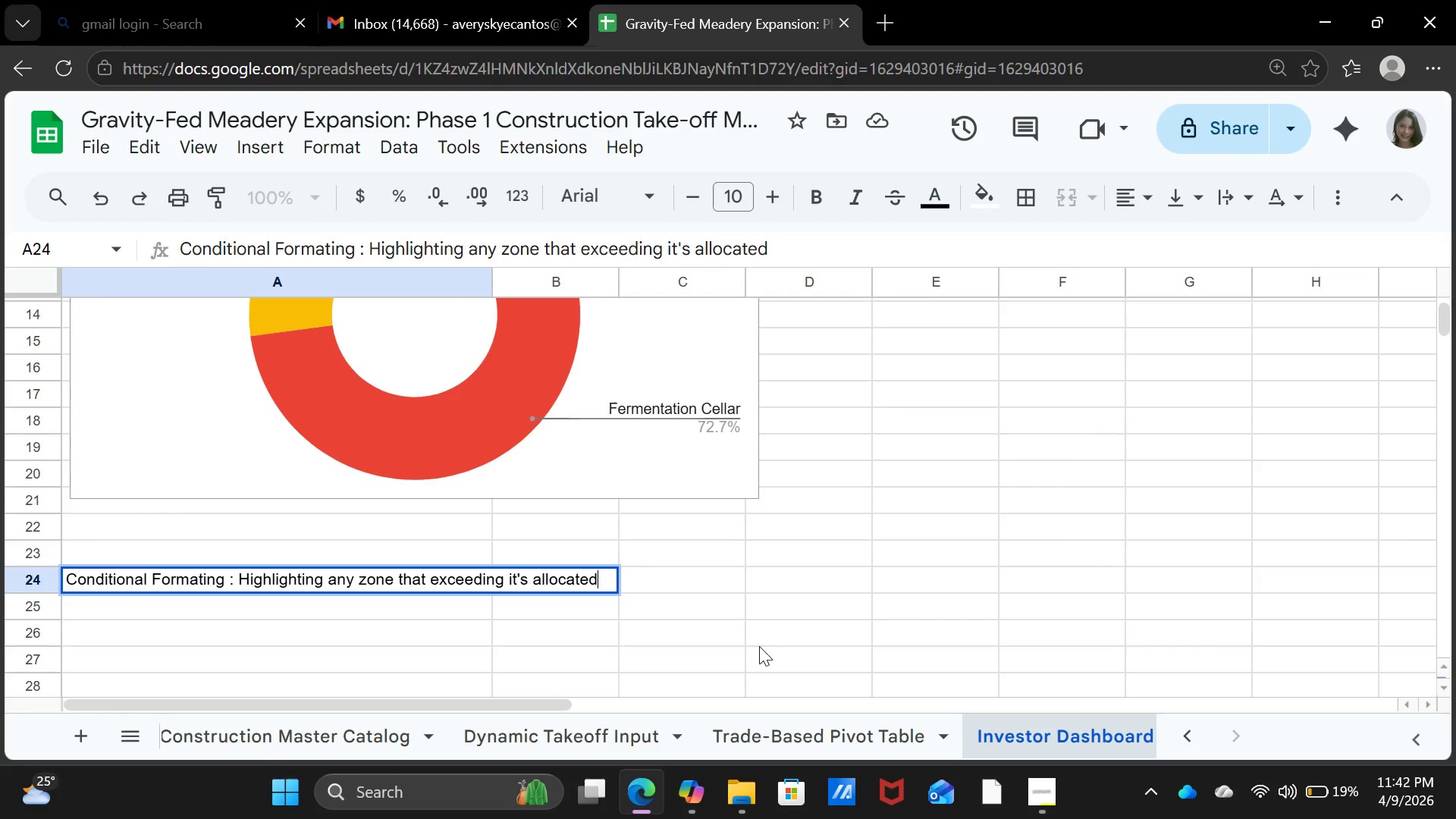 
hold_key(key=ShiftRight, duration=0.42)
 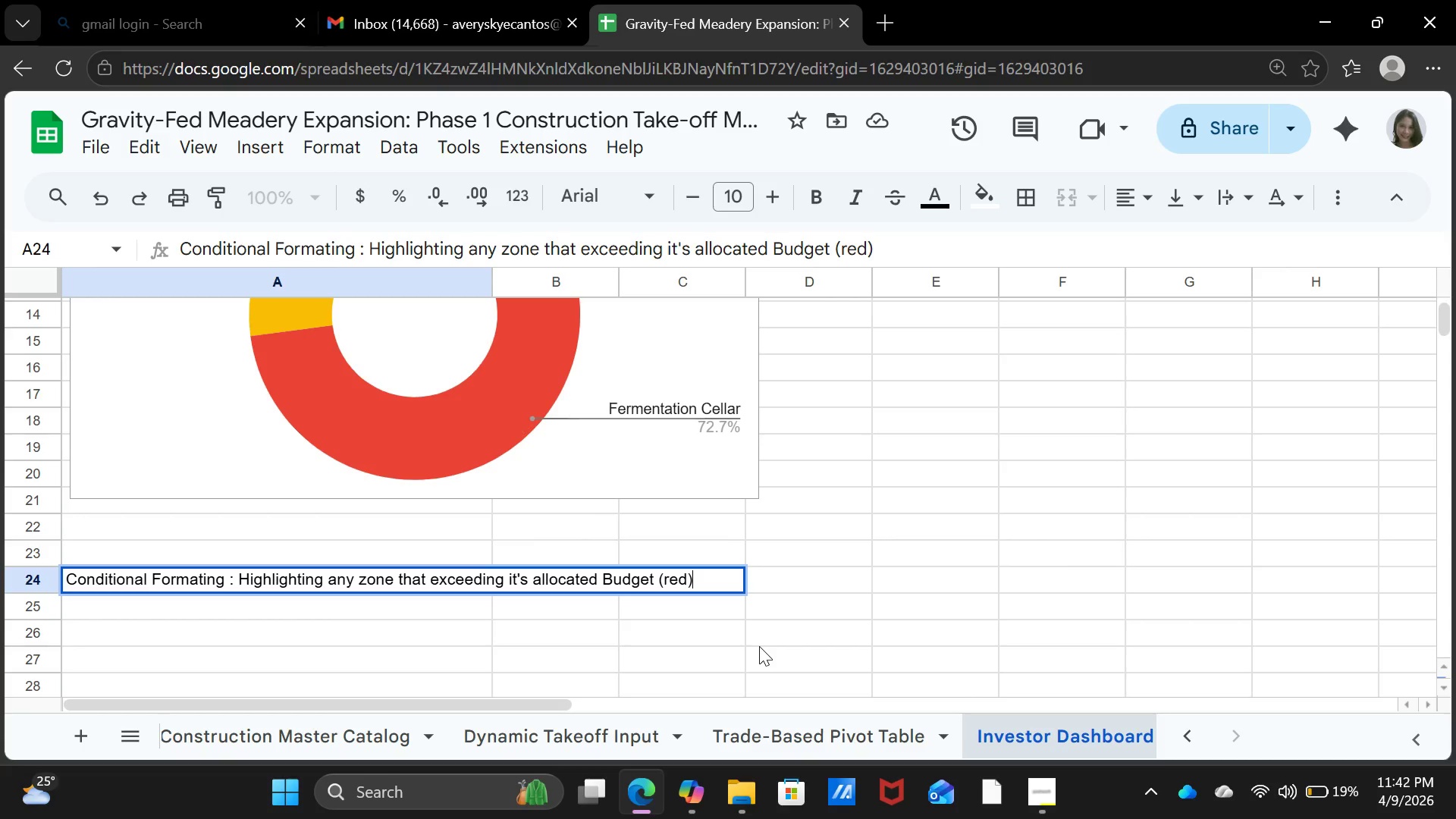 
left_click([973, 642])
 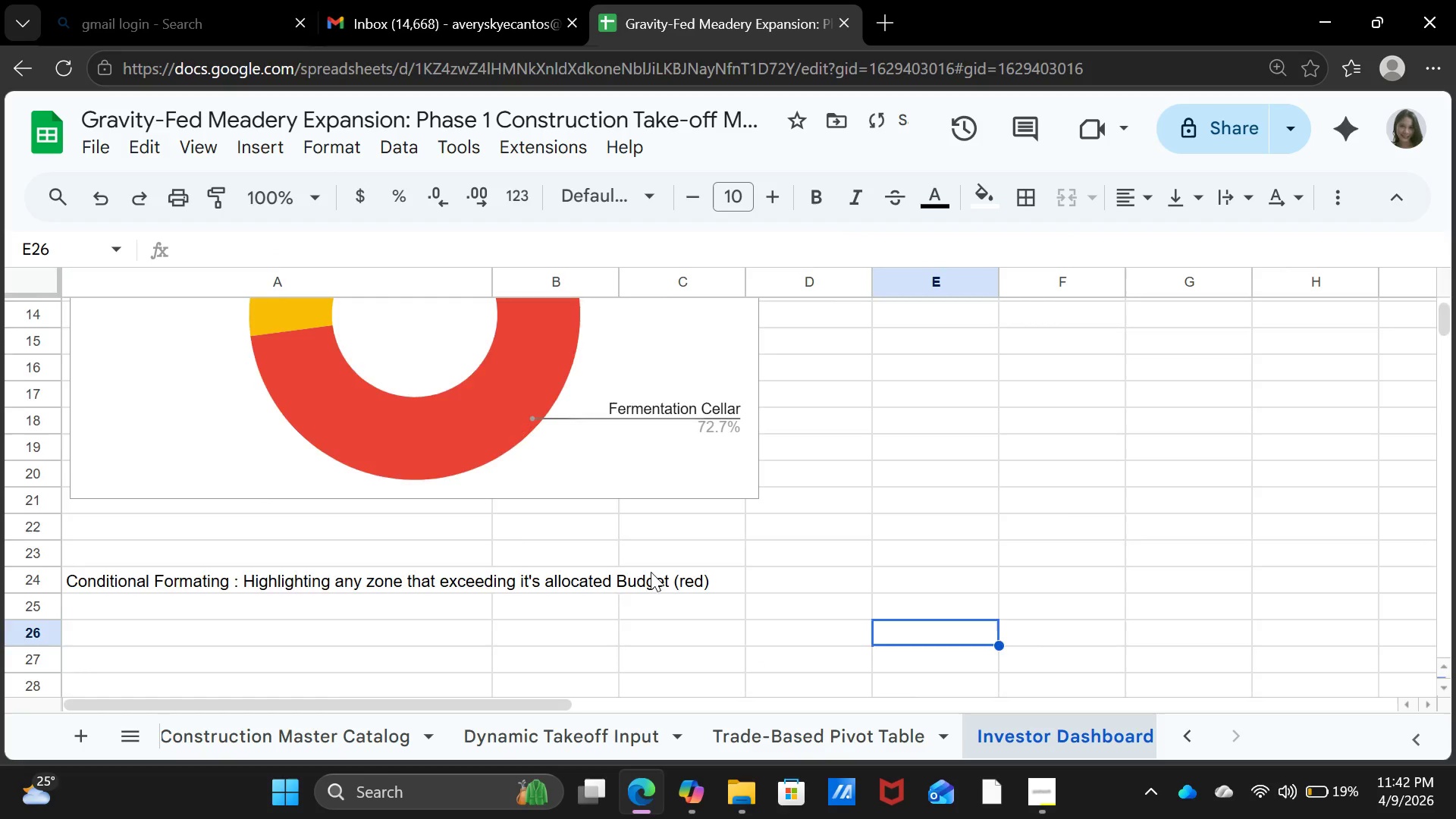 
scroll: coordinate [654, 578], scroll_direction: down, amount: 2.0
 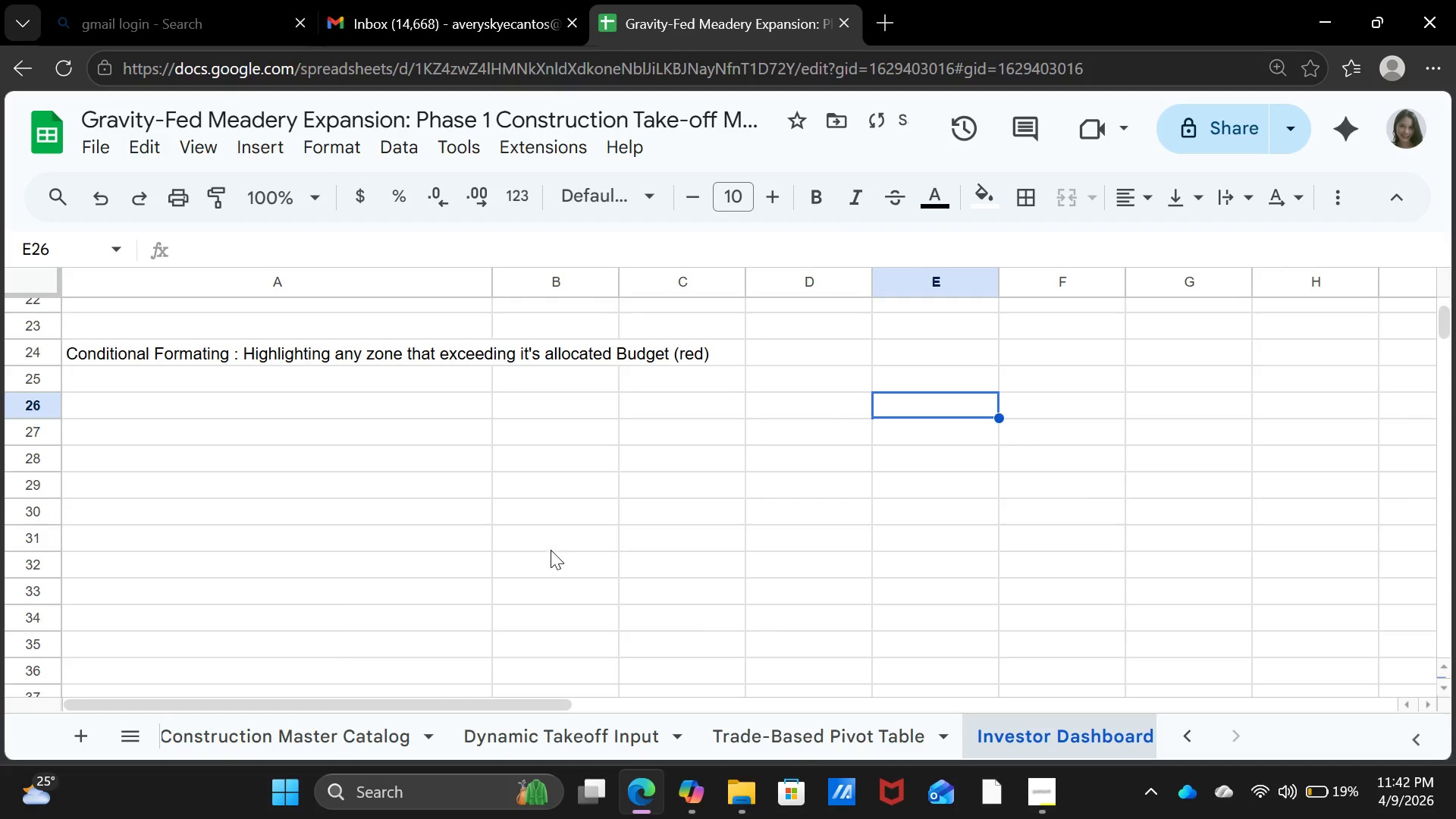 
left_click([551, 550])
 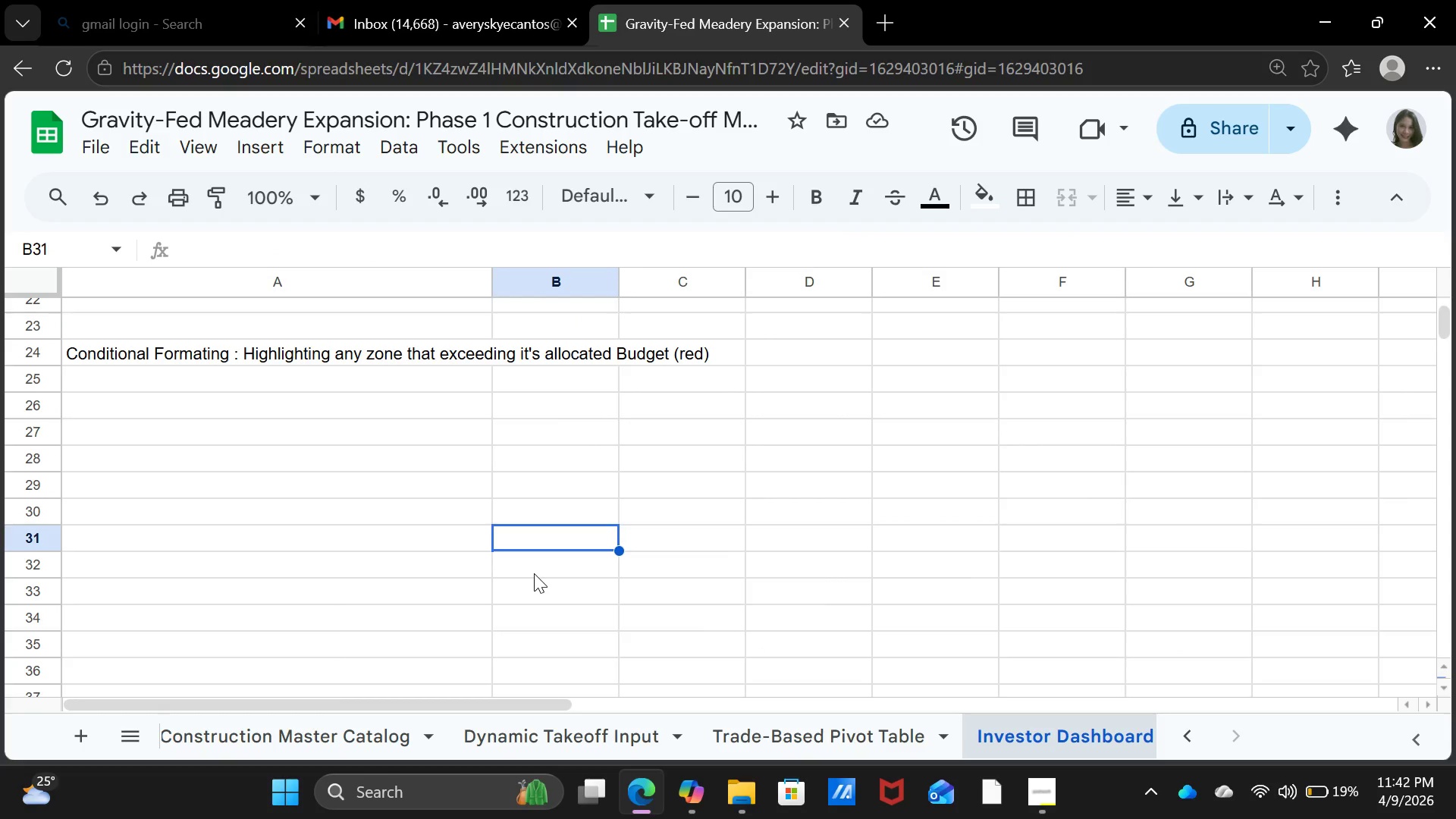 
wait(6.92)
 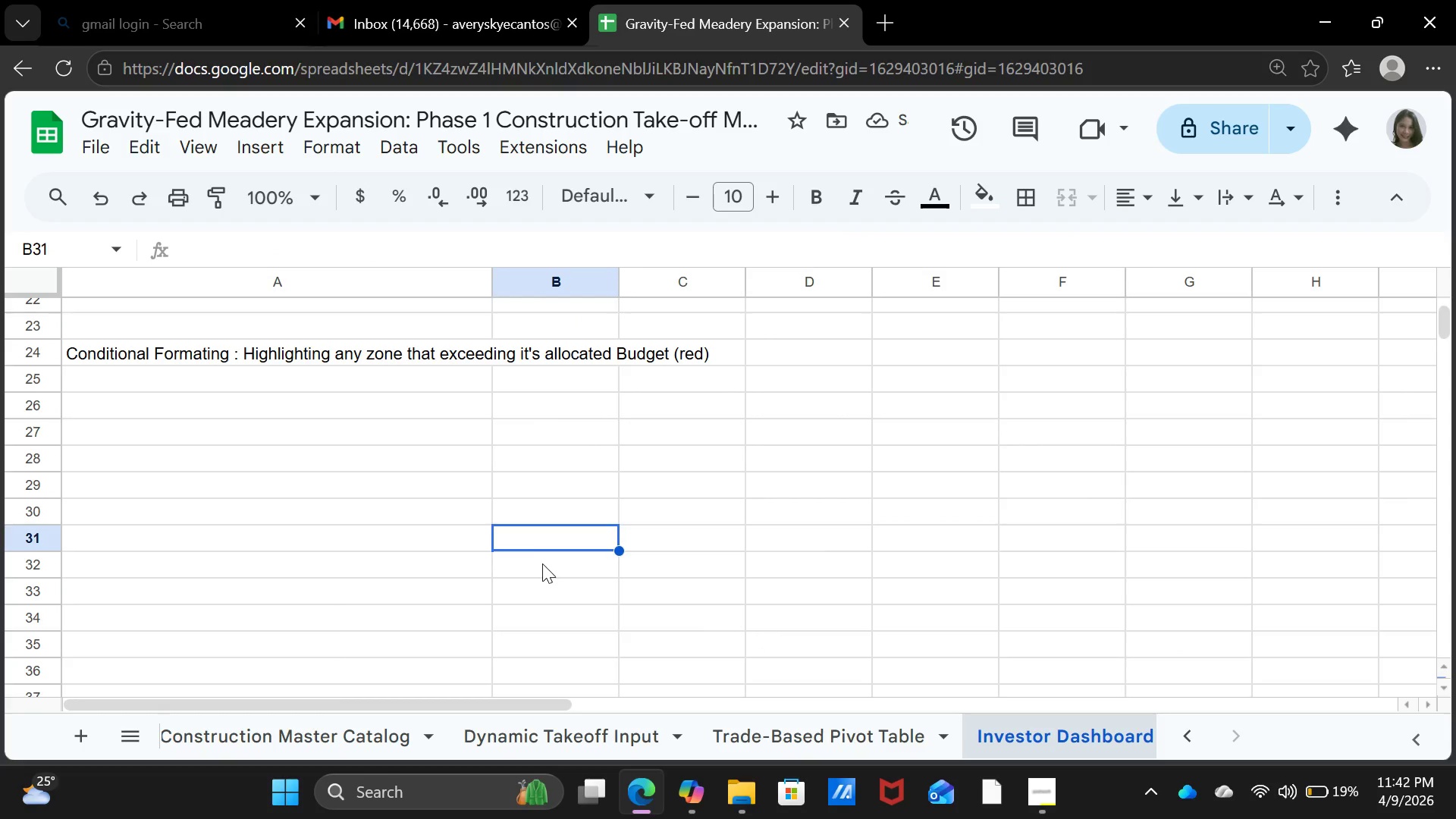 
scroll: coordinate [536, 578], scroll_direction: up, amount: 1.0
 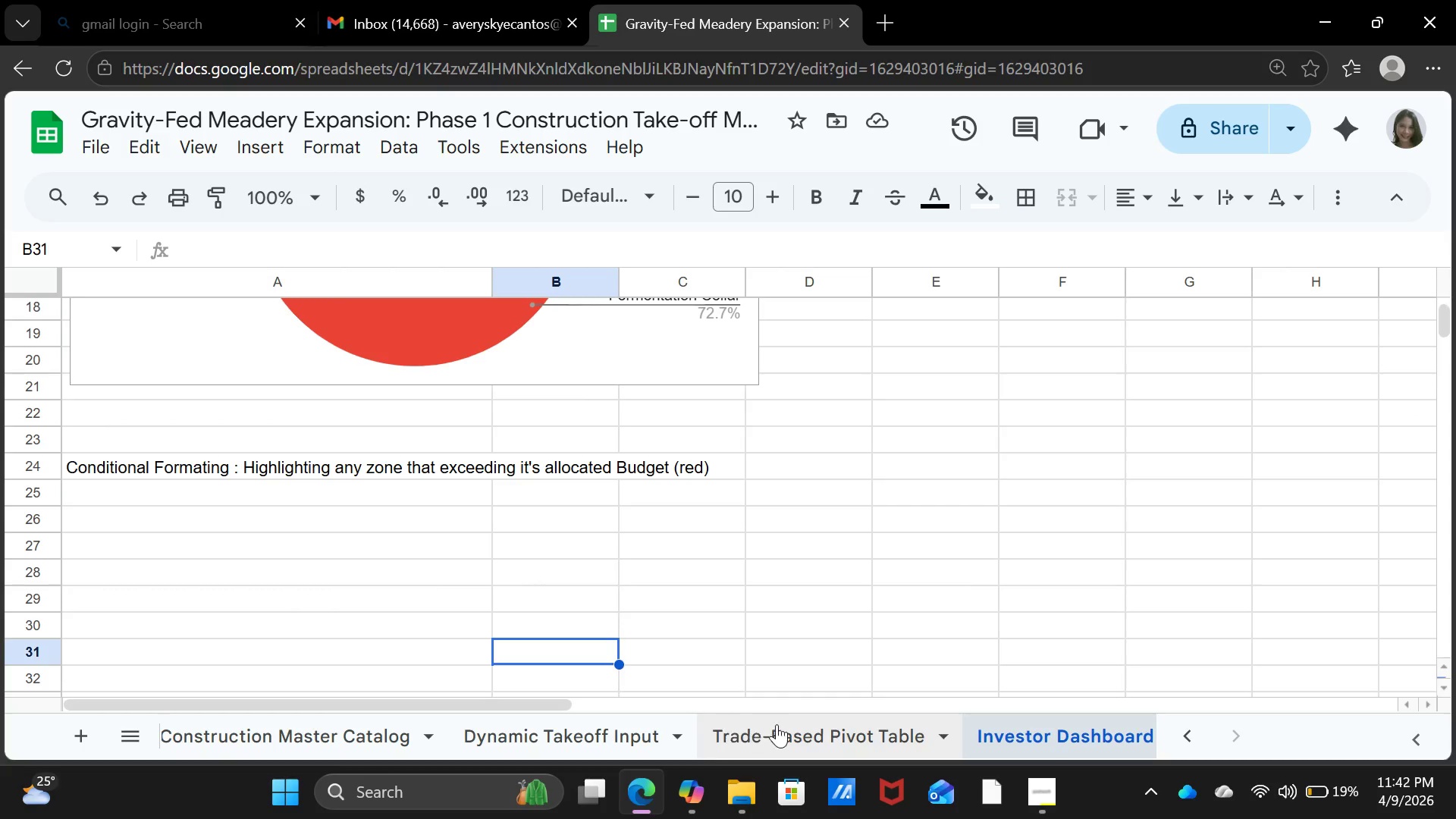 
left_click([778, 736])
 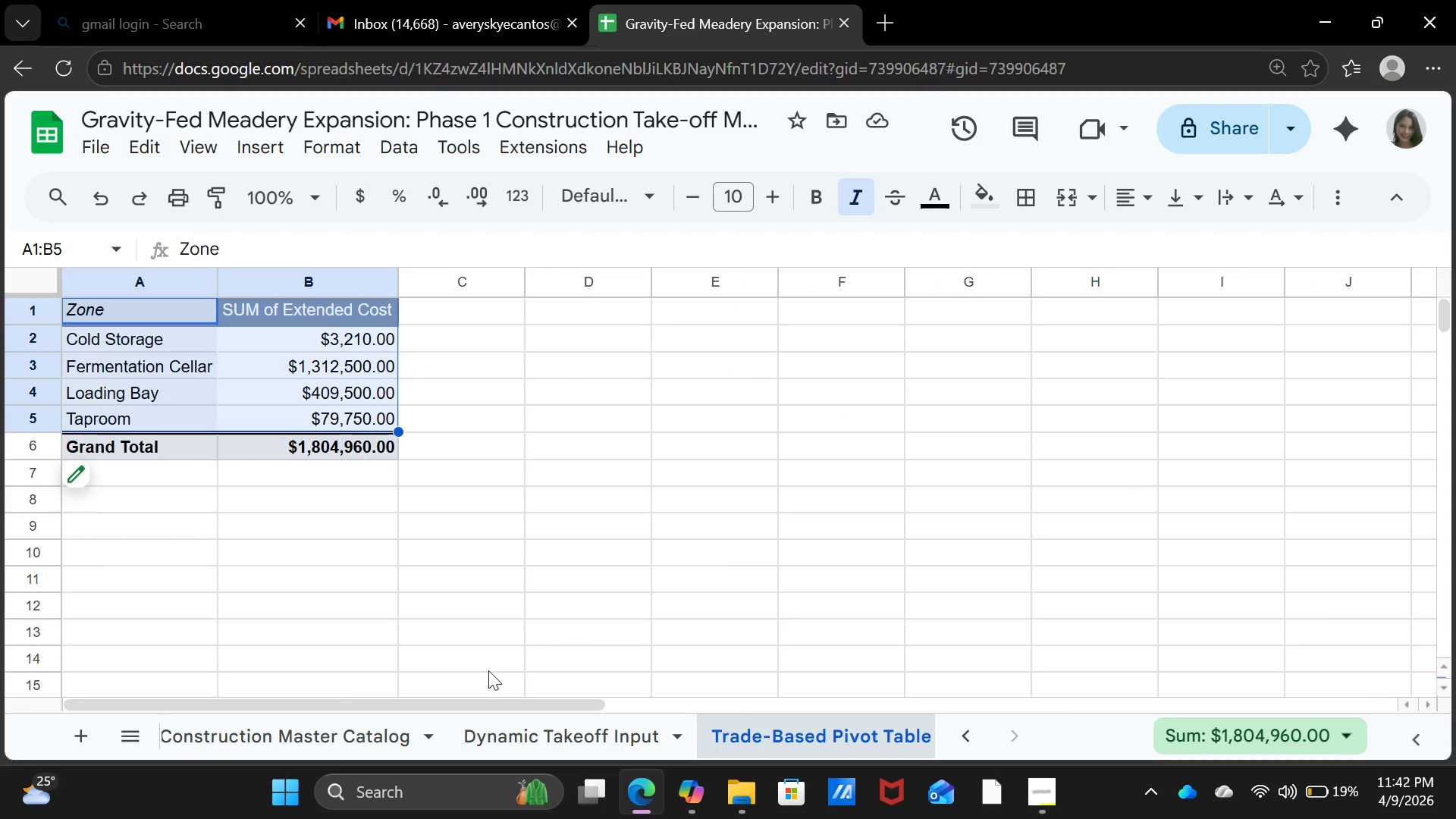 
left_click([540, 739])
 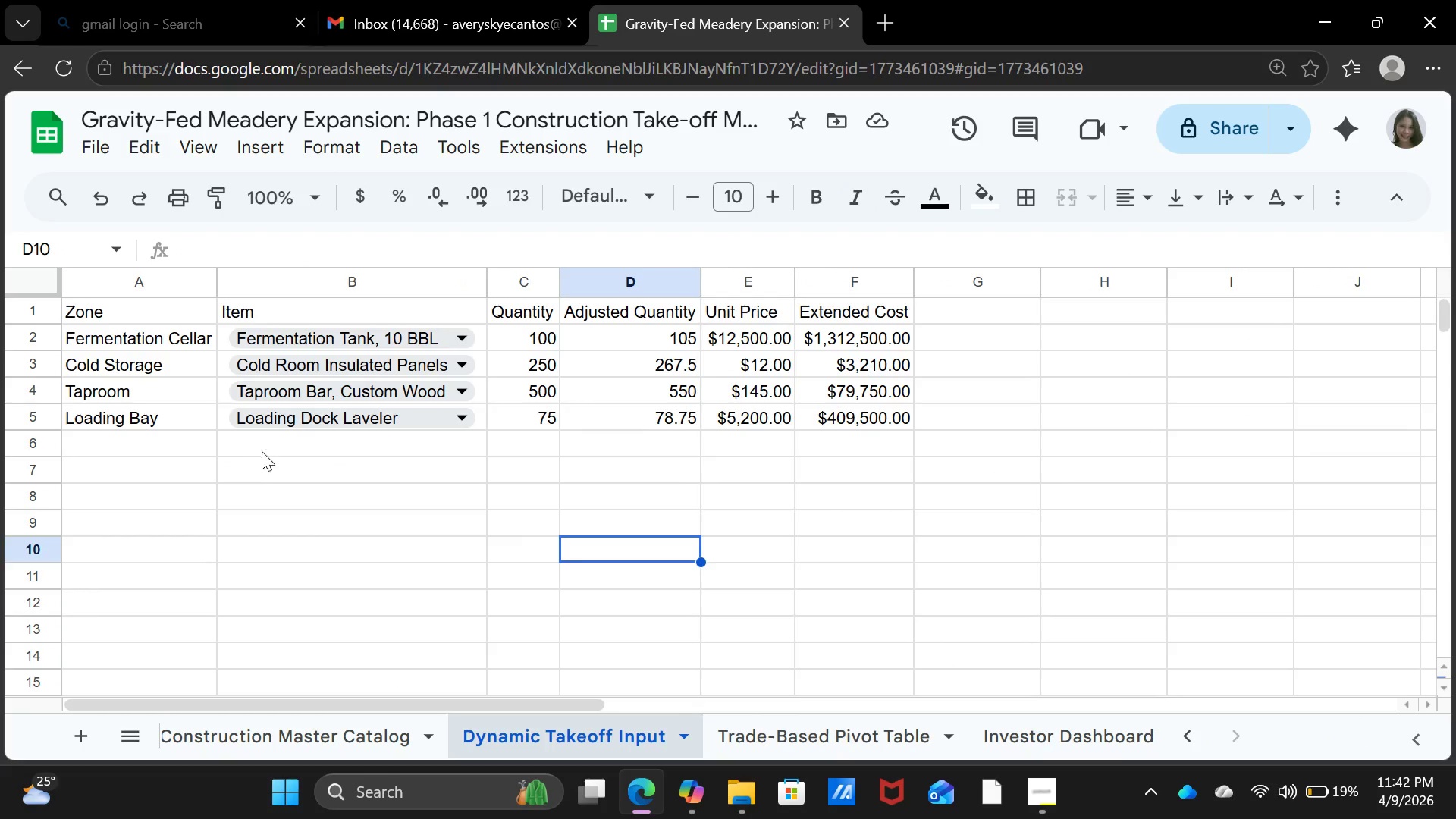 
scroll: coordinate [268, 475], scroll_direction: up, amount: 2.0
 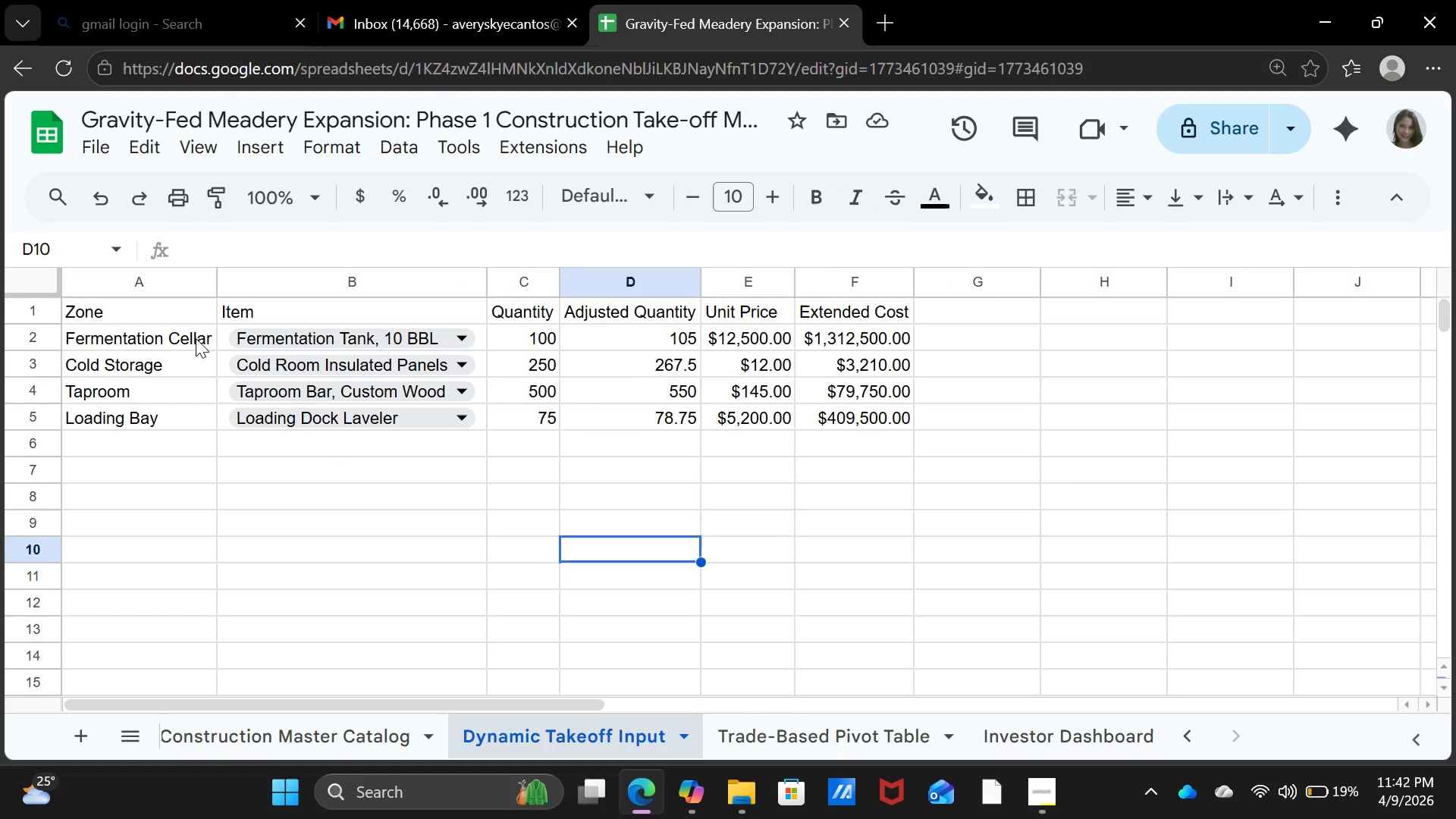 
left_click_drag(start_coordinate=[196, 338], to_coordinate=[200, 415])
 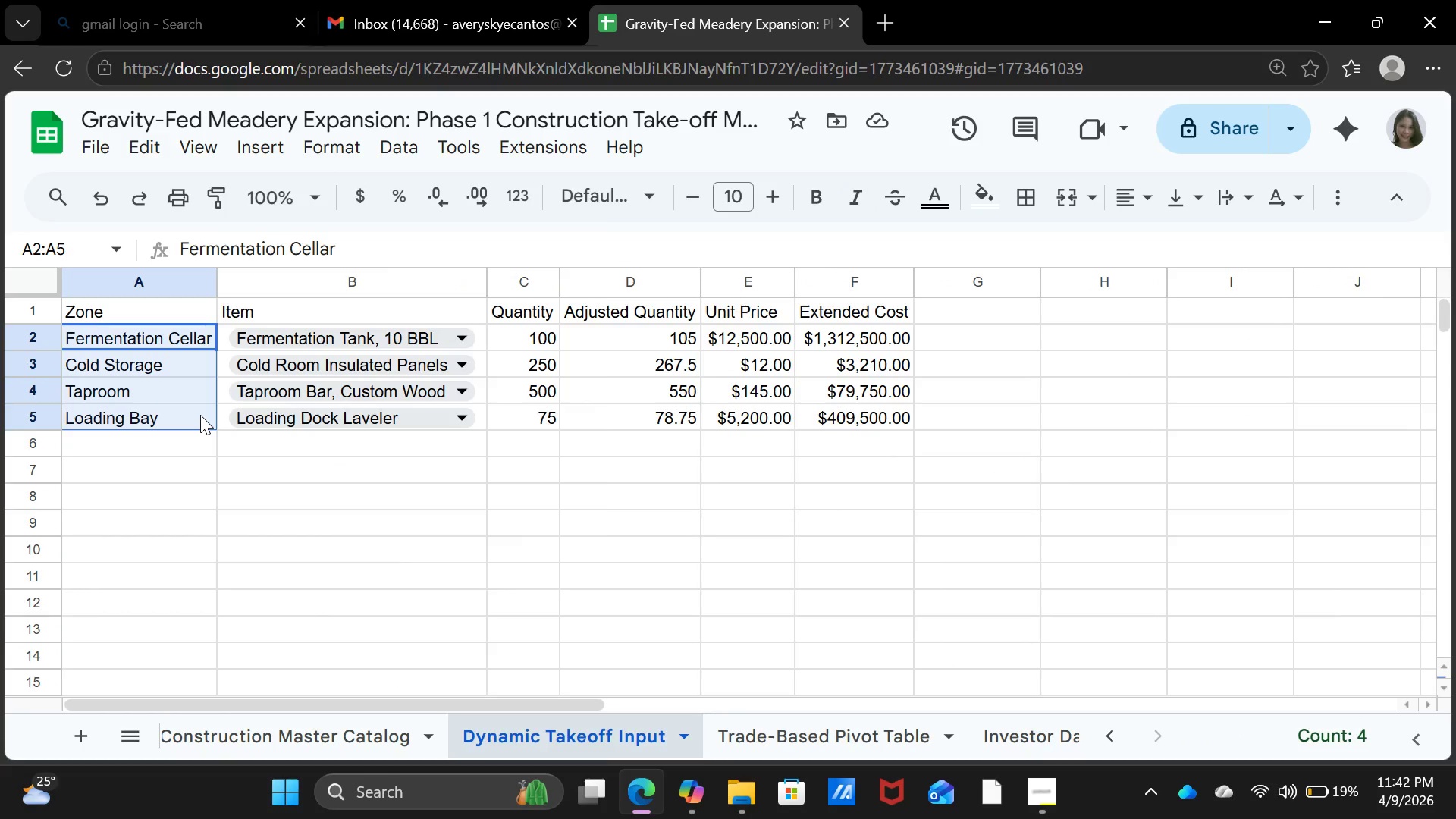 
right_click([200, 415])
 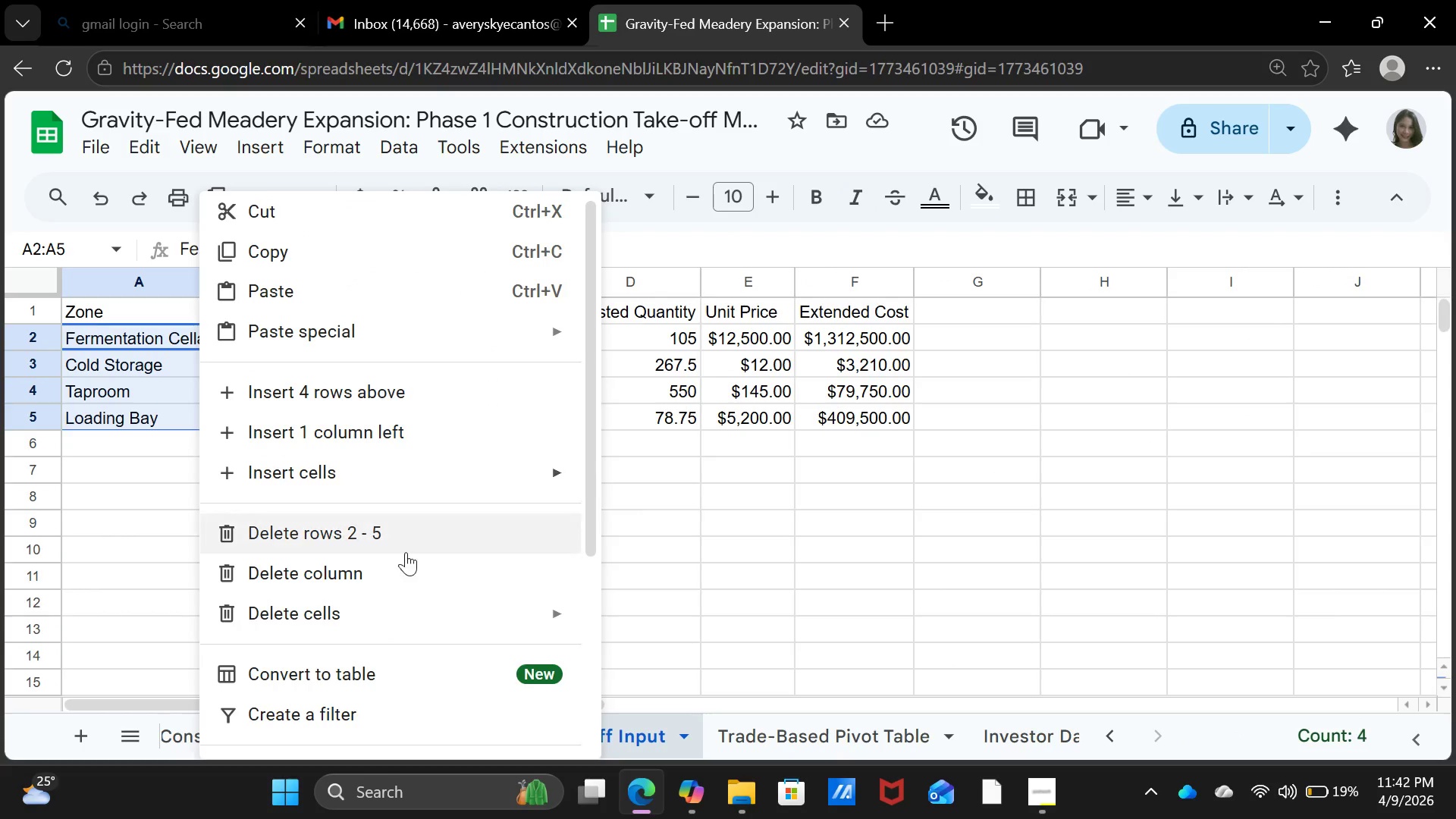 
scroll: coordinate [413, 607], scroll_direction: down, amount: 5.0
 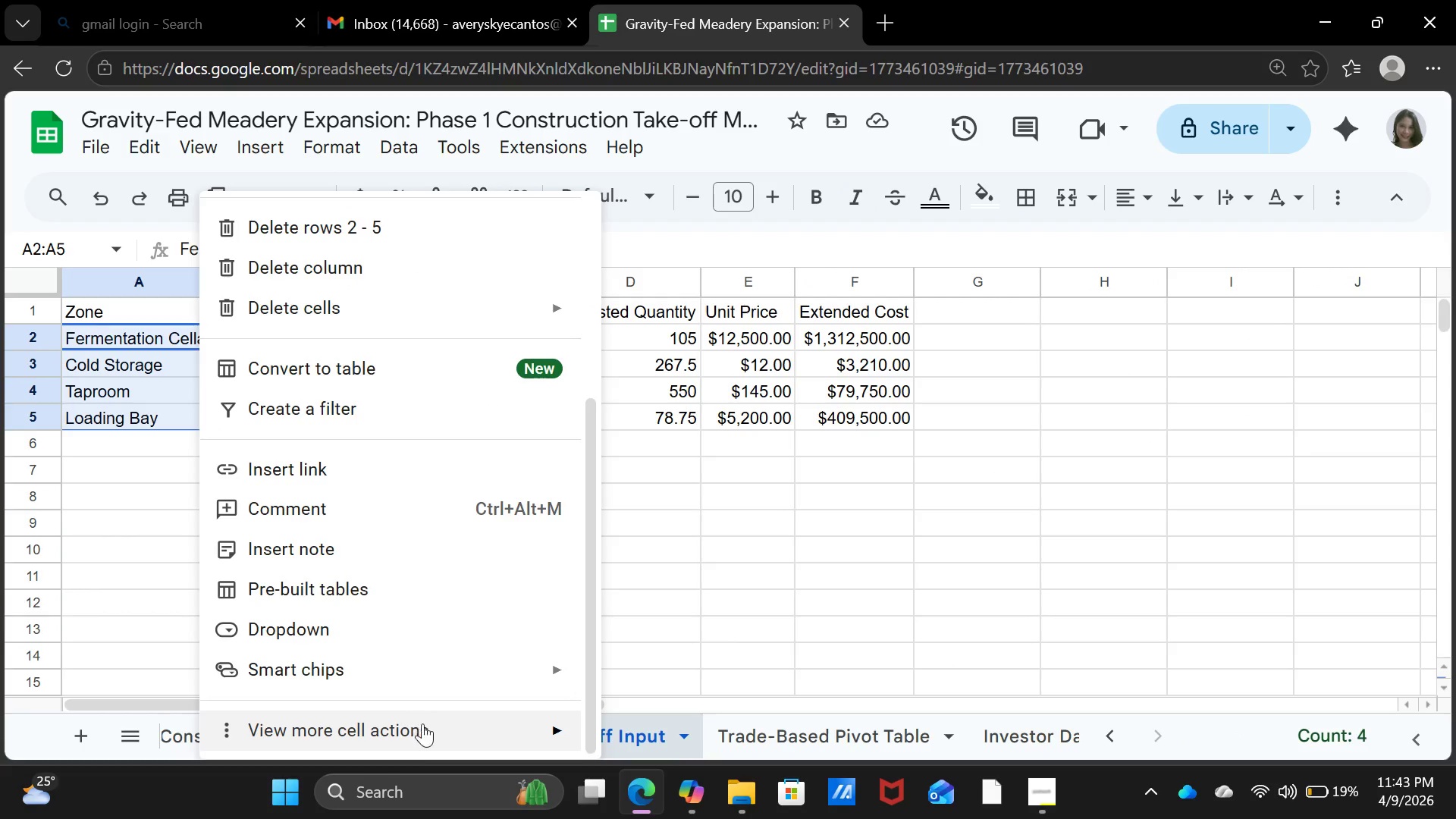 
left_click([422, 730])
 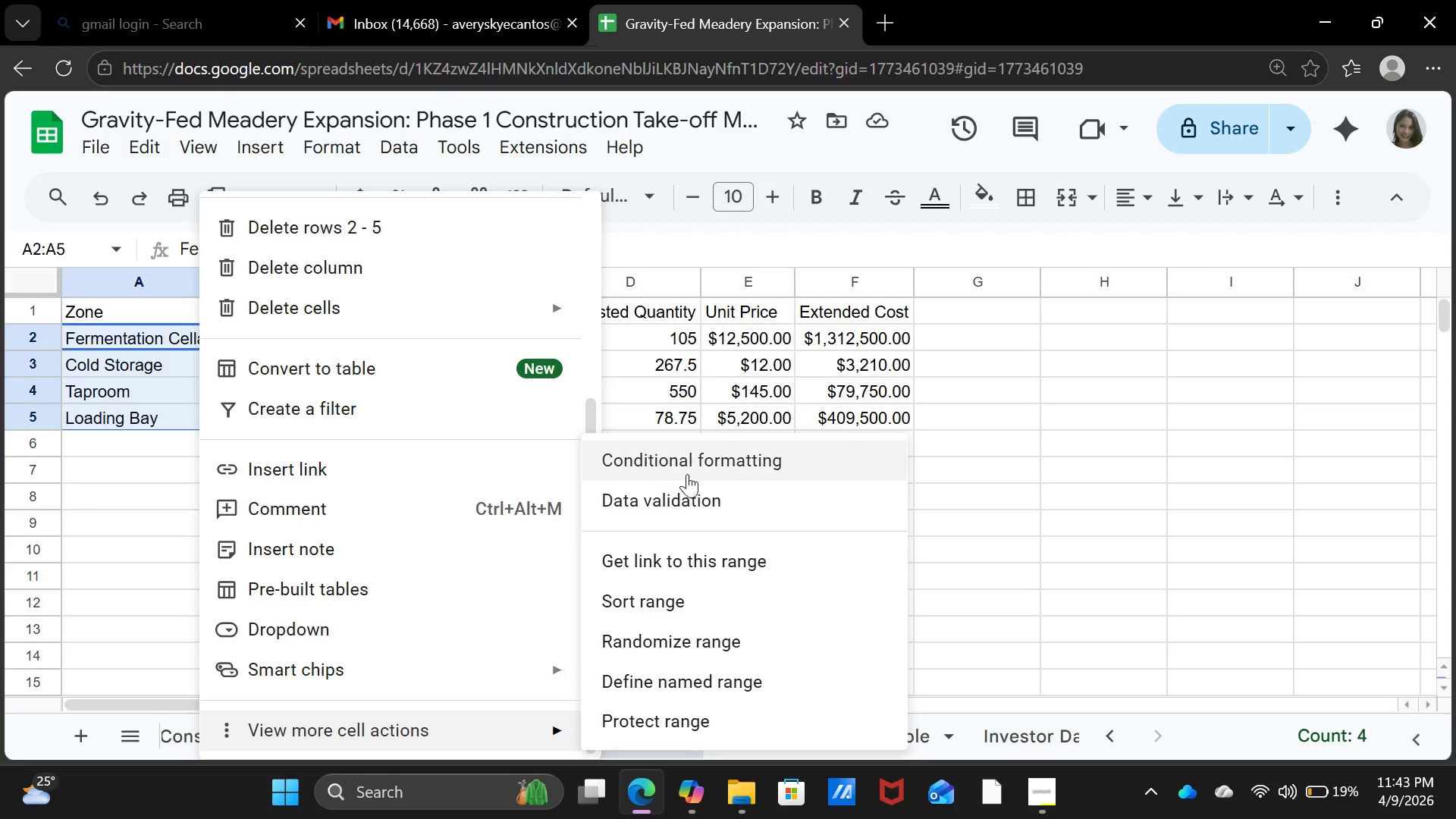 
left_click([690, 469])
 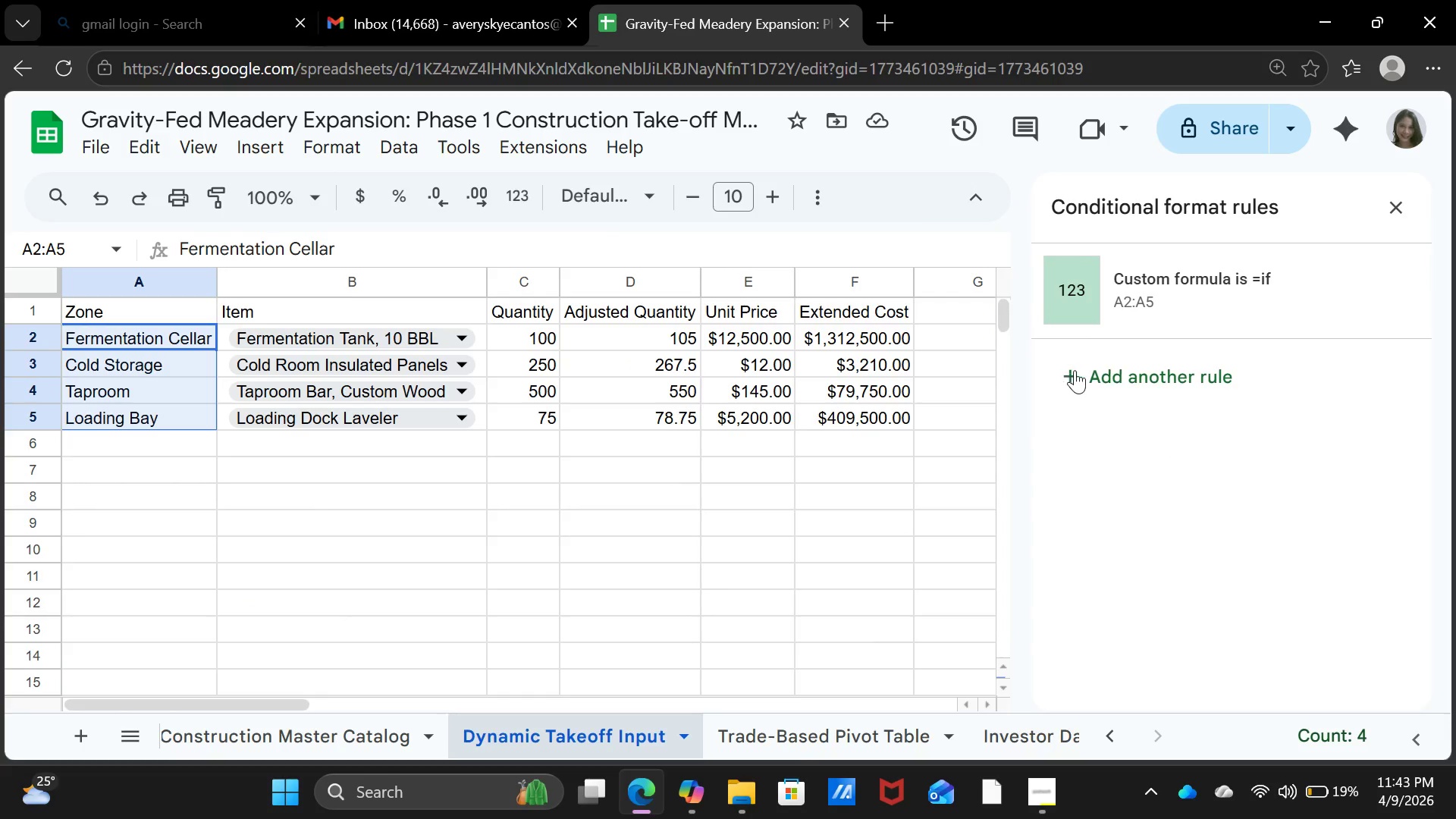 
left_click([1170, 303])
 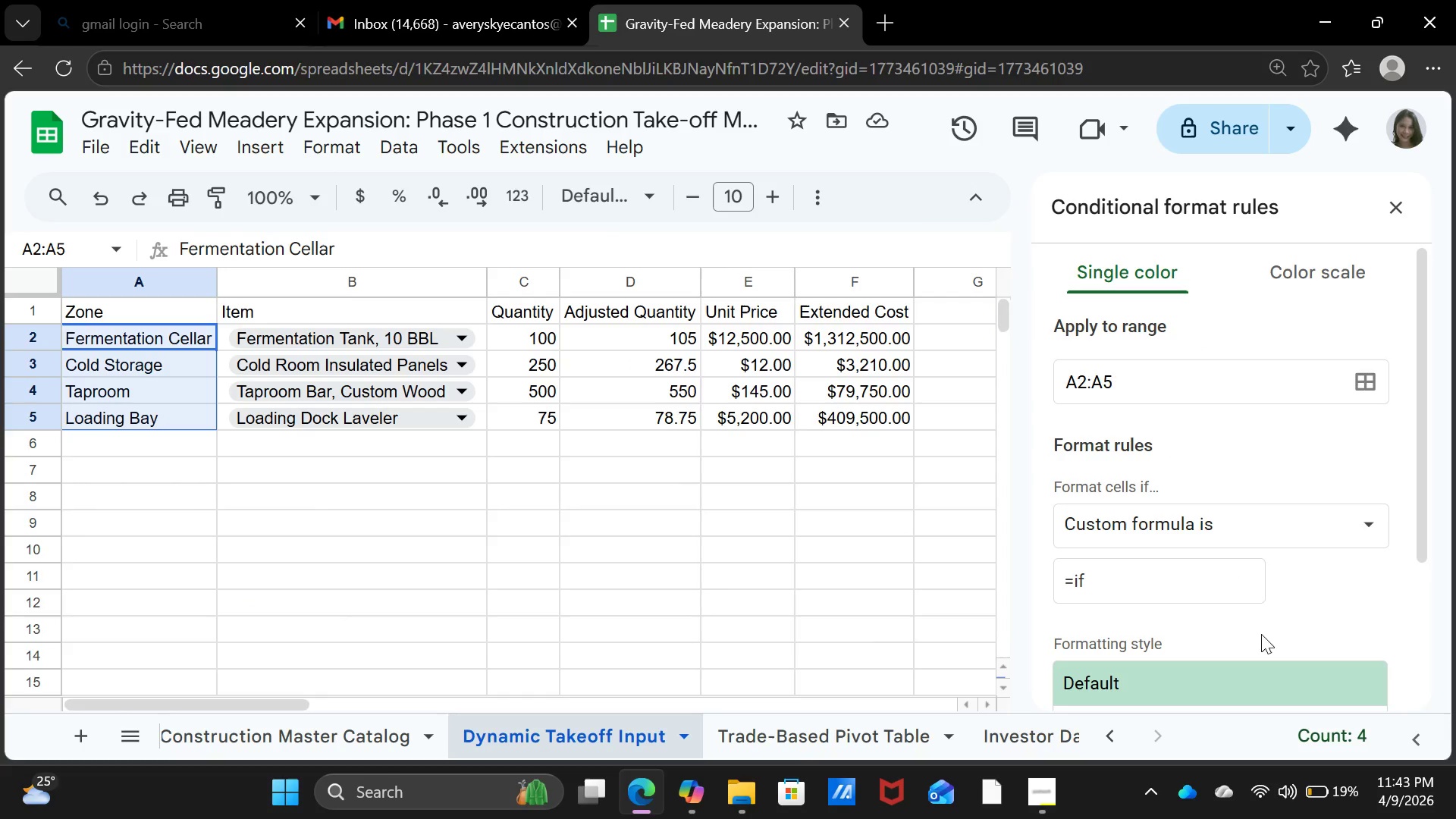 
scroll: coordinate [1238, 578], scroll_direction: down, amount: 4.0
 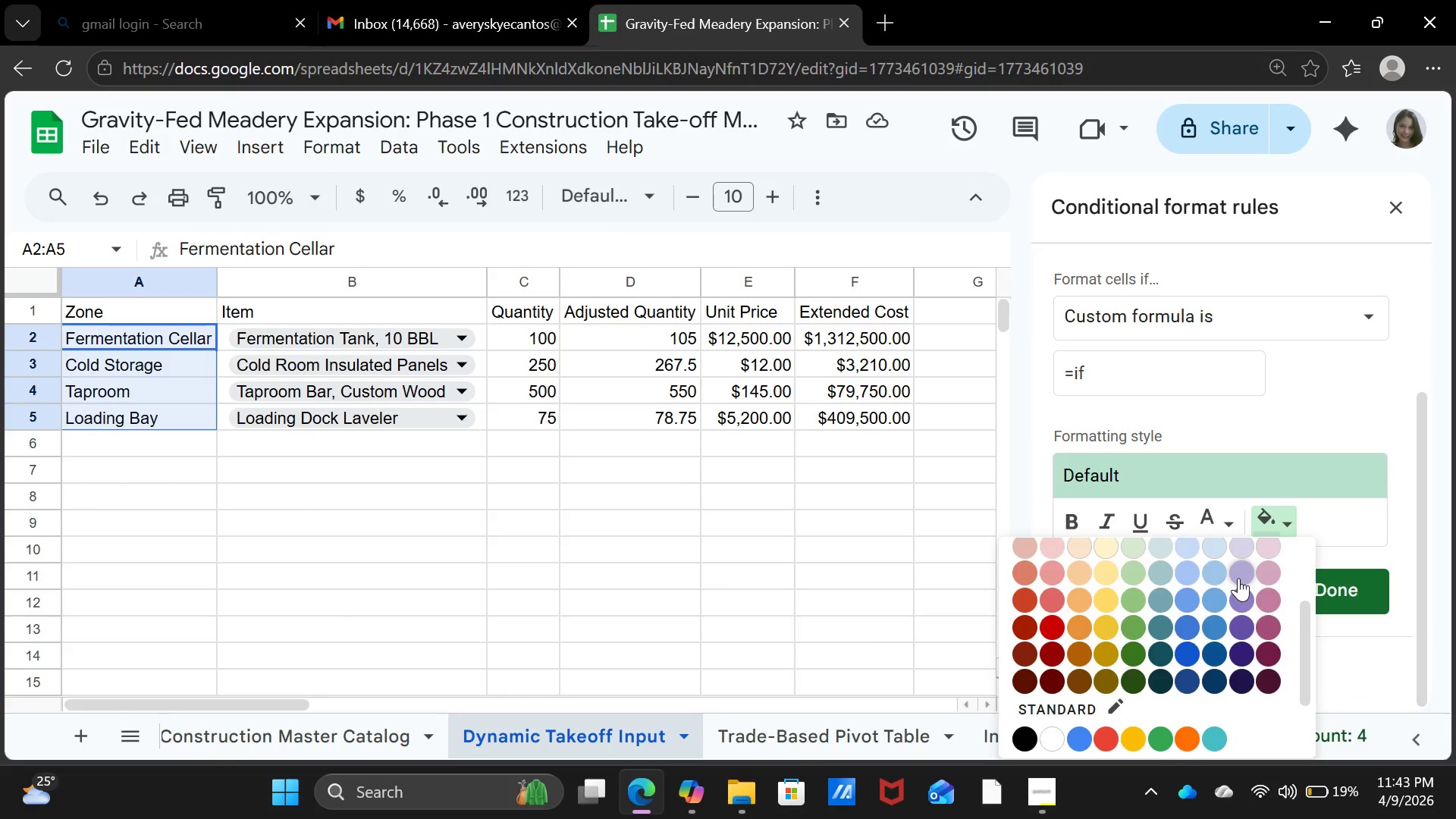 
scroll: coordinate [1238, 578], scroll_direction: up, amount: 1.0
 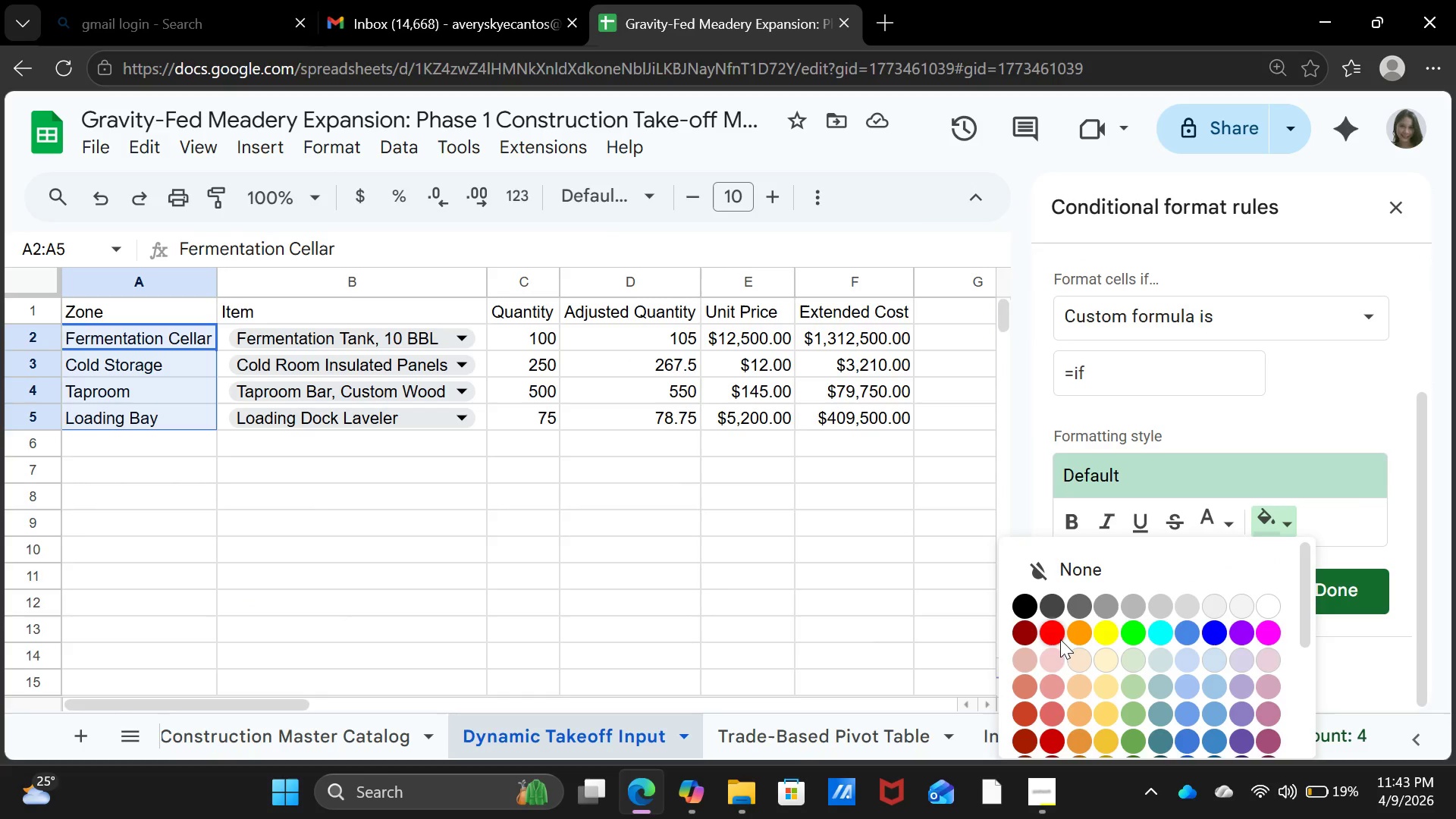 
left_click([1050, 632])
 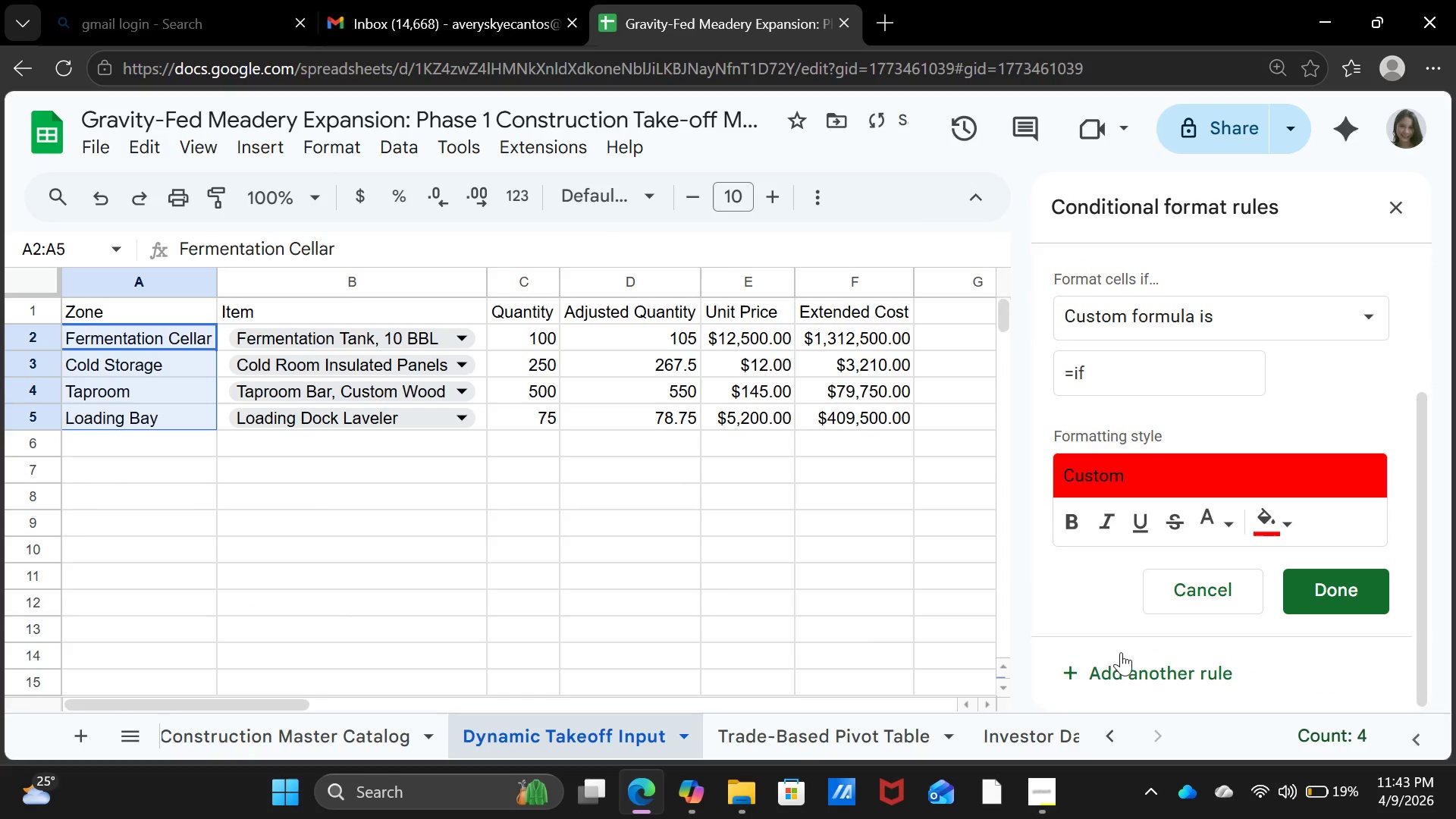 
left_click([1285, 518])
 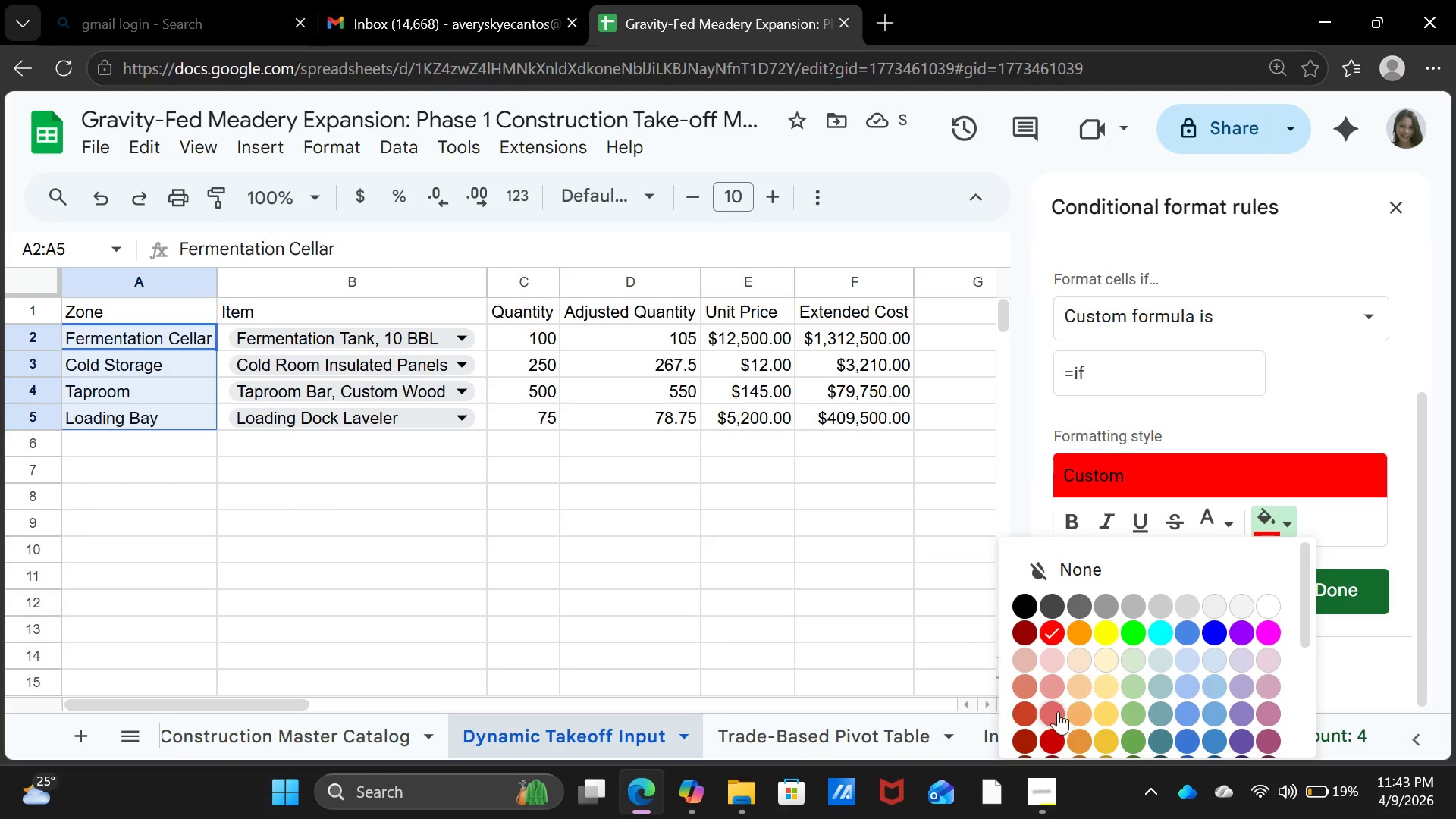 
left_click([1056, 680])
 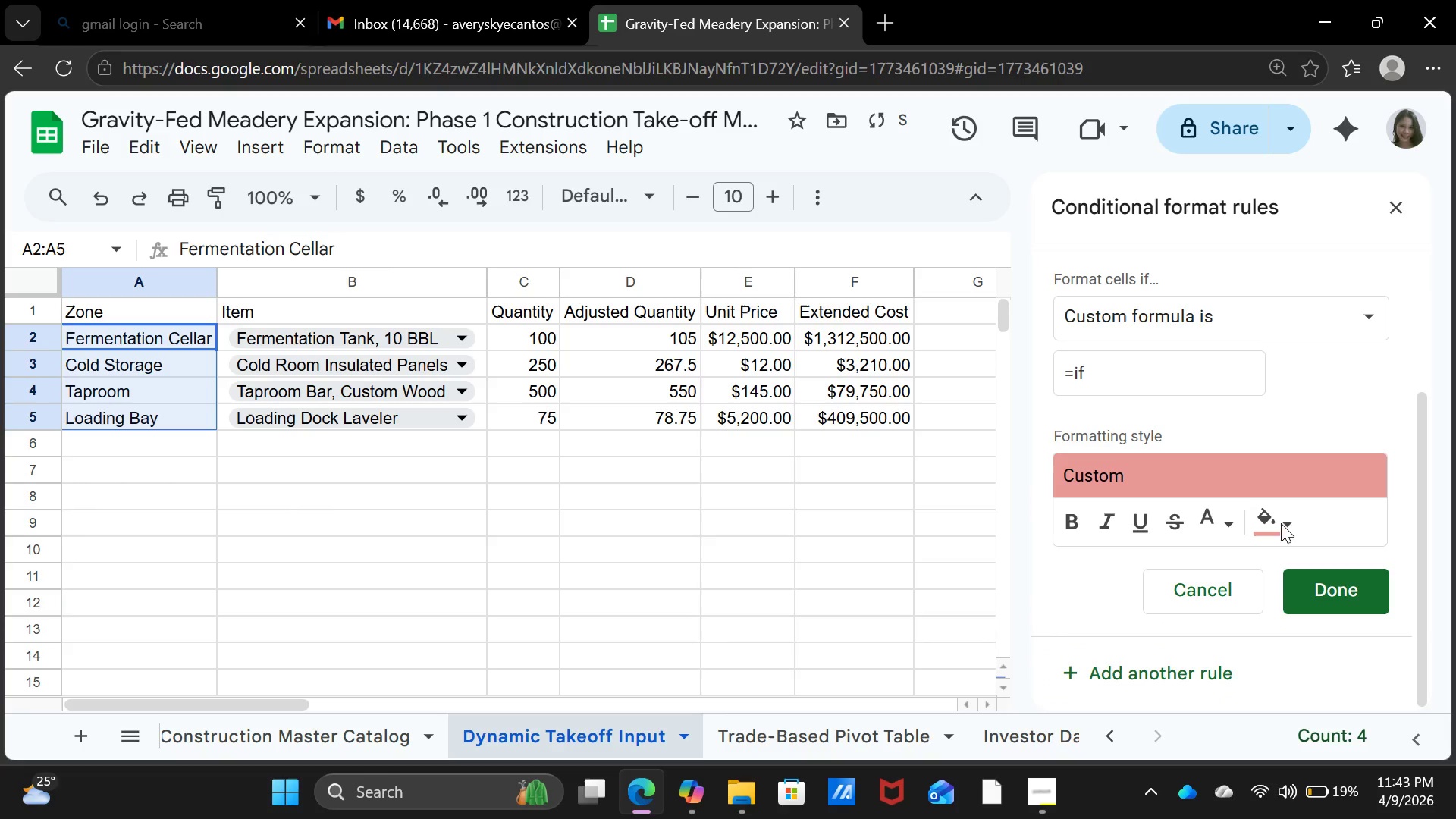 
scroll: coordinate [1365, 475], scroll_direction: up, amount: 1.0
 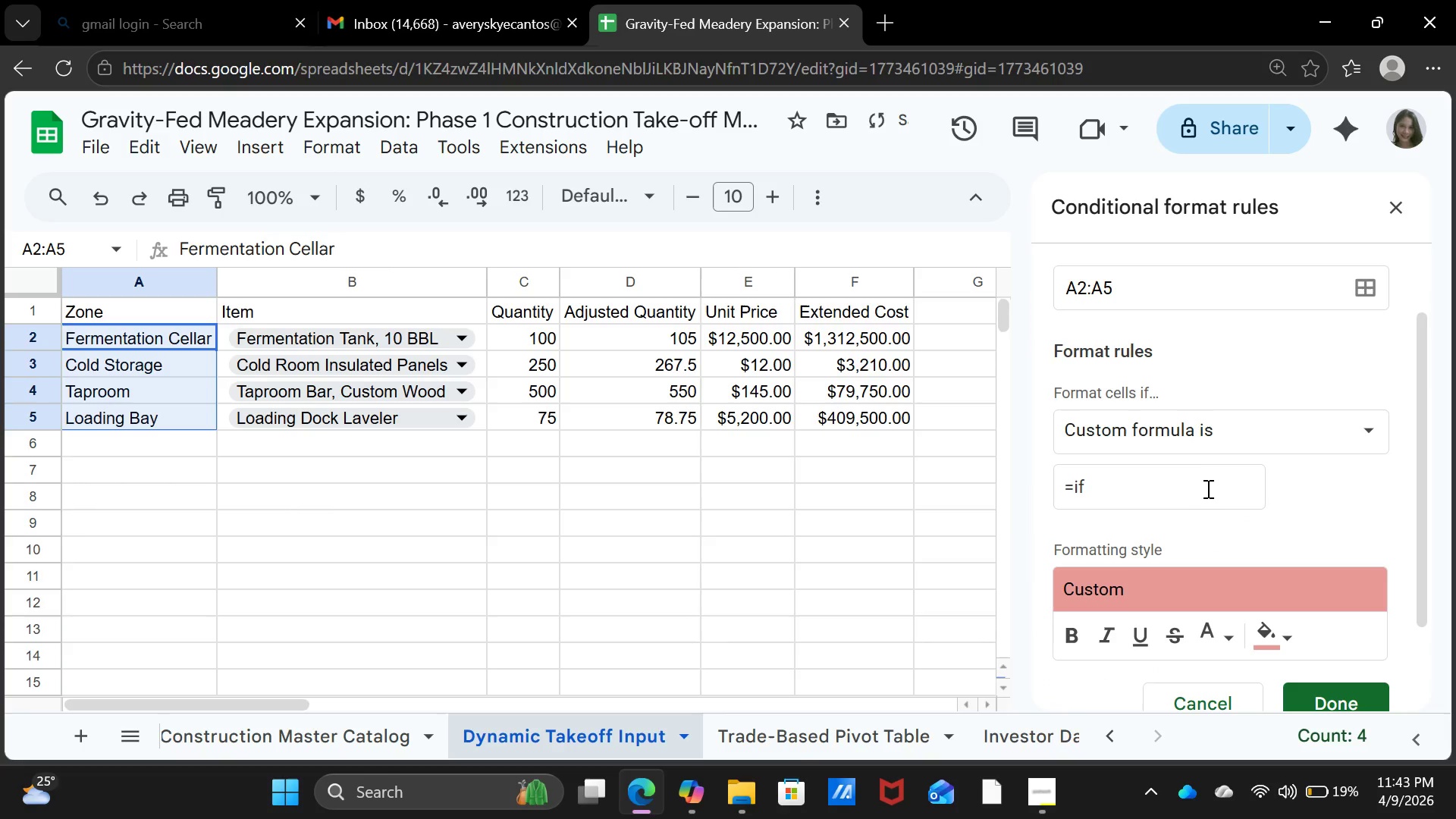 
left_click([1194, 477])
 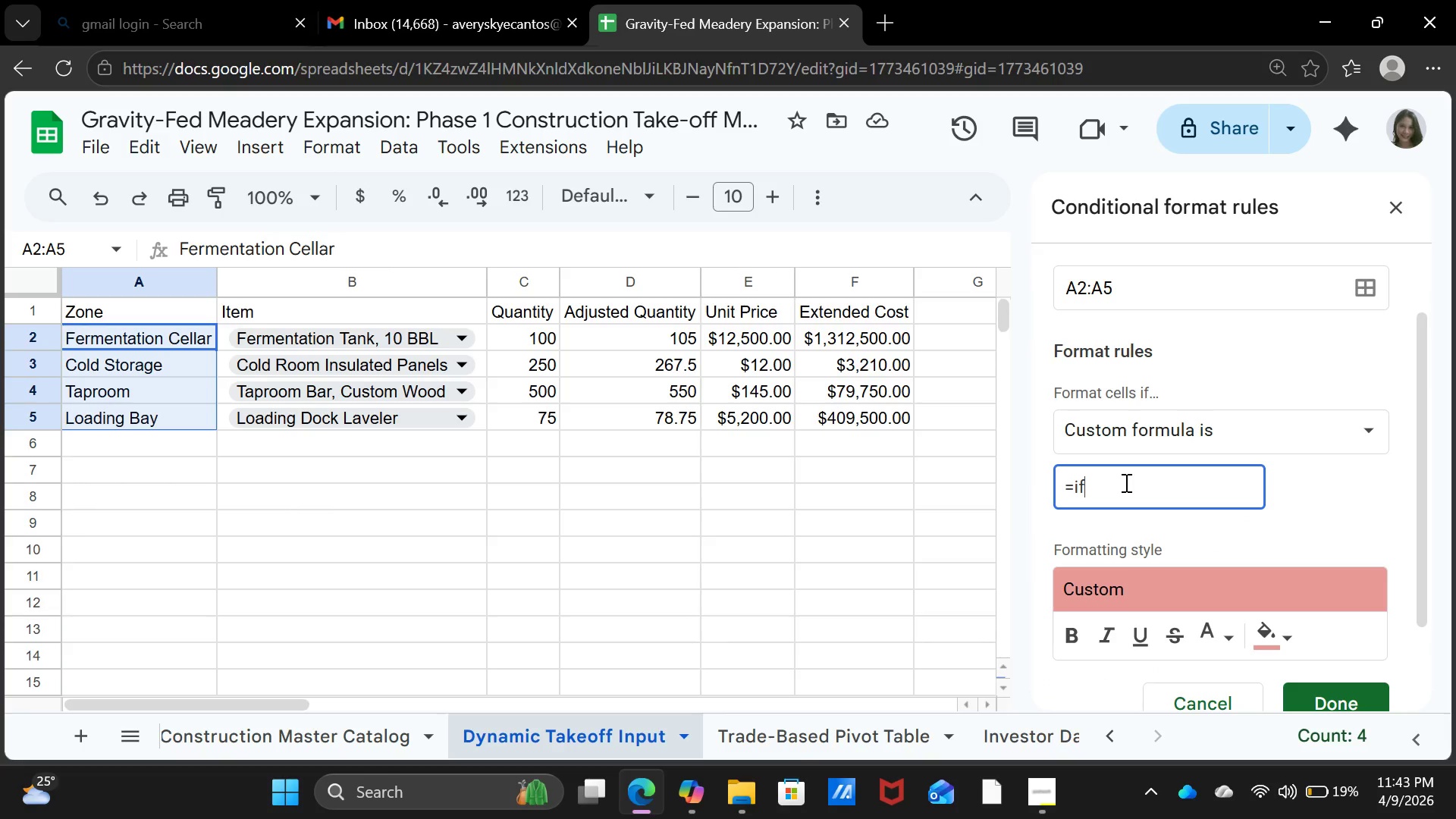 
wait(9.58)
 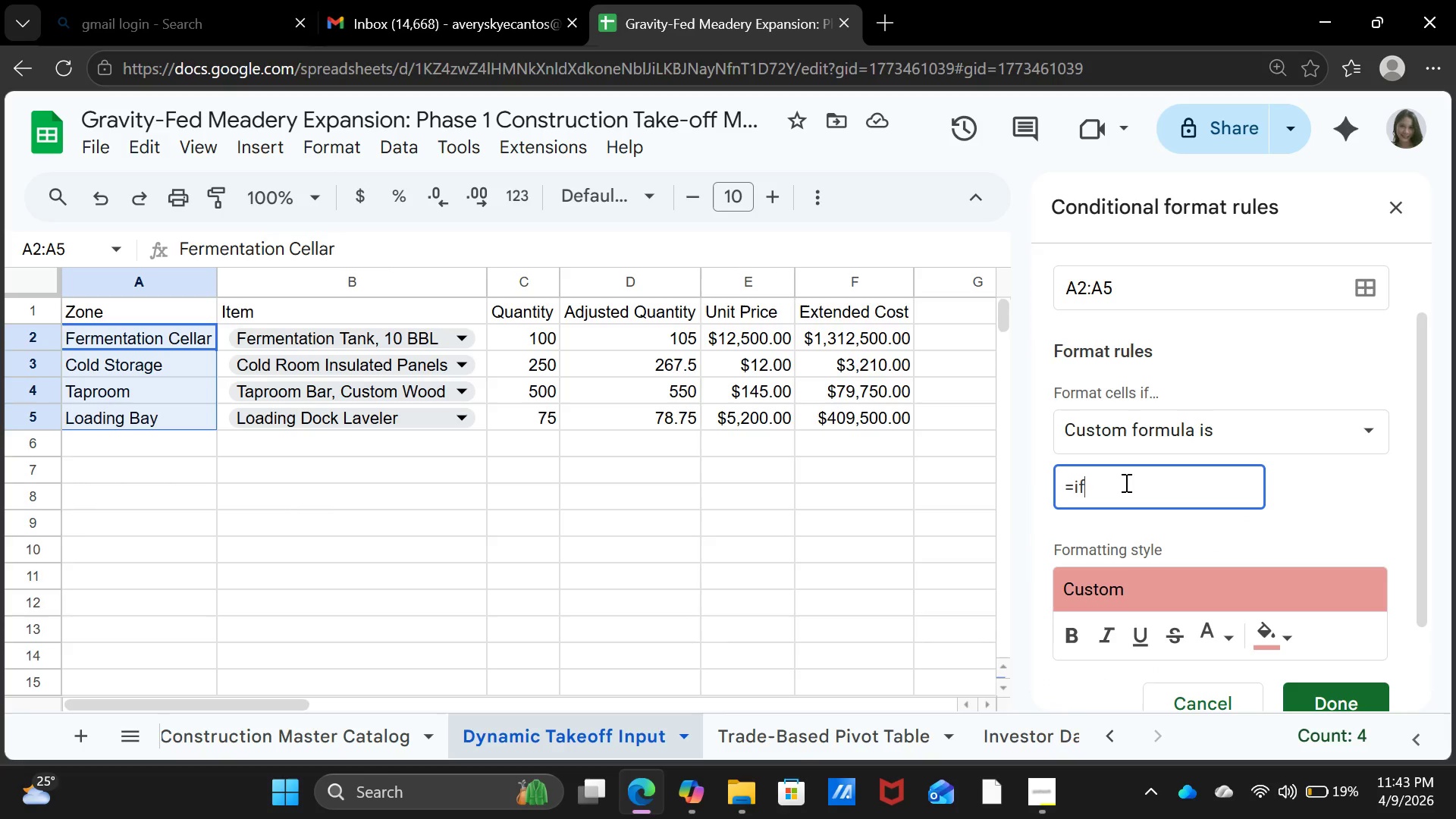 
type((sumif)
 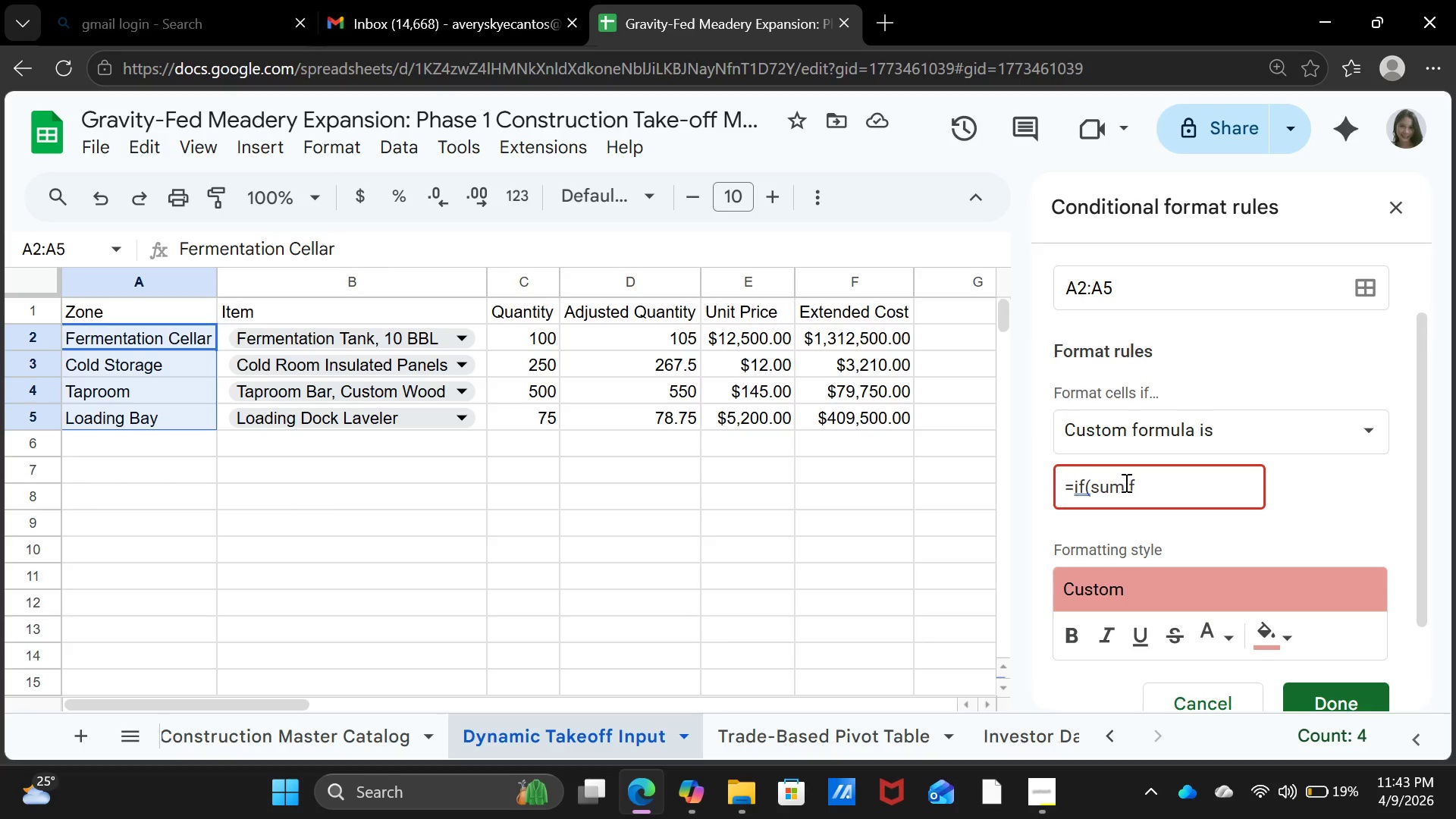 
wait(7.66)
 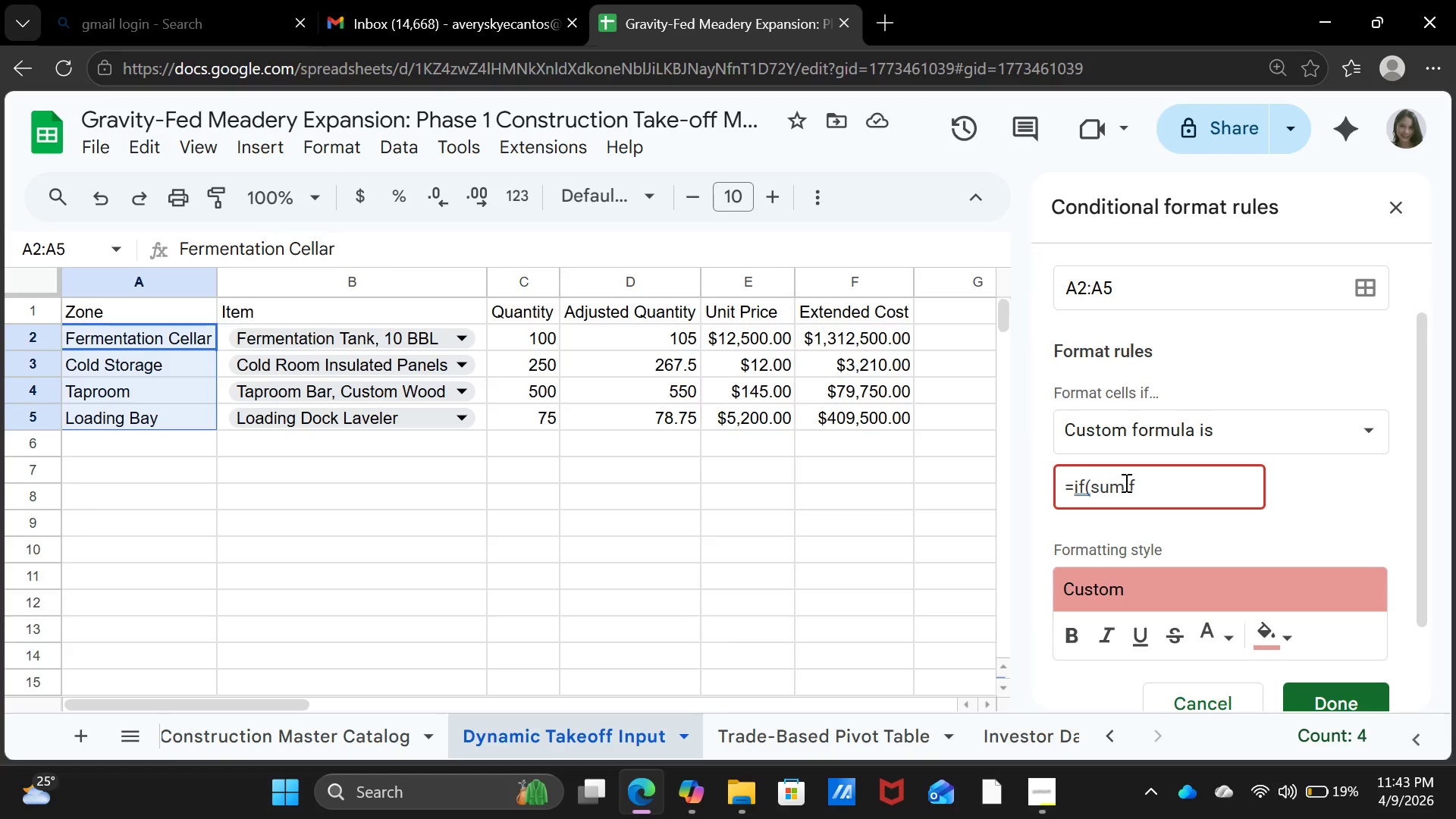 
type(a2:a5,")
key(Backspace)
type( "Taproom", )
 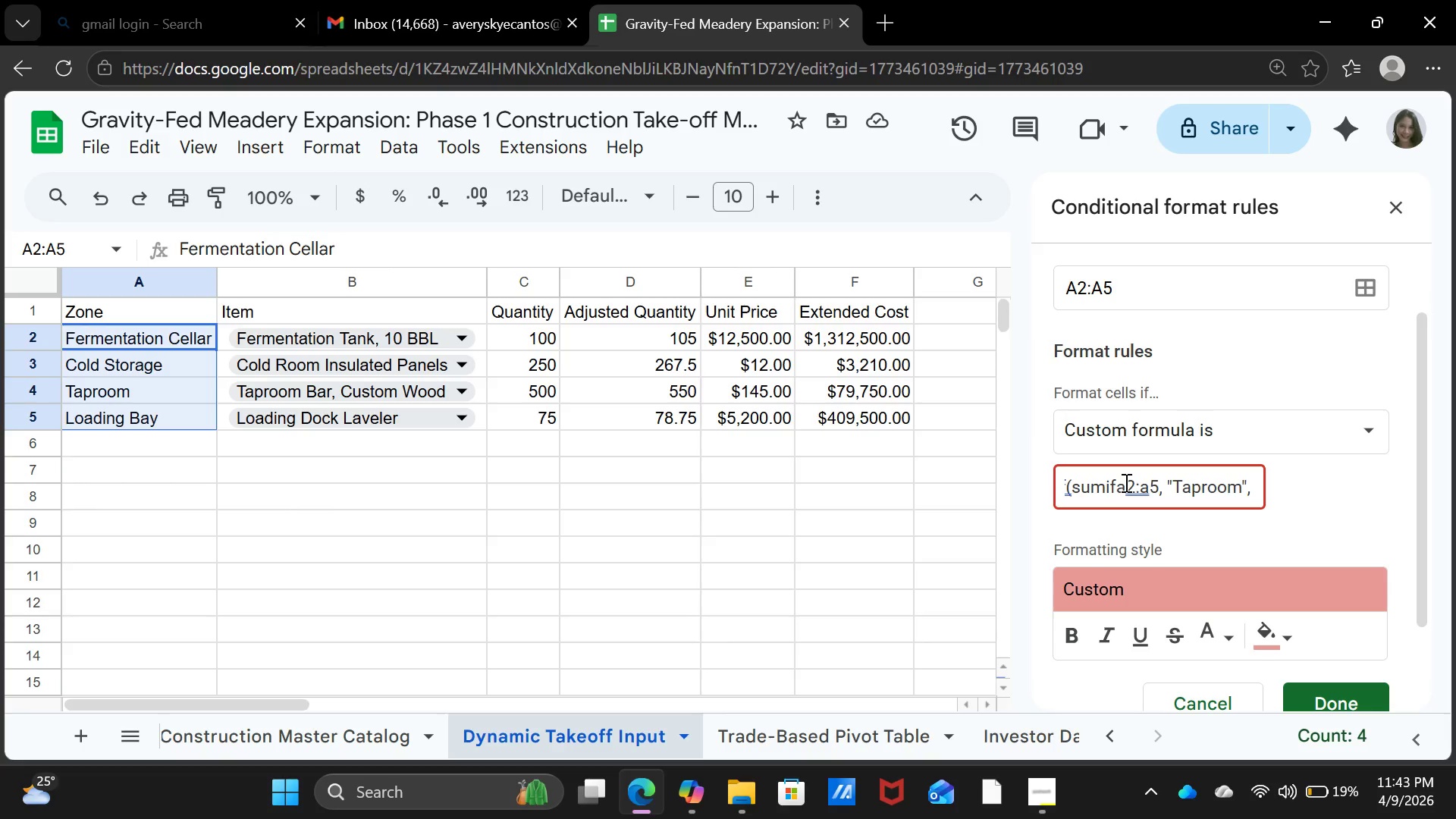 
wait(18.89)
 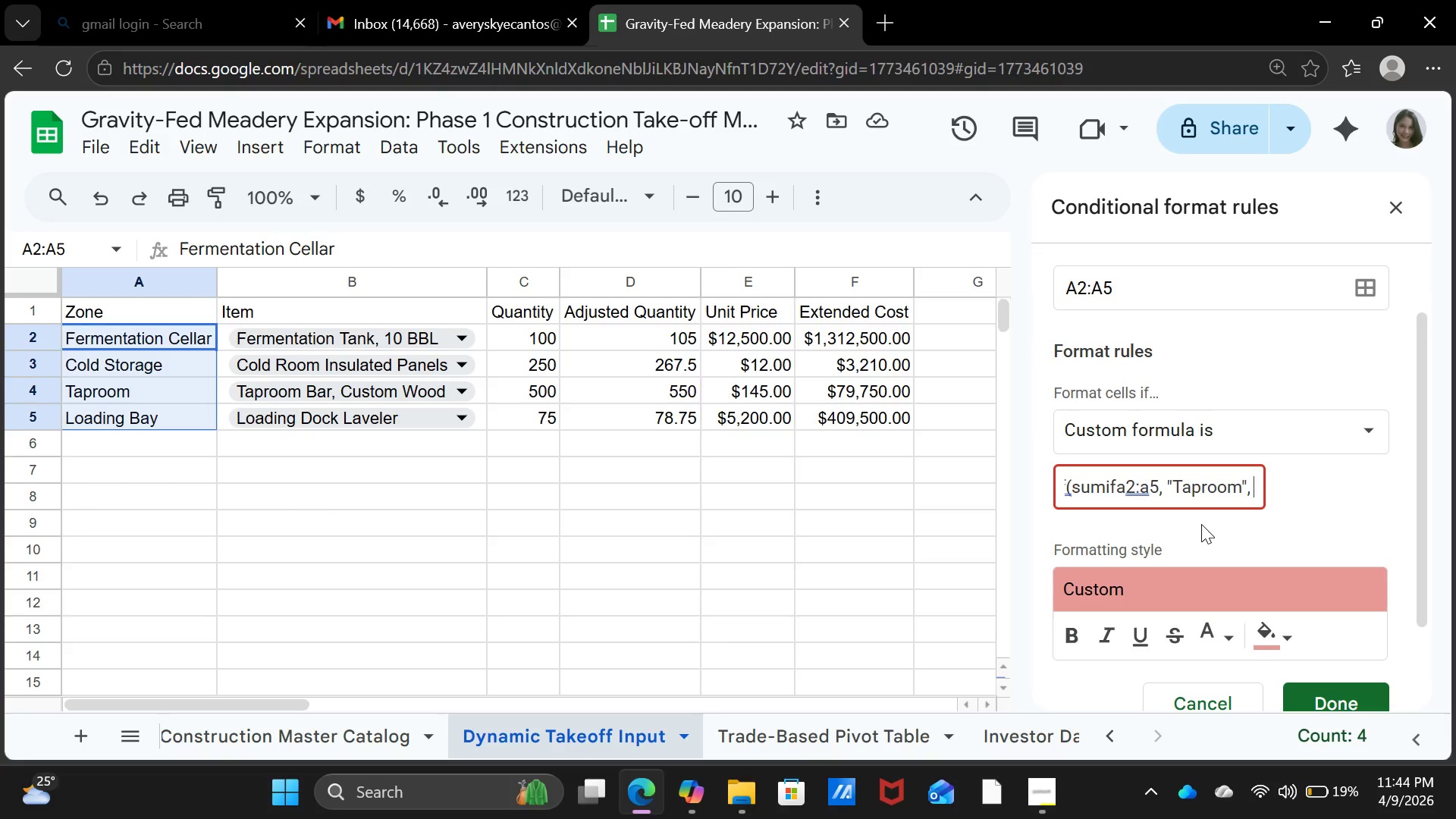 
type(f2:f5)
 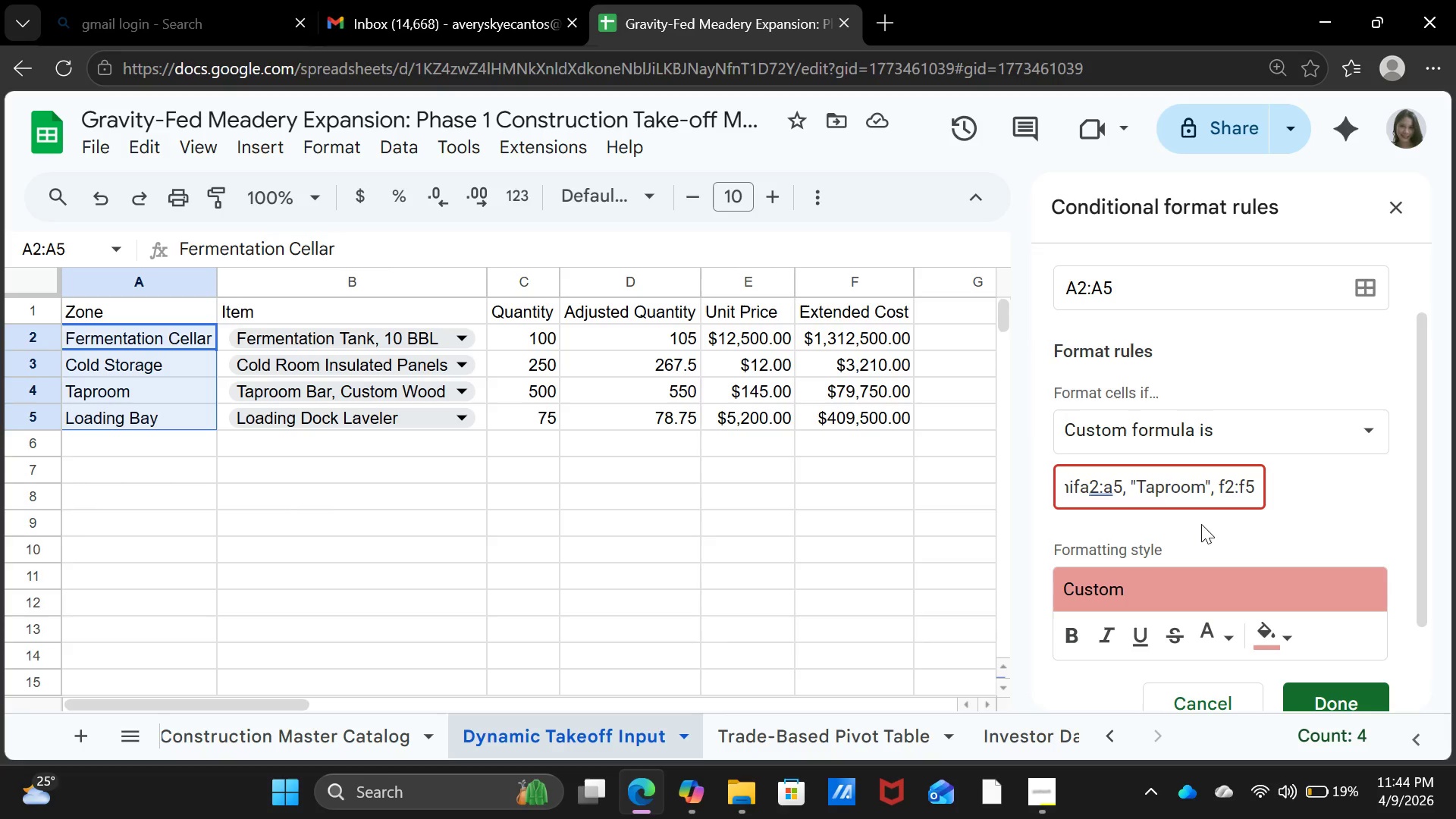 
wait(5.33)
 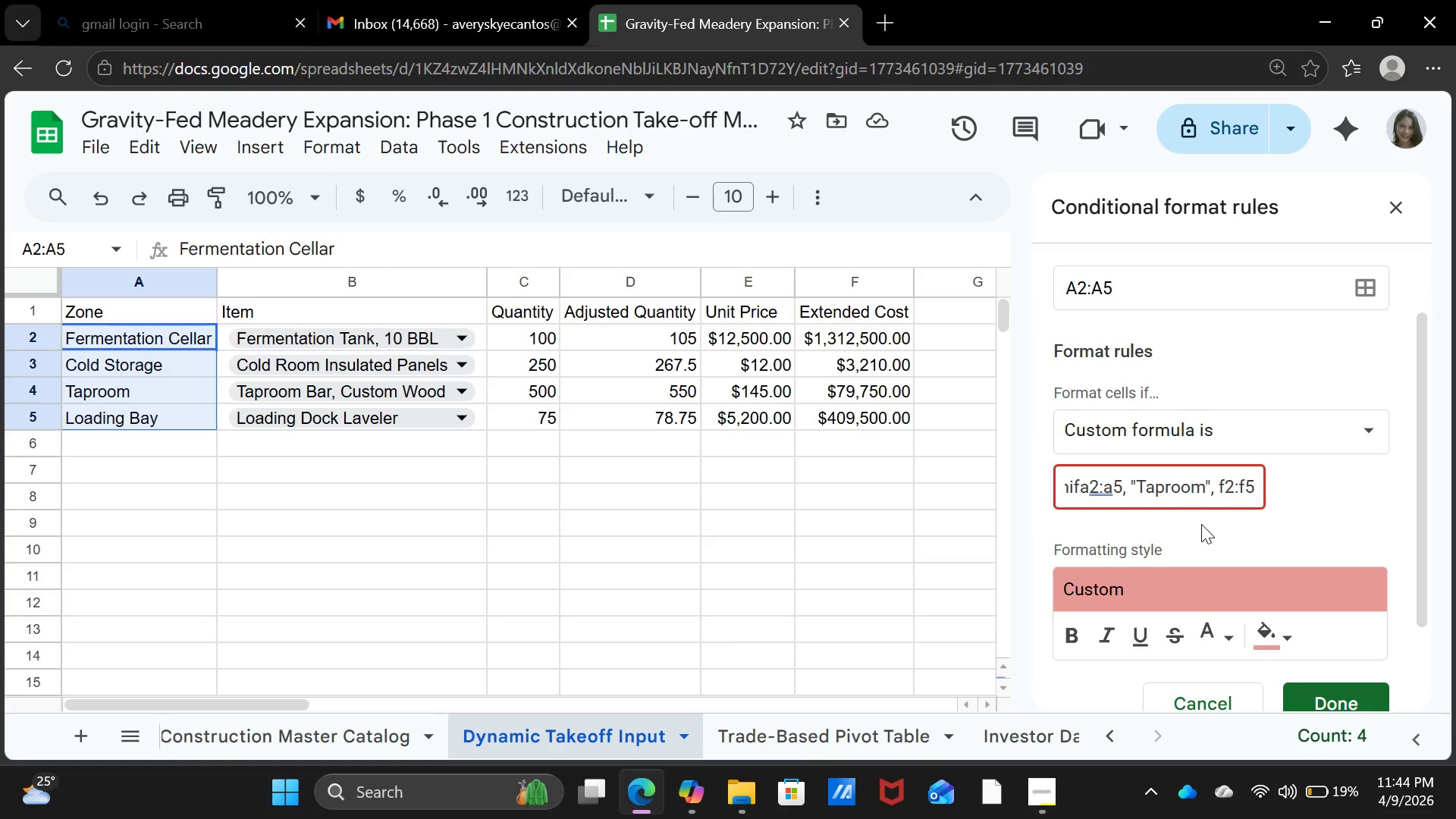 
key(Shift+0)
 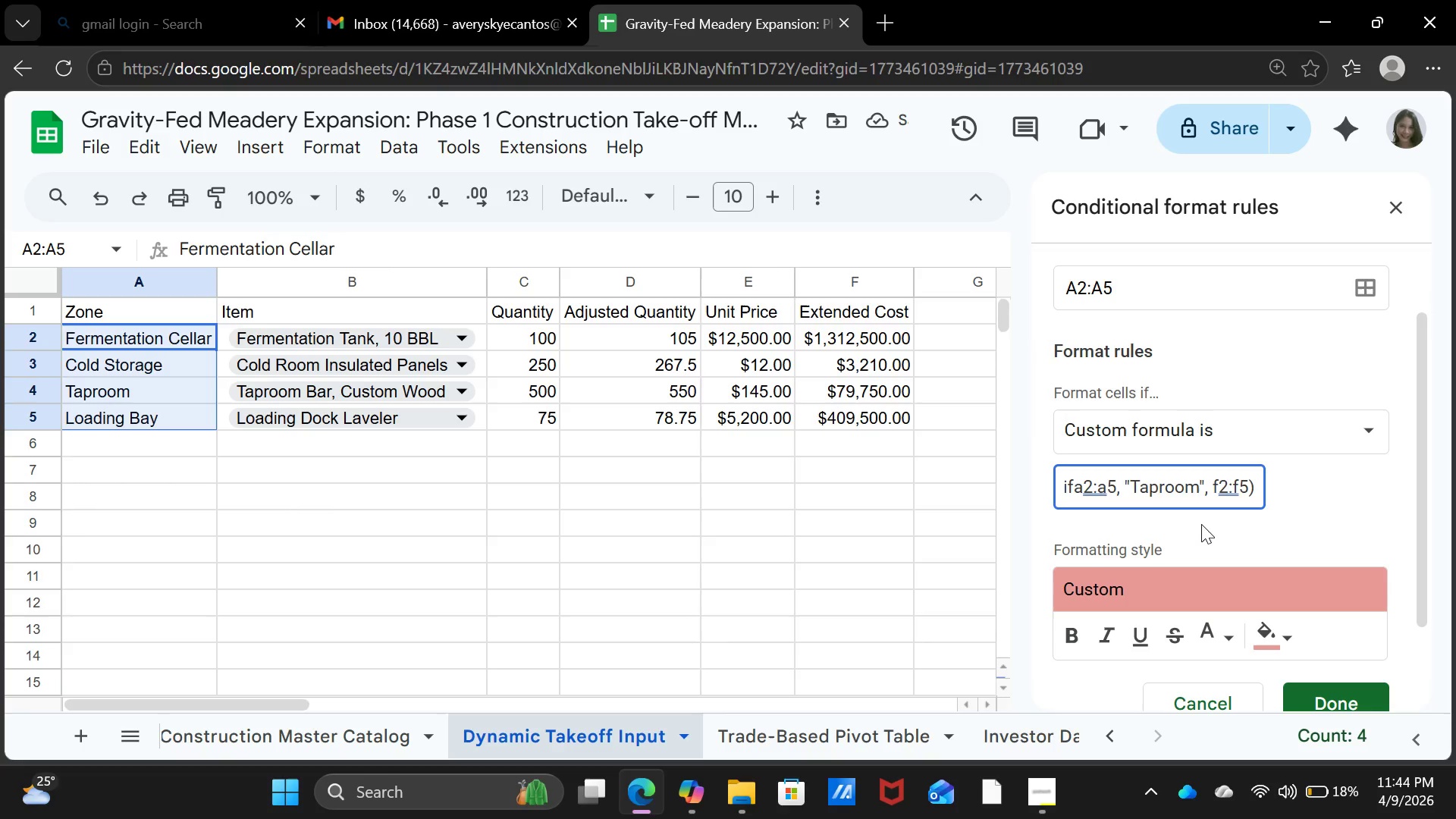 
key(Shift+ShiftRight)
 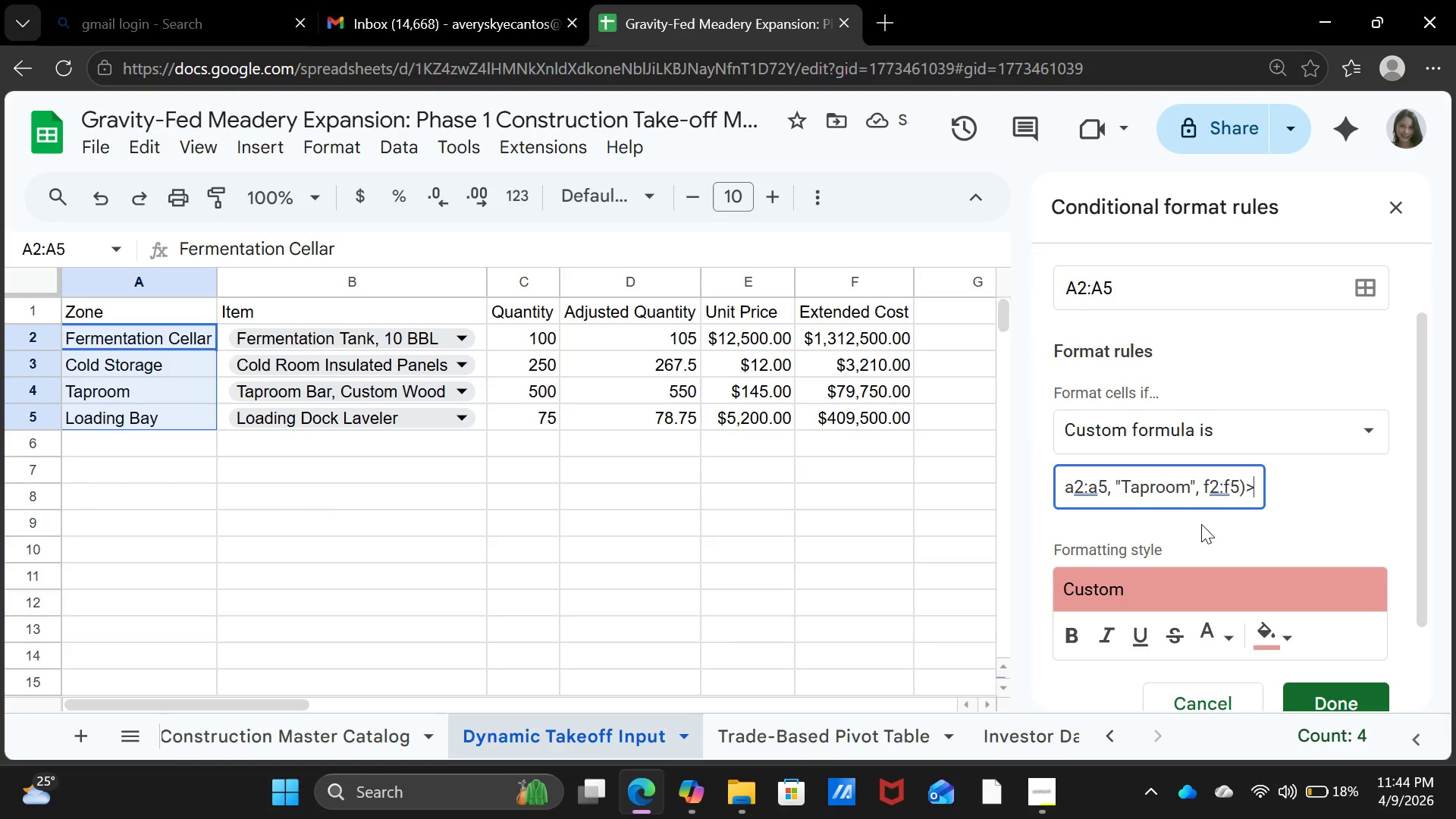 
key(Shift+Period)
 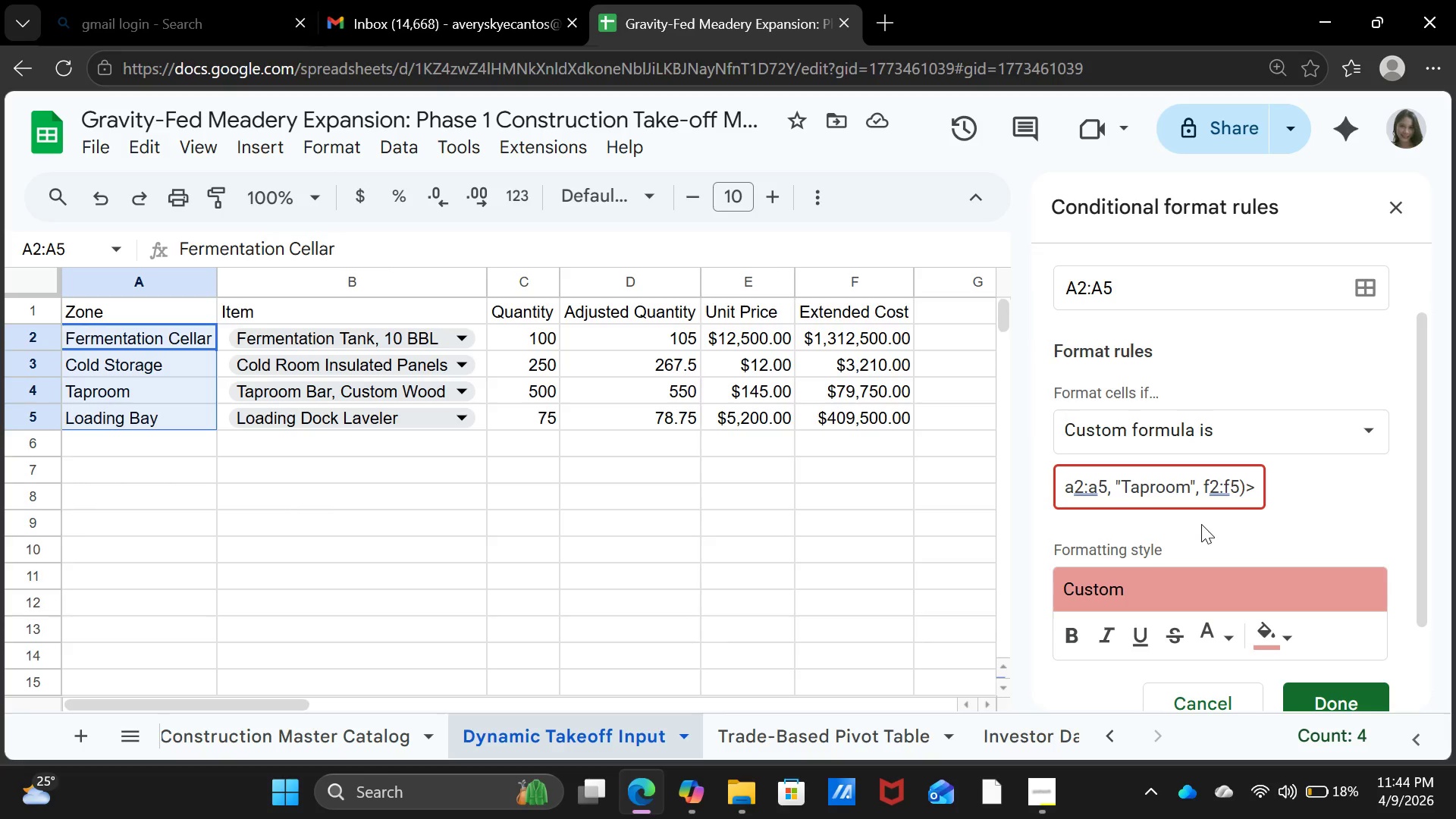 
type(50000,"Over Budget")
 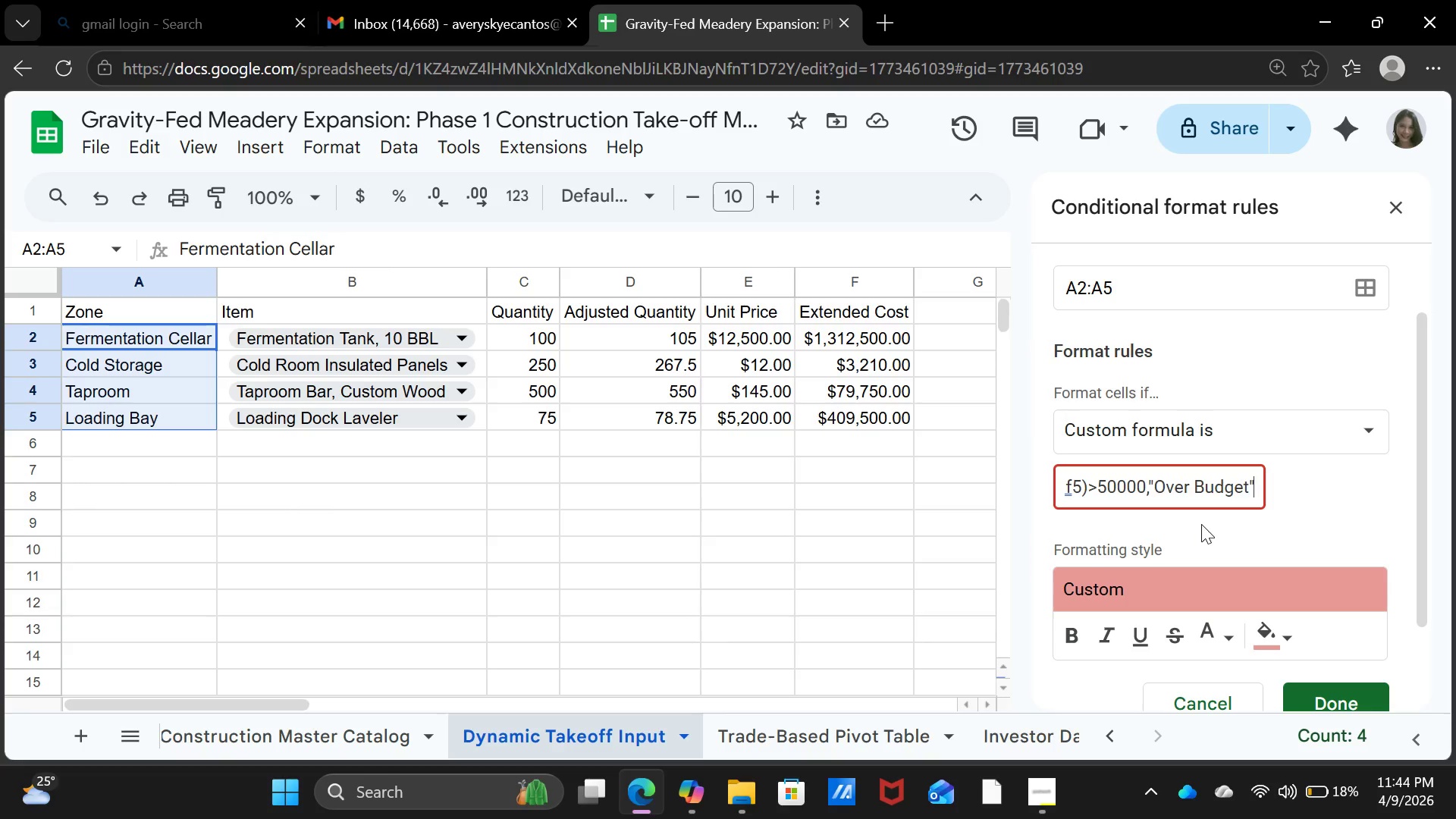 
key(Comma)
 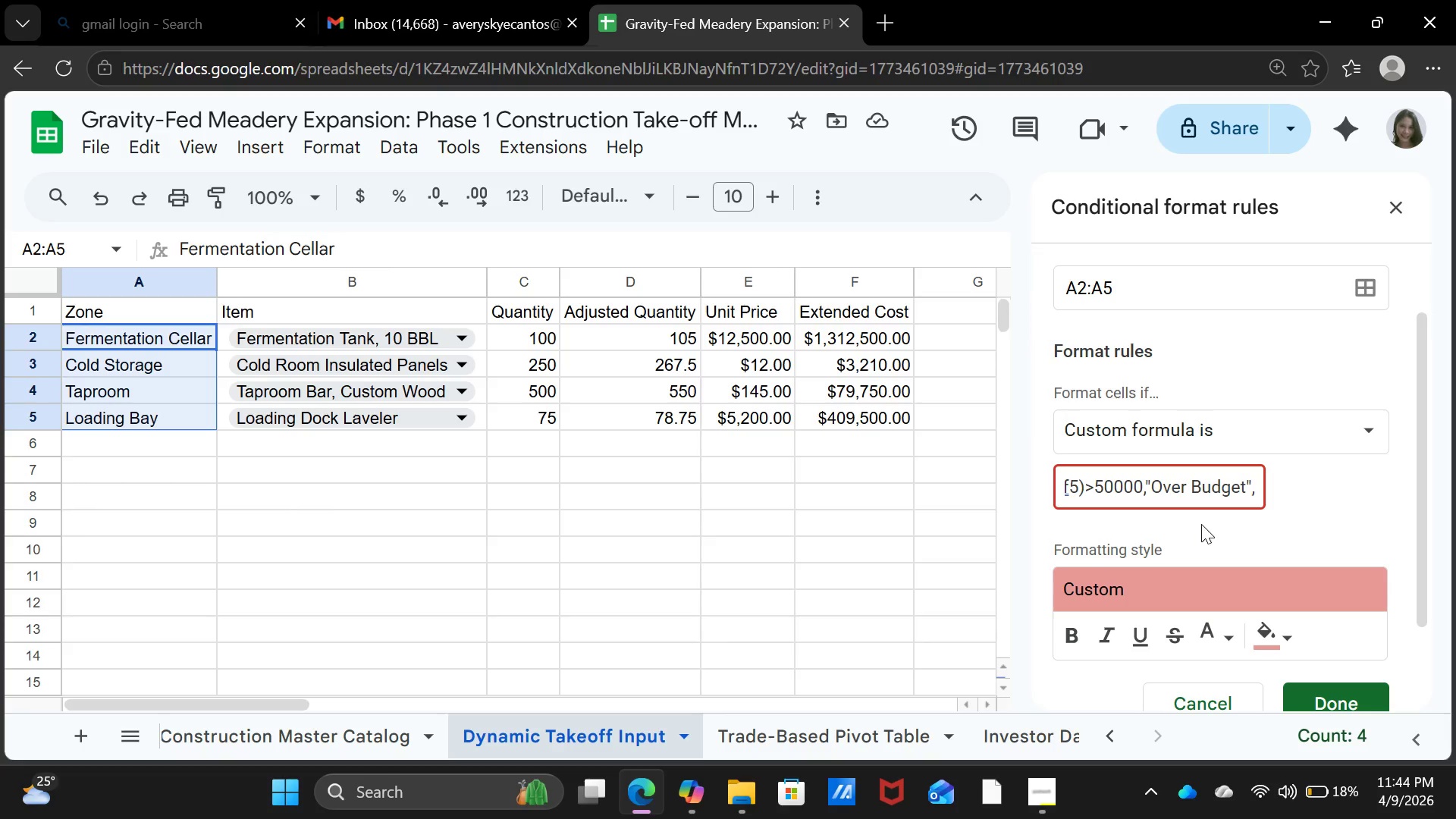 
key(Shift+ShiftRight)
 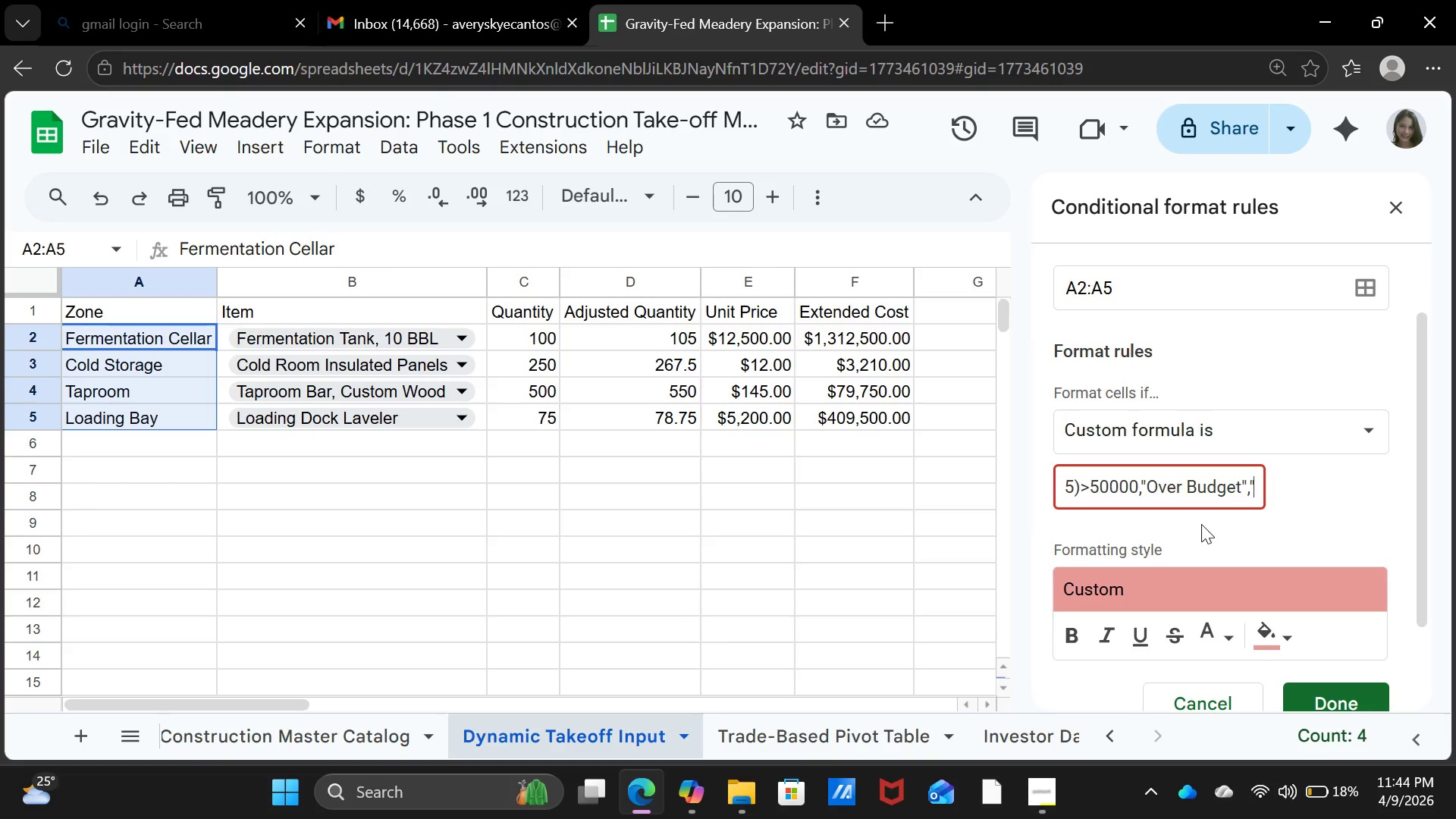 
key(Shift+Quote)
 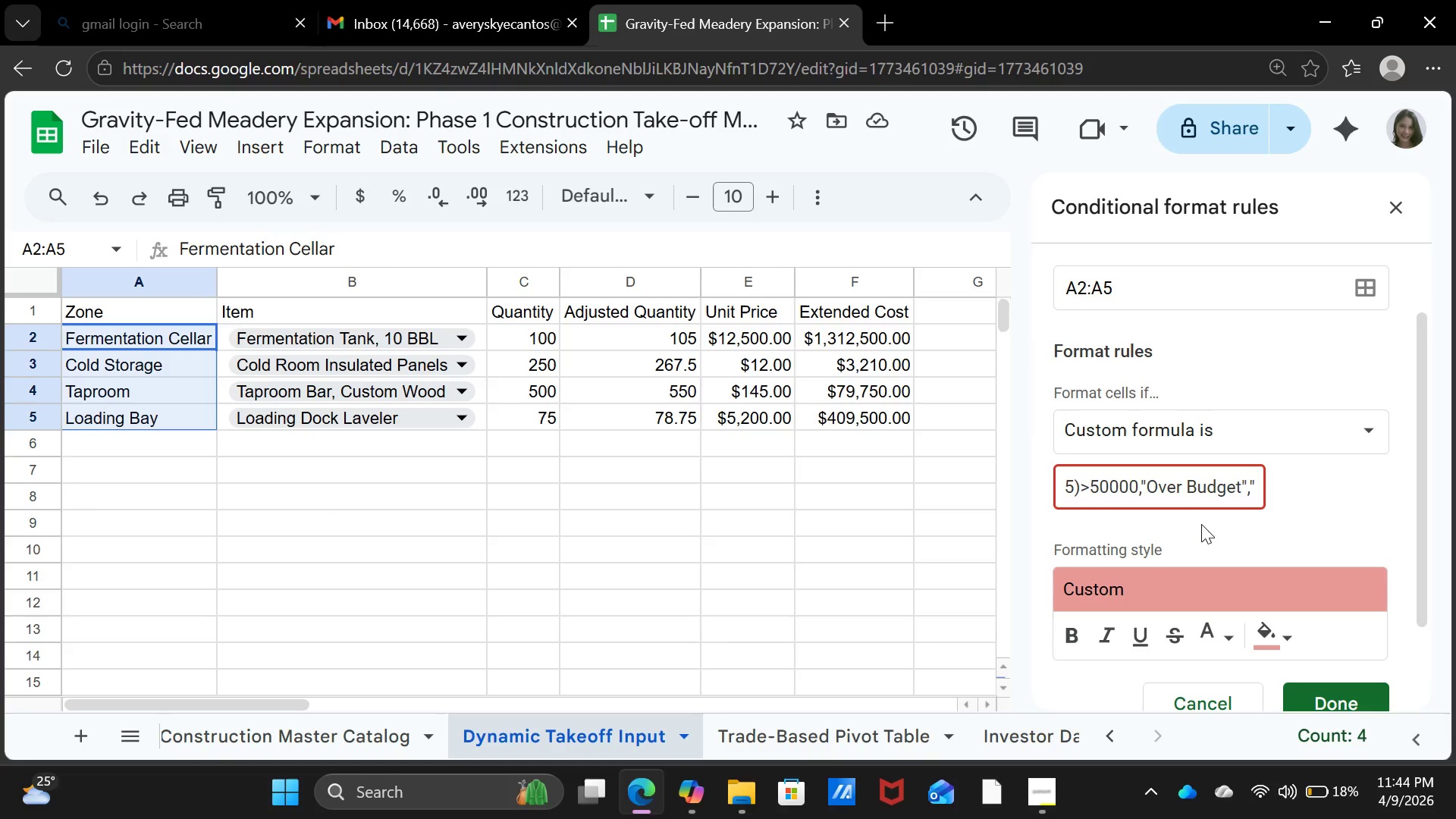 
key(CapsLock)
 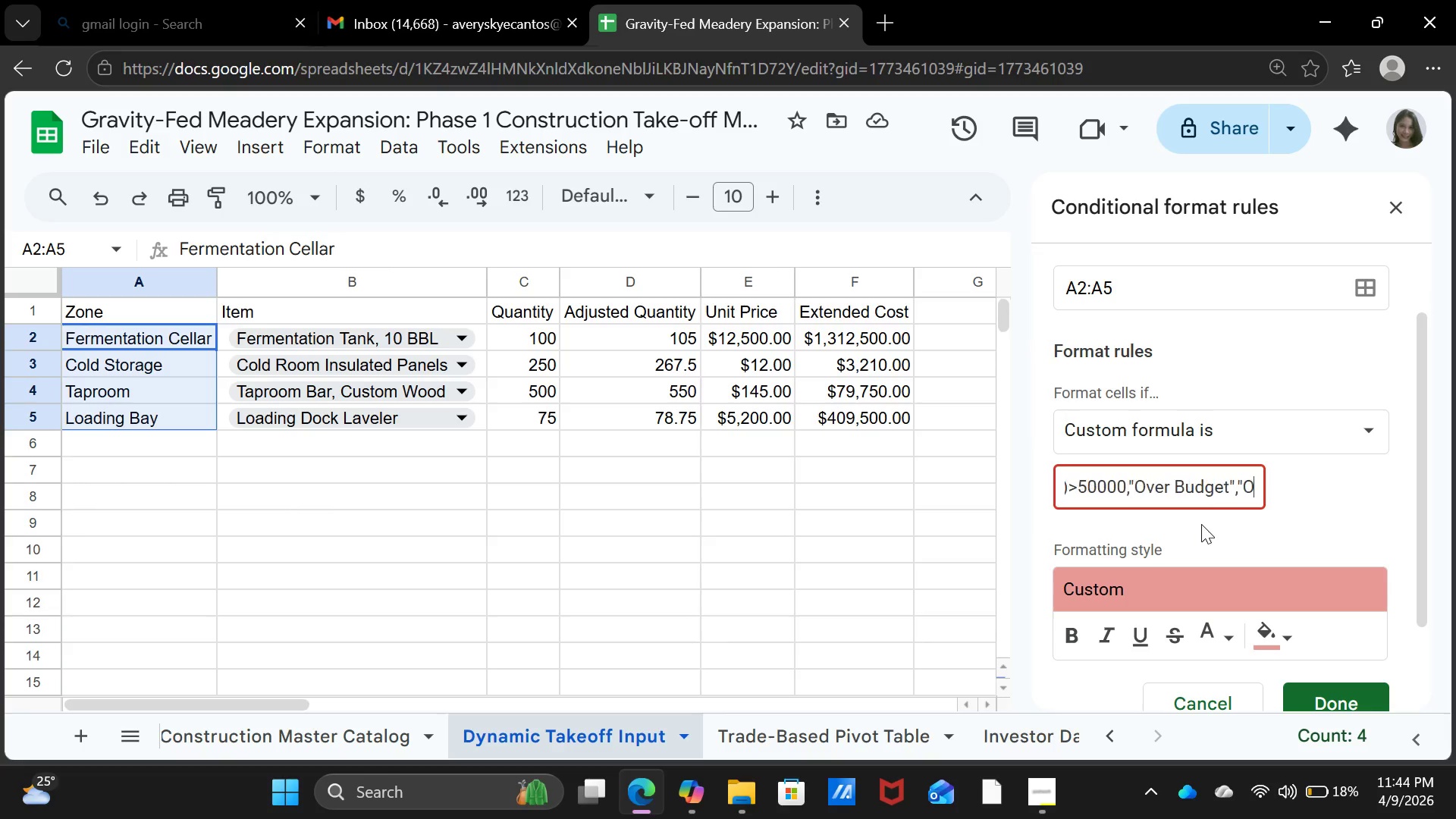 
key(O)
 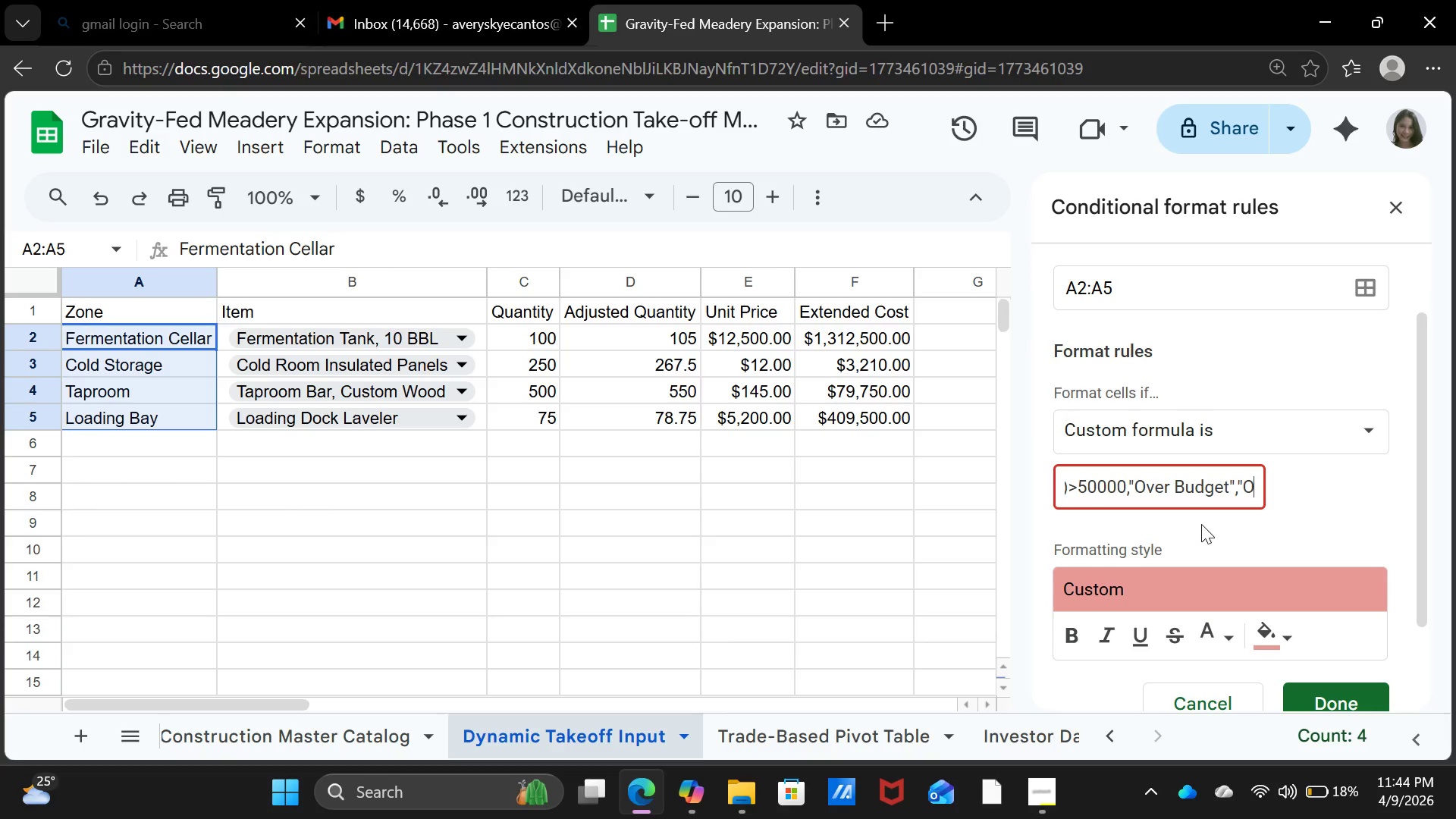 
key(CapsLock)
 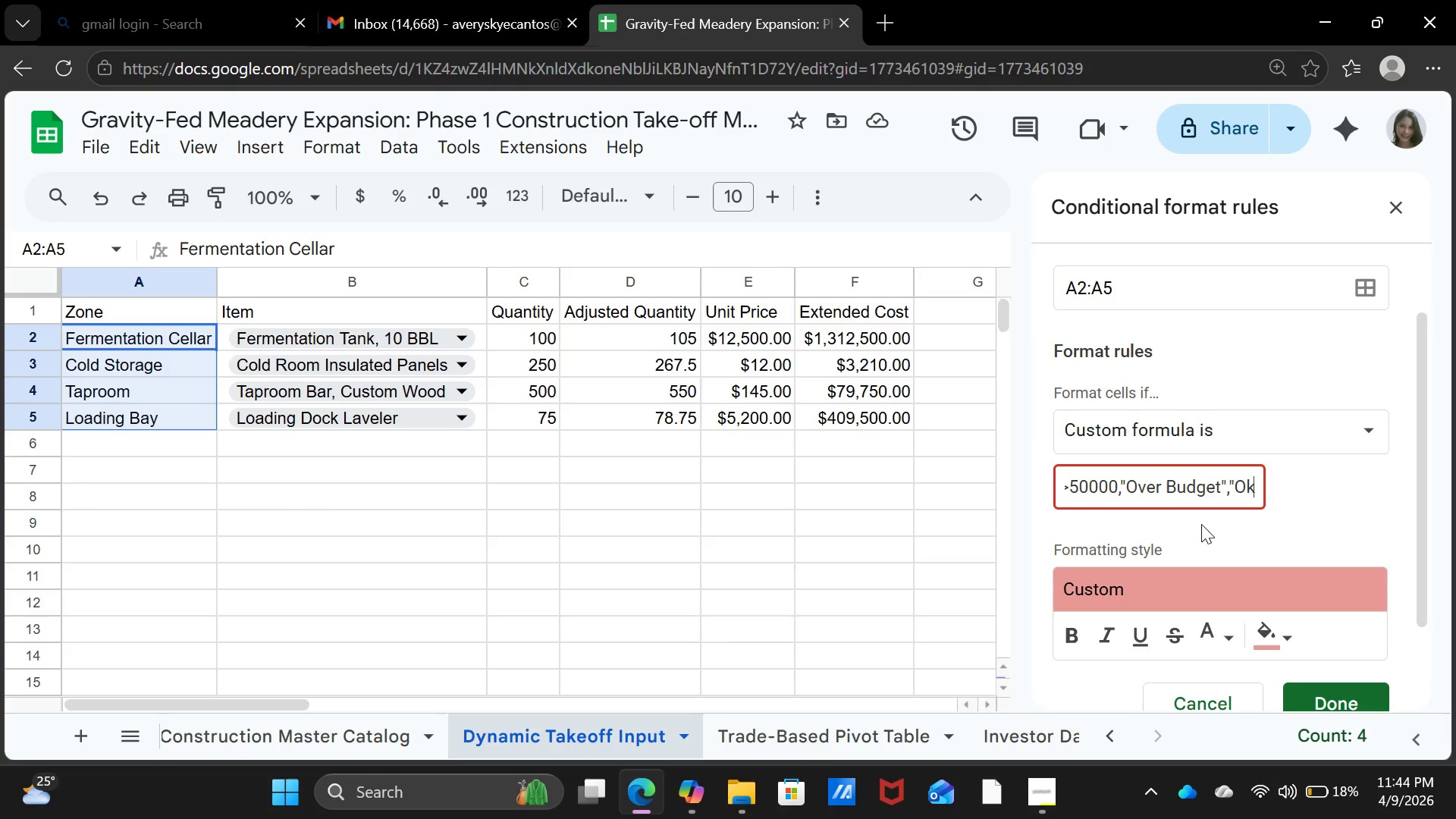 
key(K)
 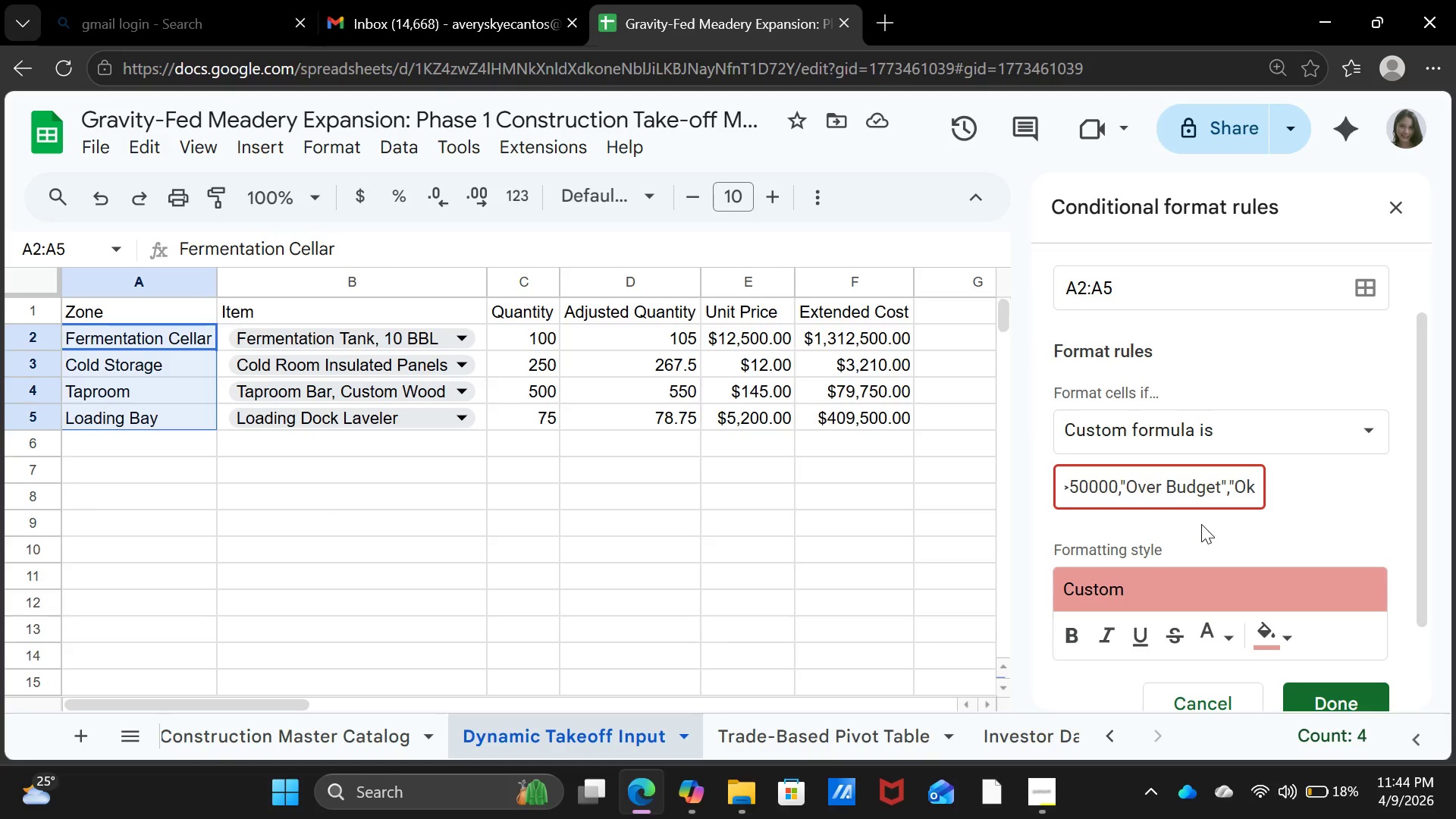 
key(Shift+ShiftRight)
 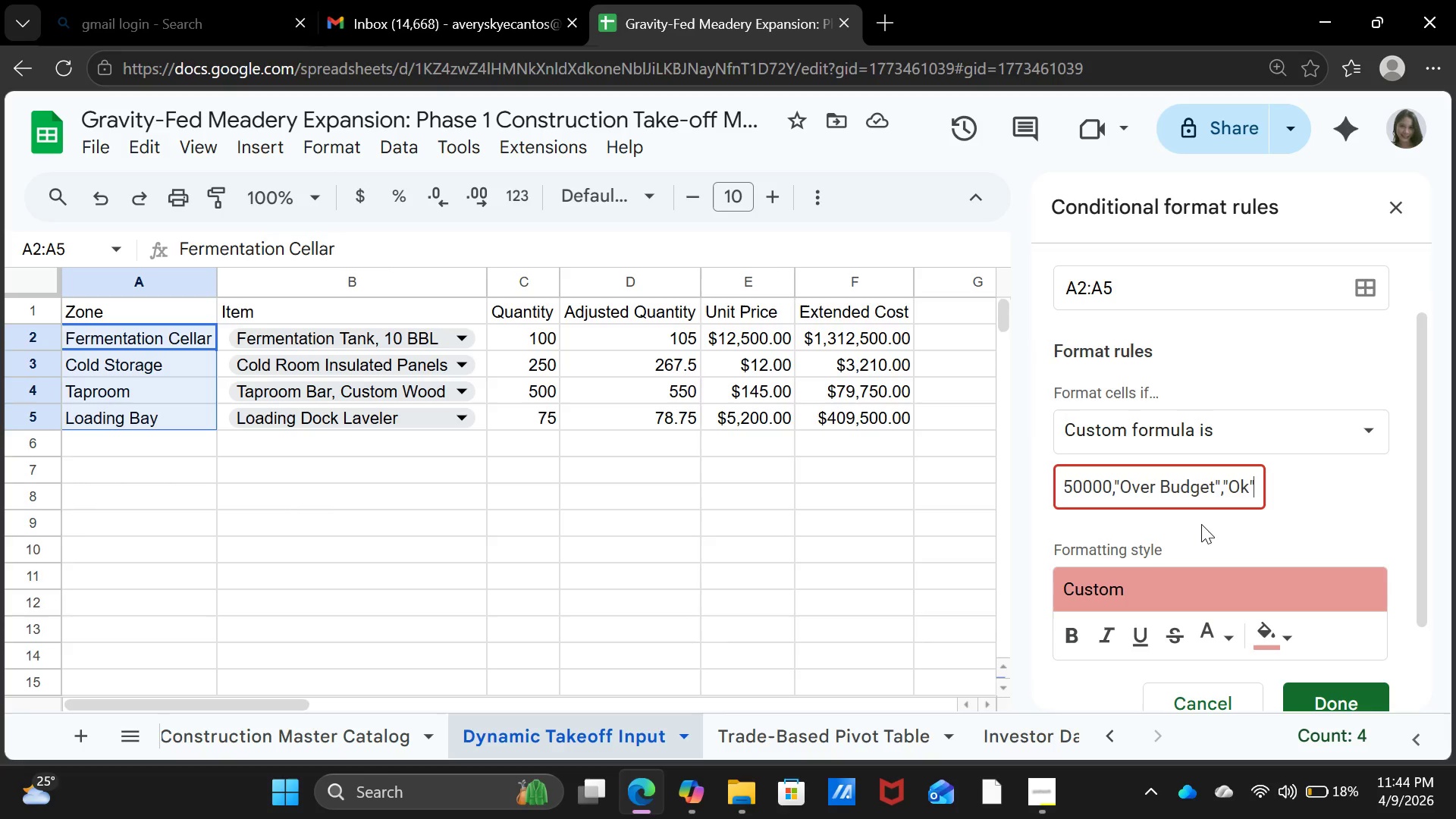 
key(Shift+Quote)
 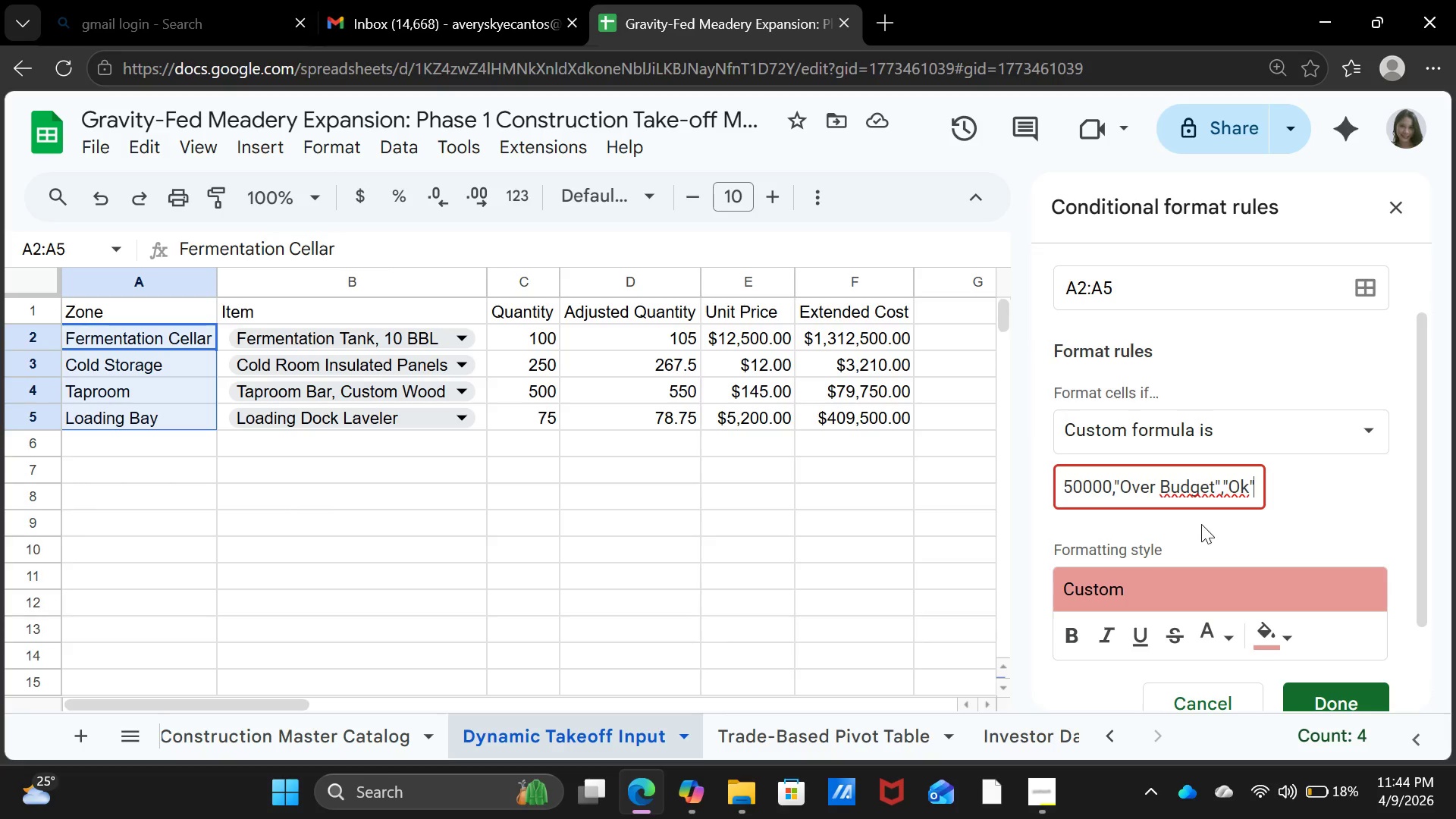 
key(Shift+0)
 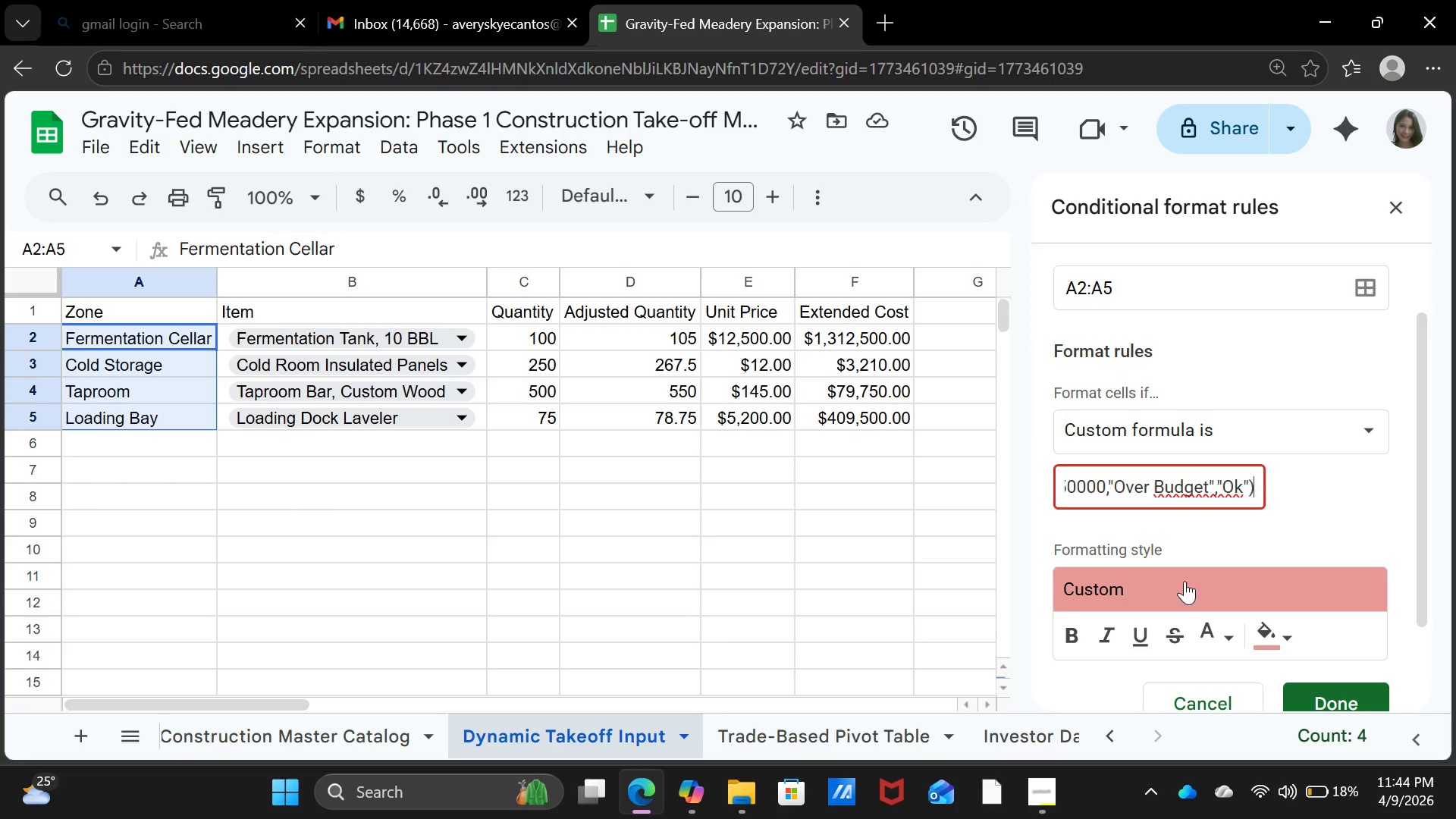 
scroll: coordinate [1178, 472], scroll_direction: down, amount: 4.0
 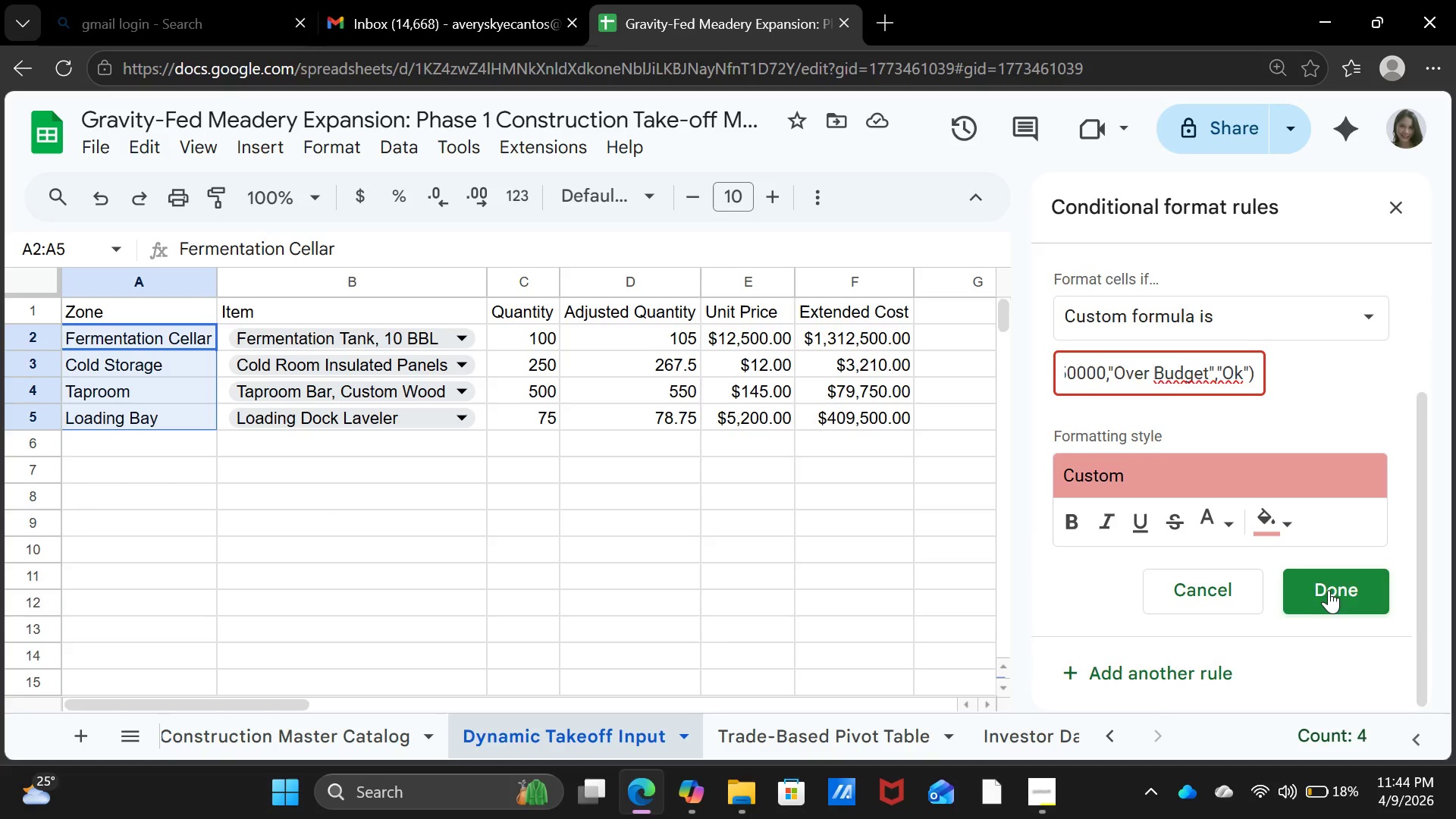 
left_click([1331, 583])
 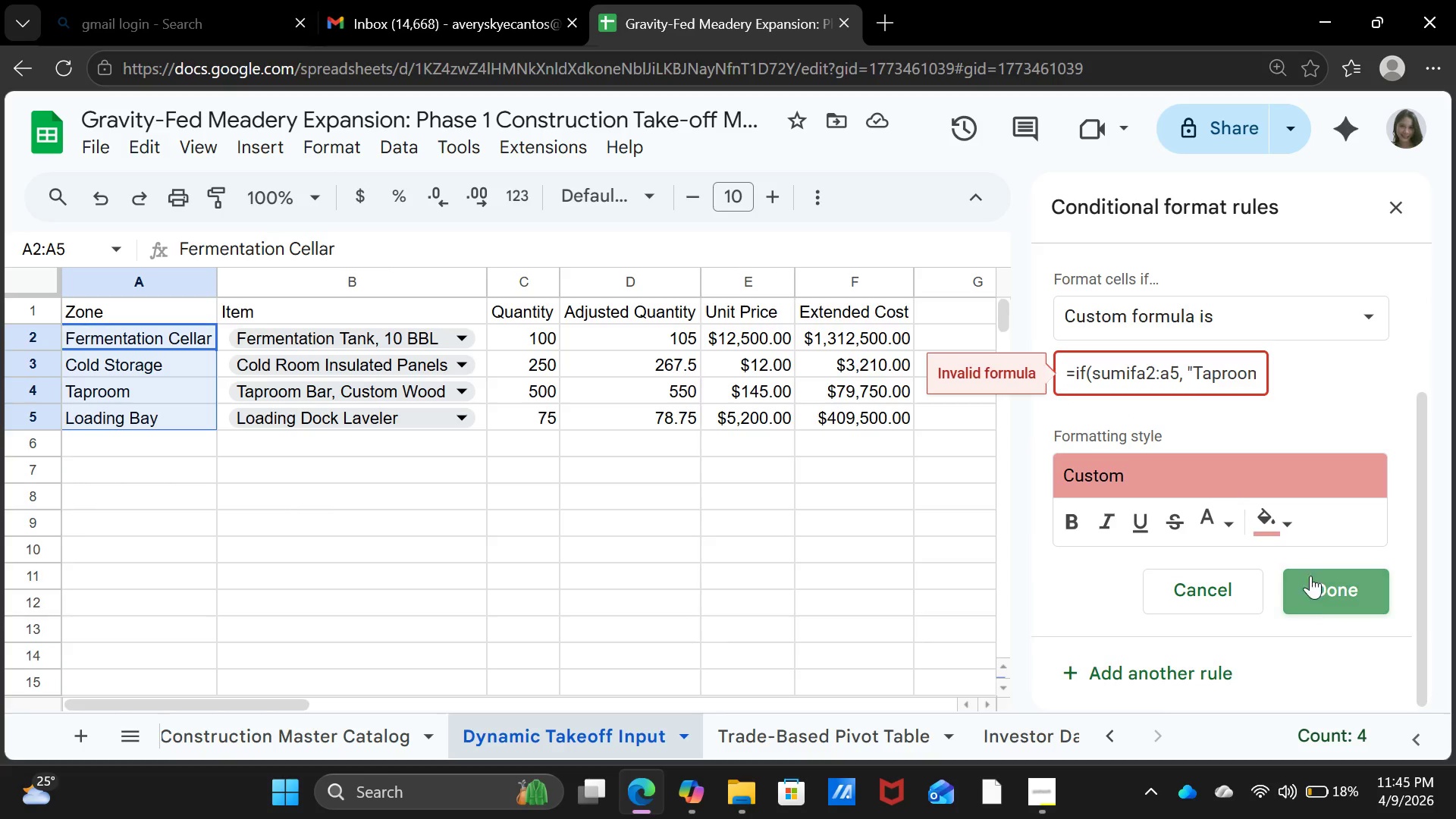 
left_click([1341, 588])
 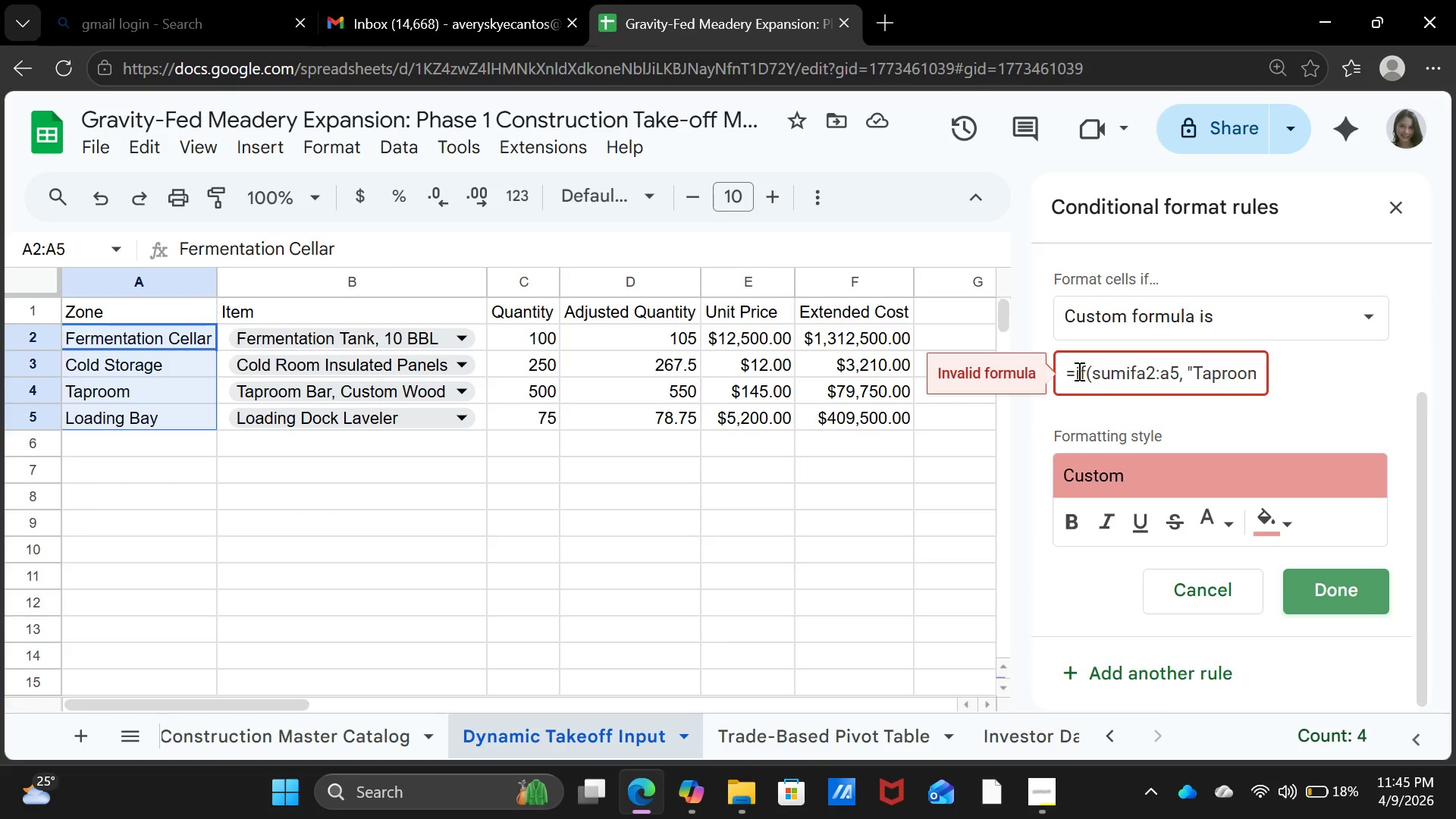 
wait(9.38)
 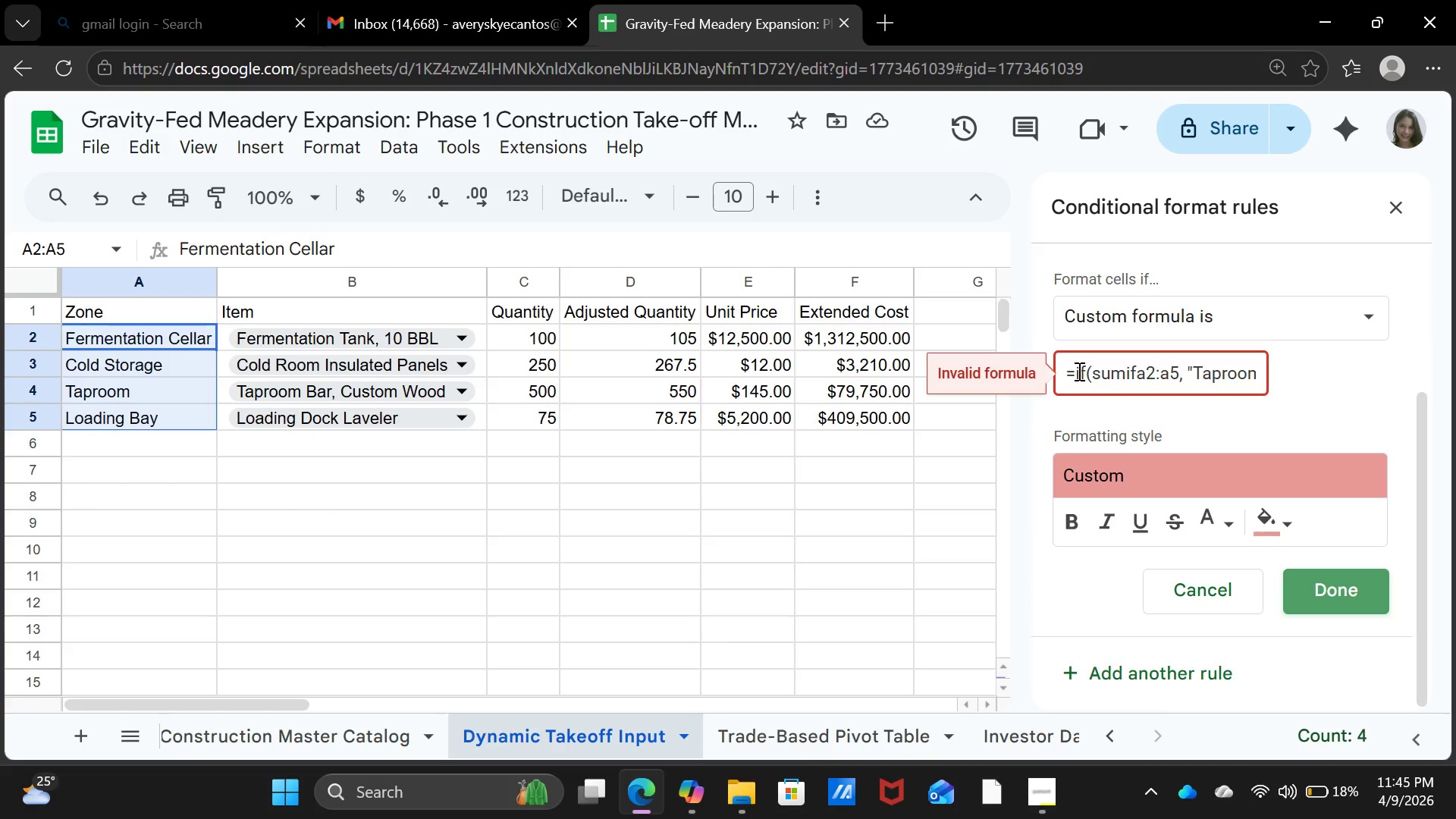 
left_click([1078, 371])
 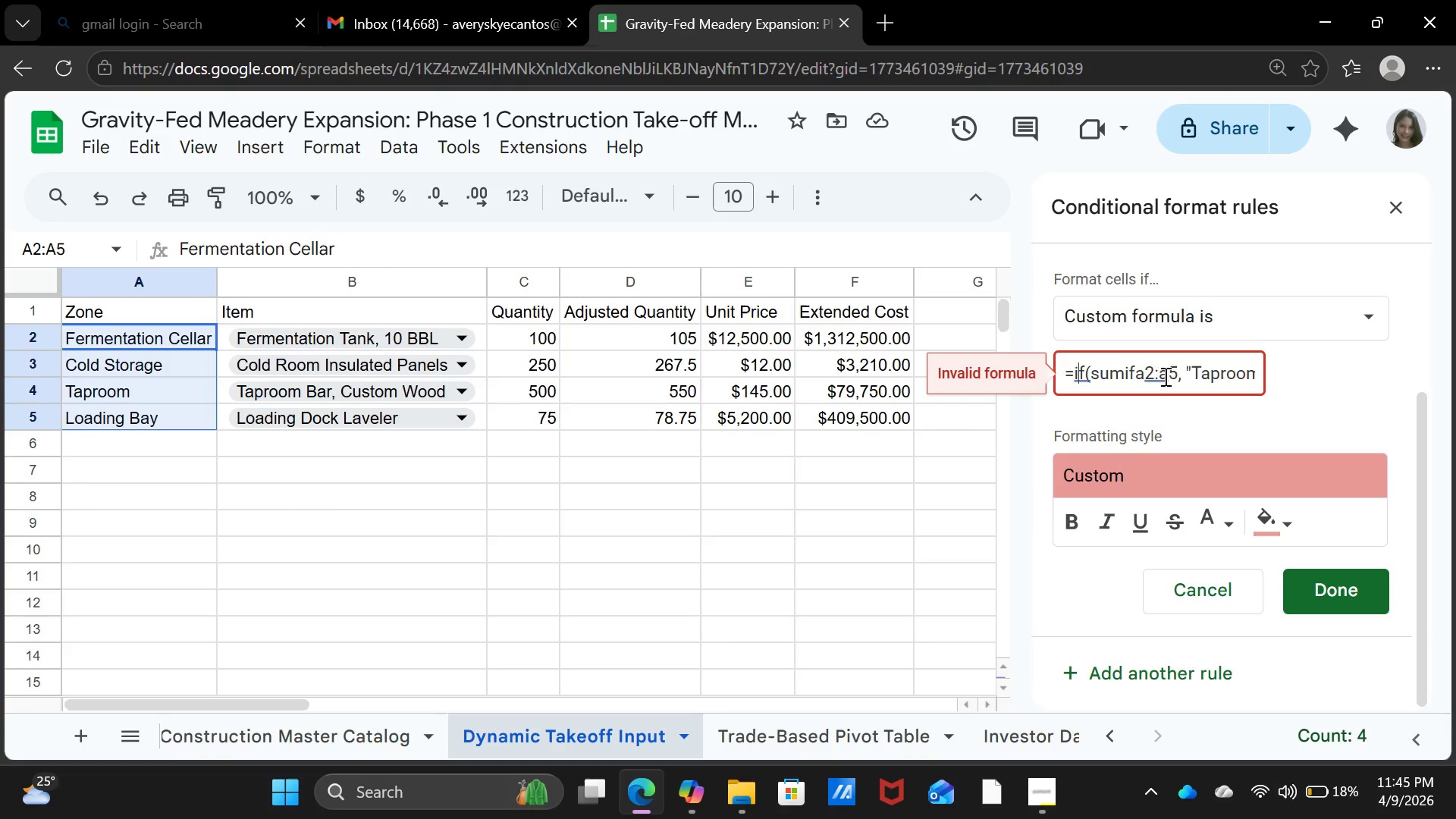 
left_click([1172, 377])
 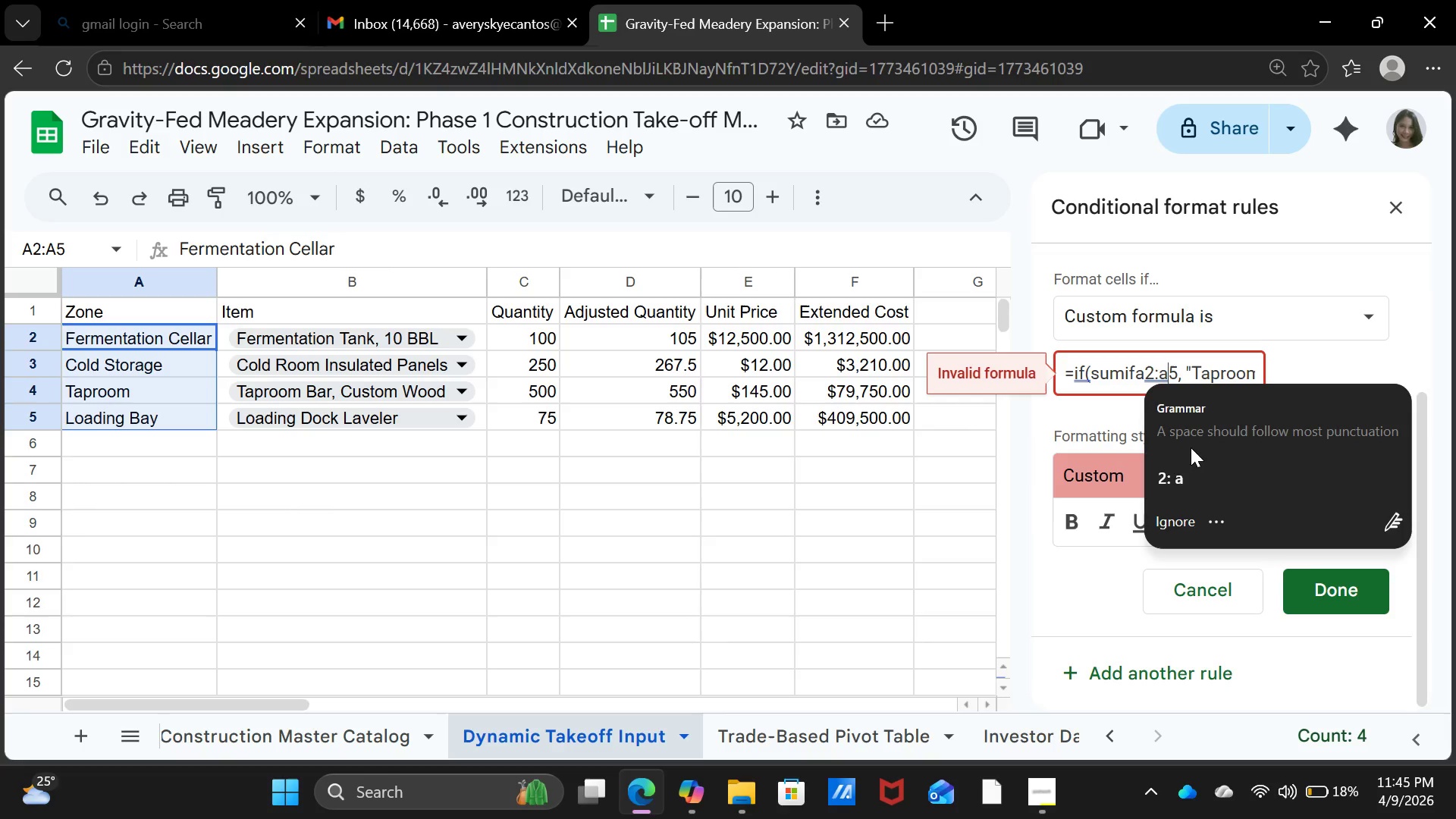 
left_click([1197, 475])
 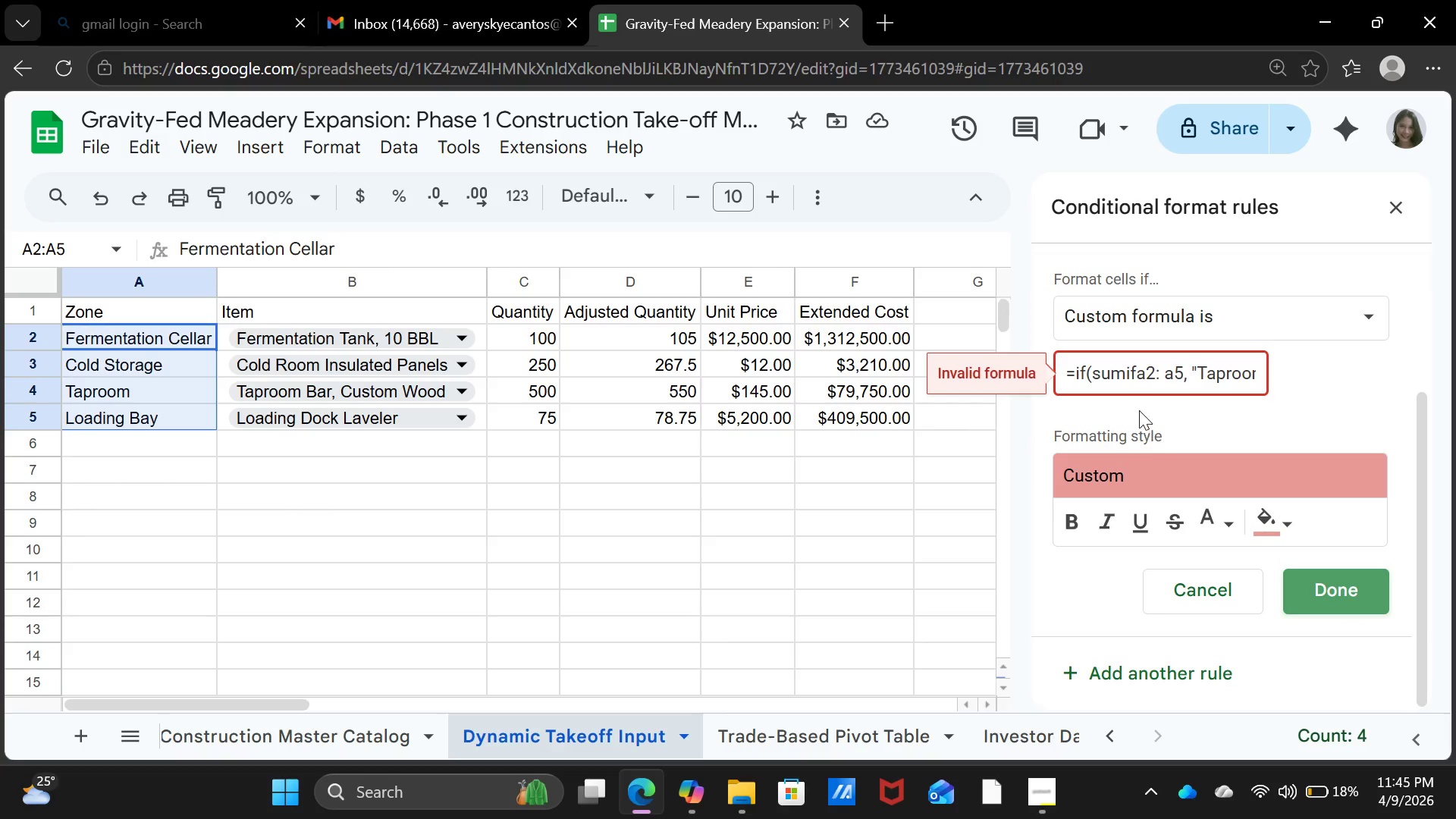 
wait(7.3)
 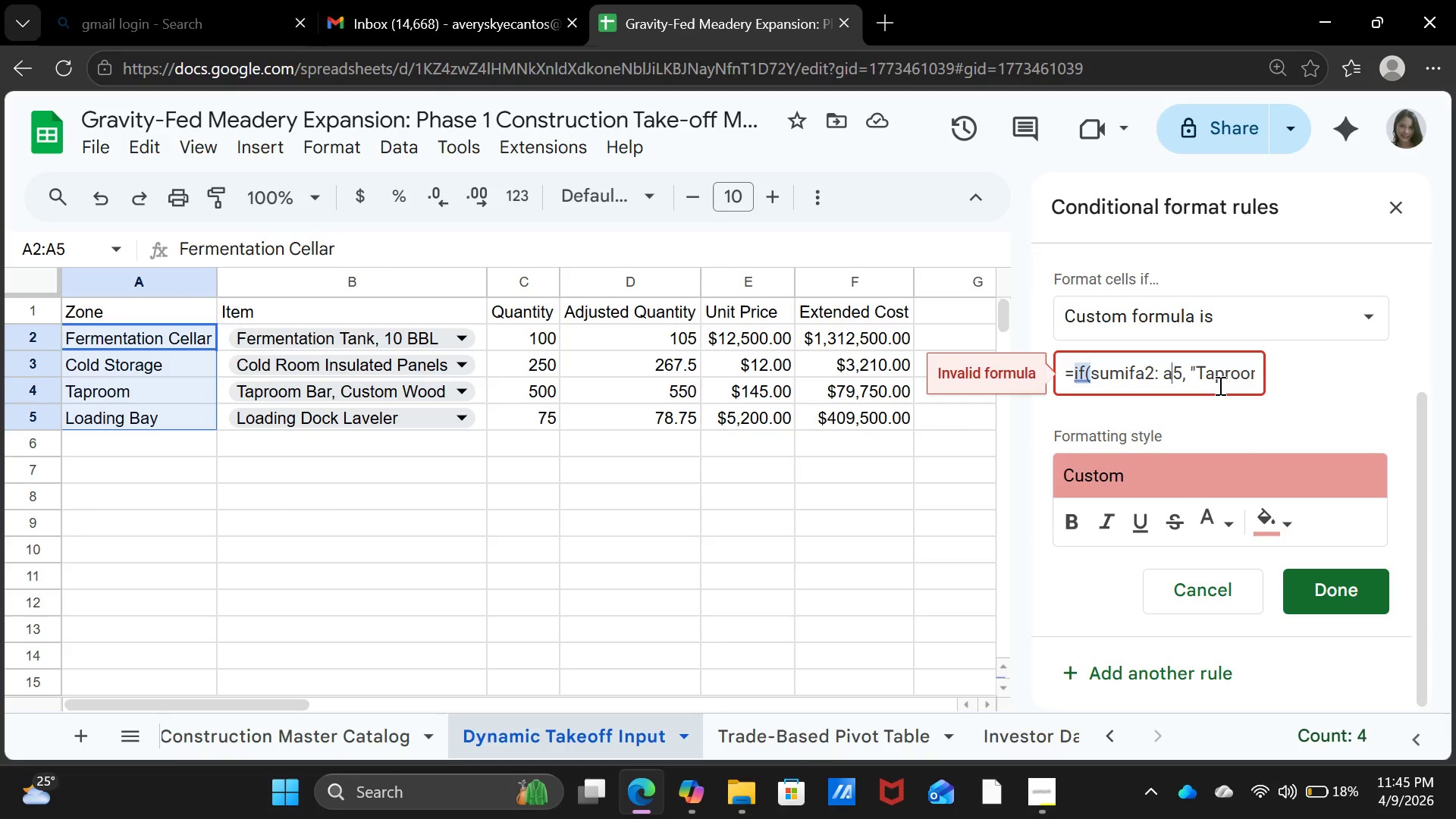 
left_click([1030, 378])
 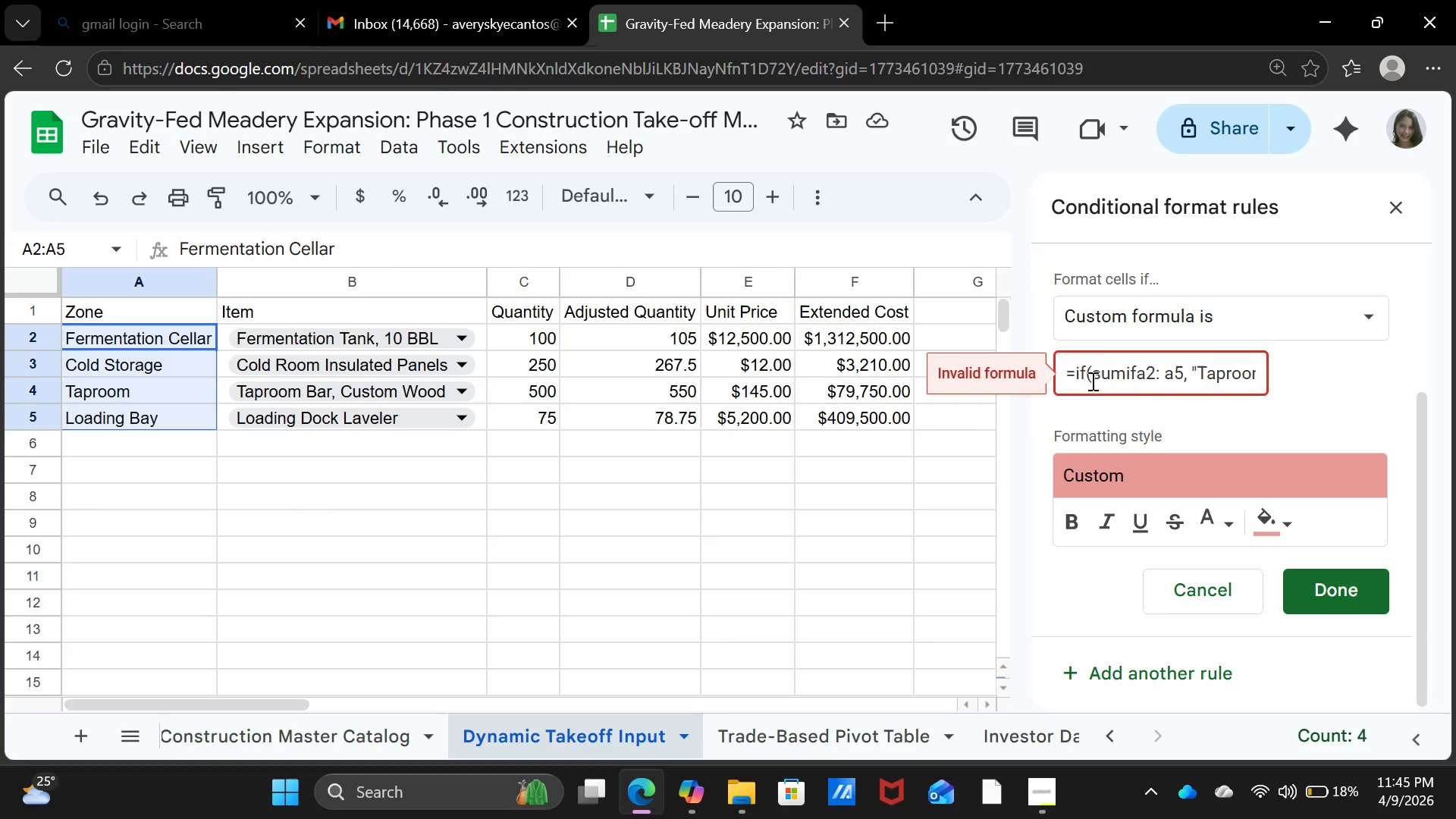 
left_click([1104, 381])
 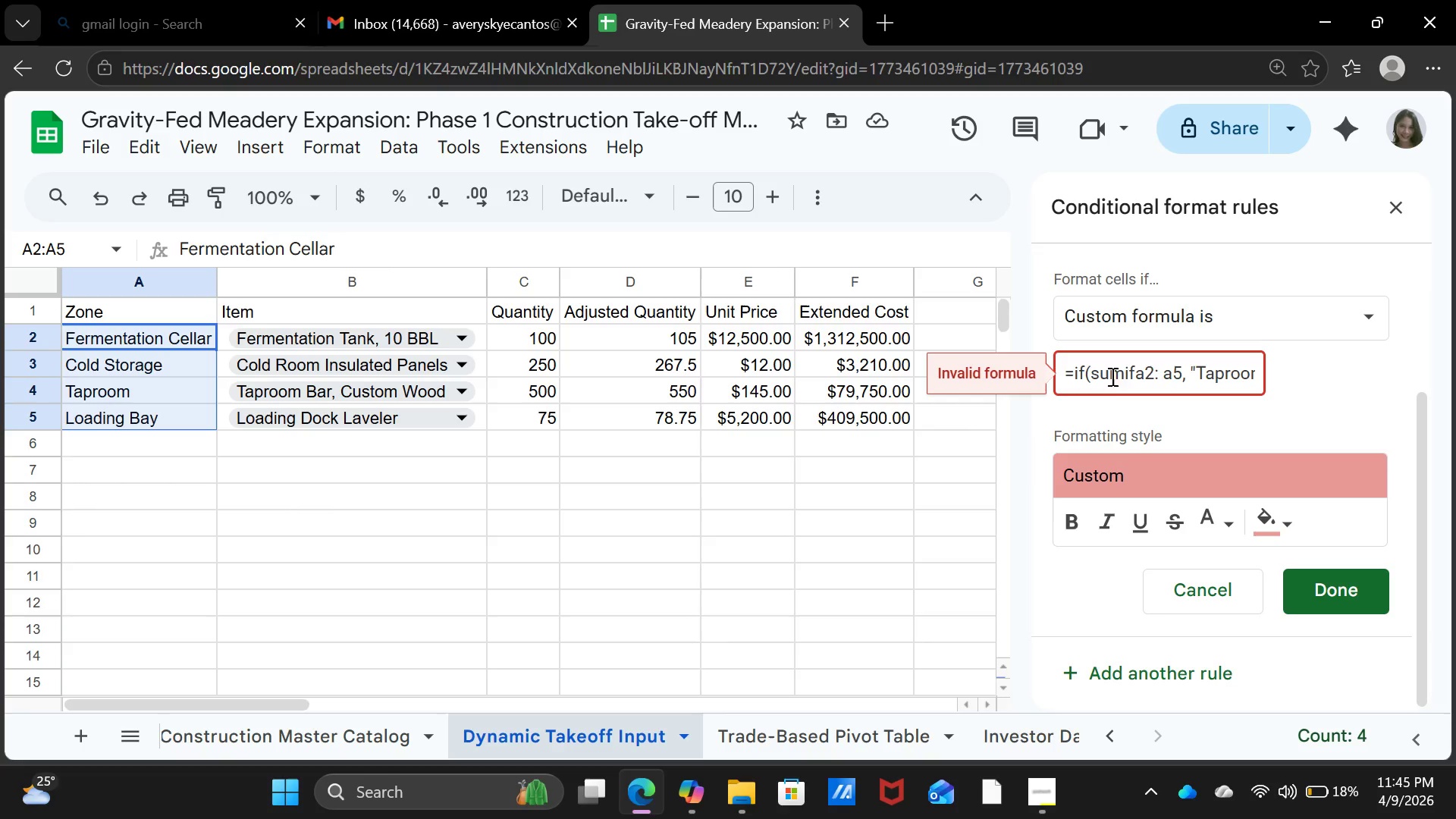 
left_click([1117, 375])
 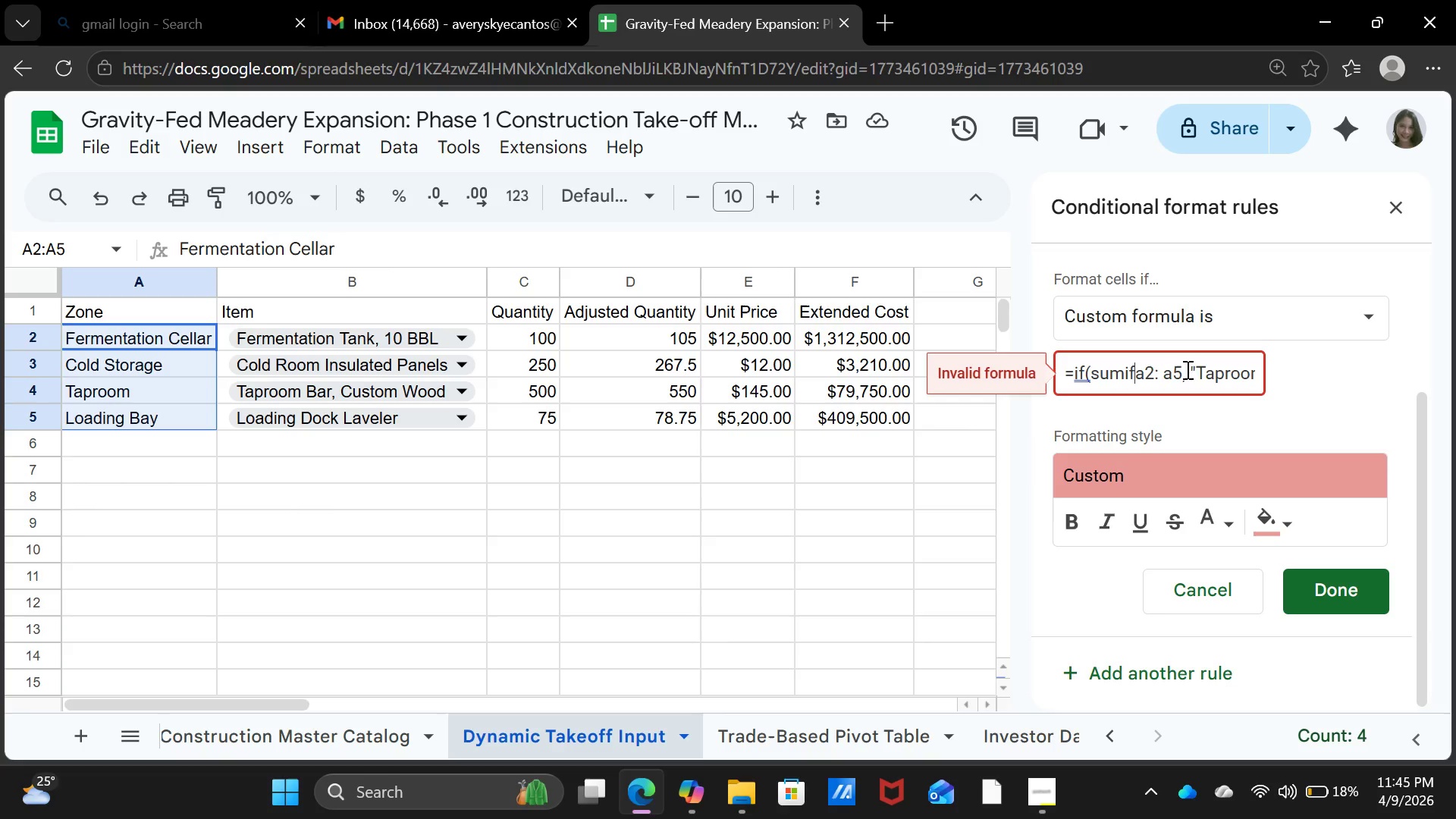 
left_click([1192, 368])
 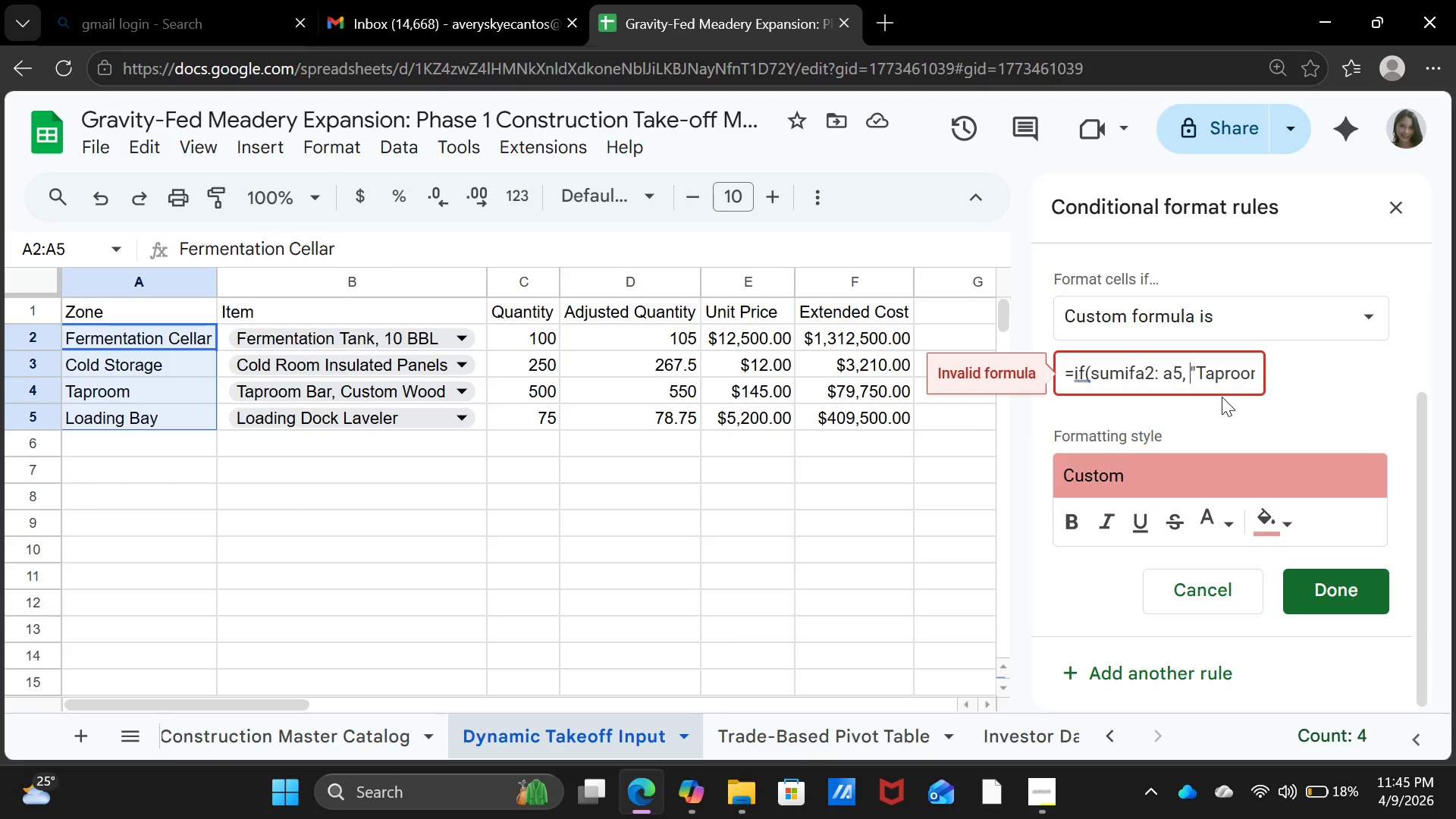 
key(ArrowRight)
 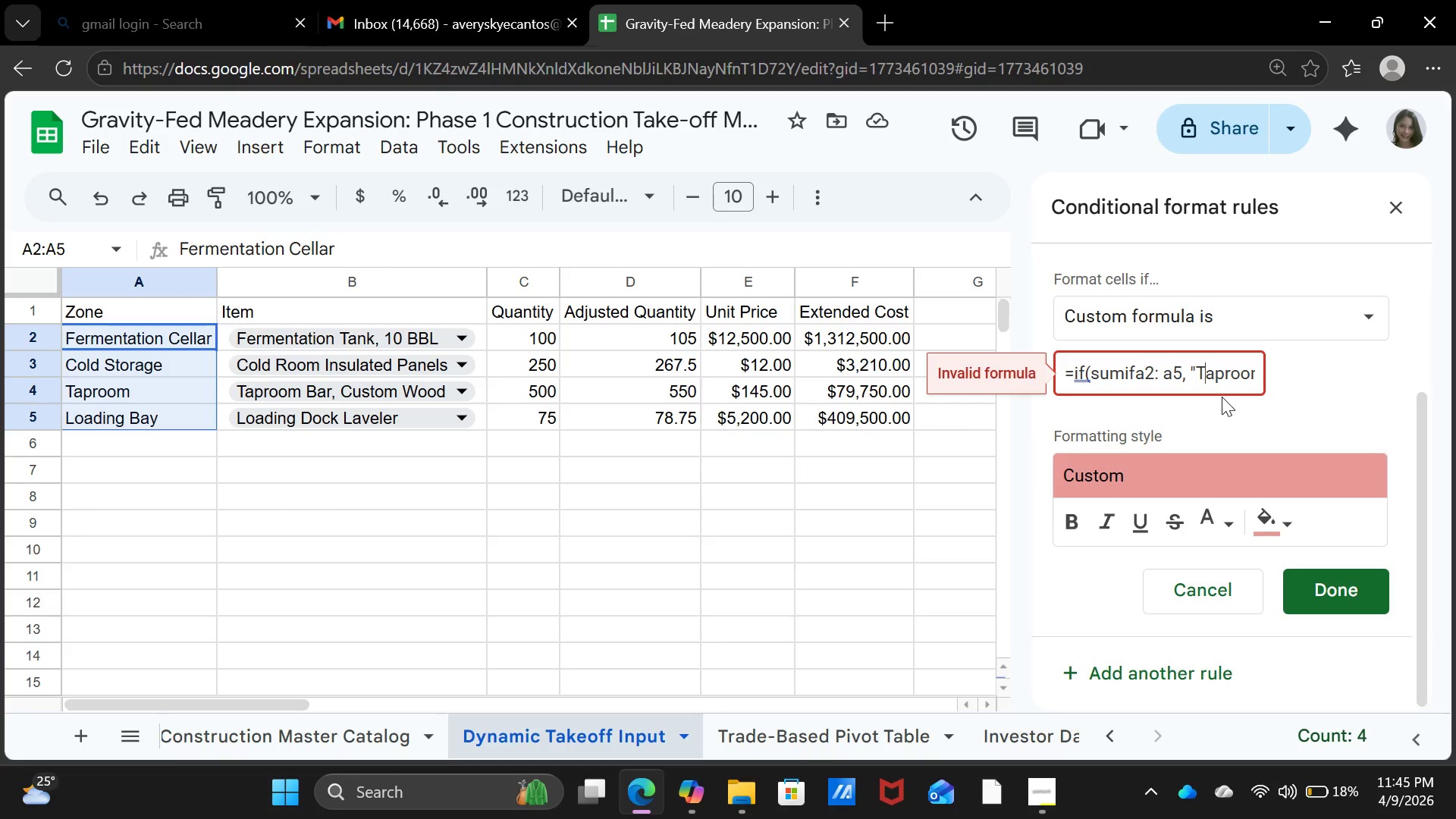 
key(ArrowRight)
 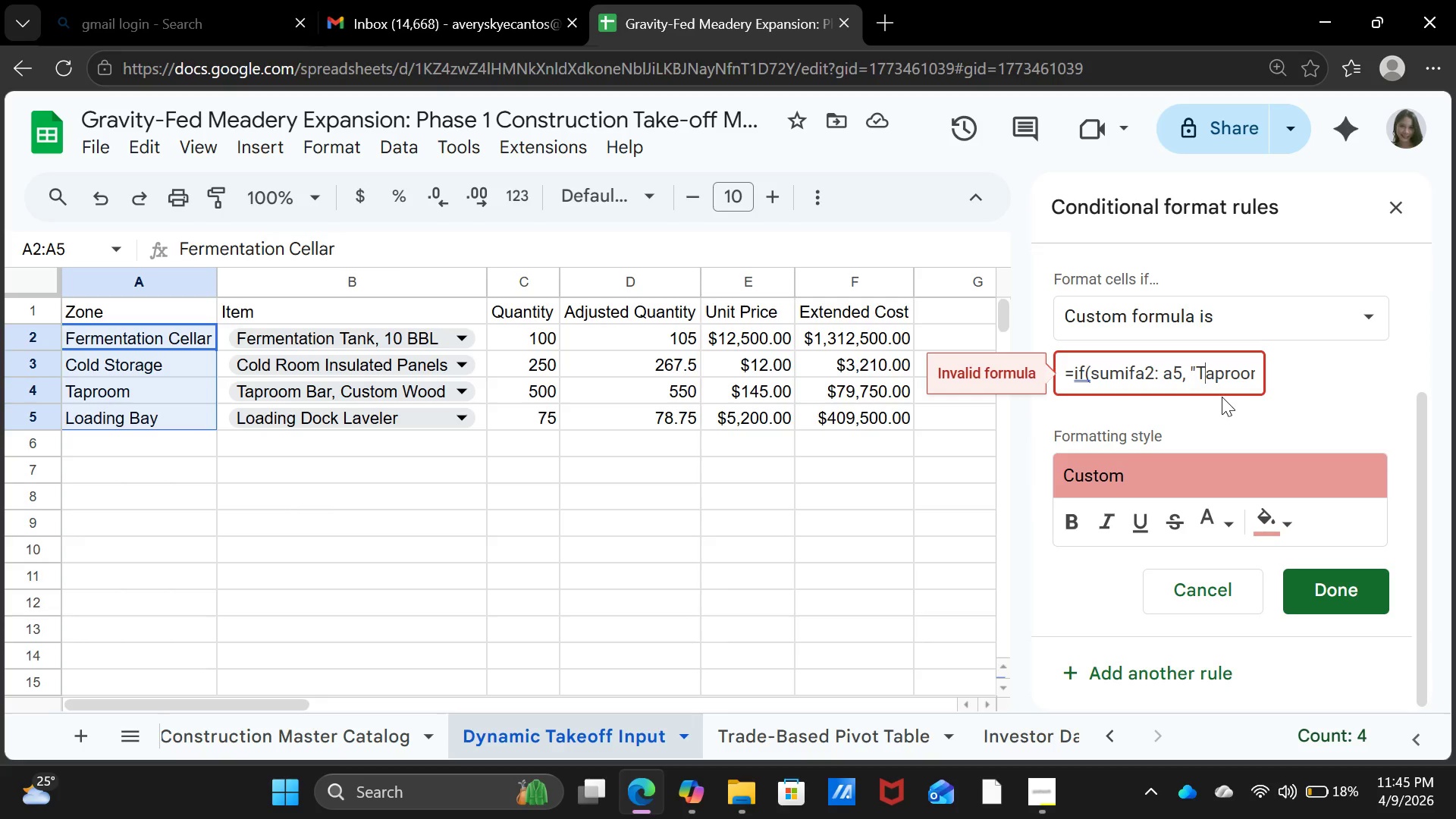 
key(ArrowRight)
 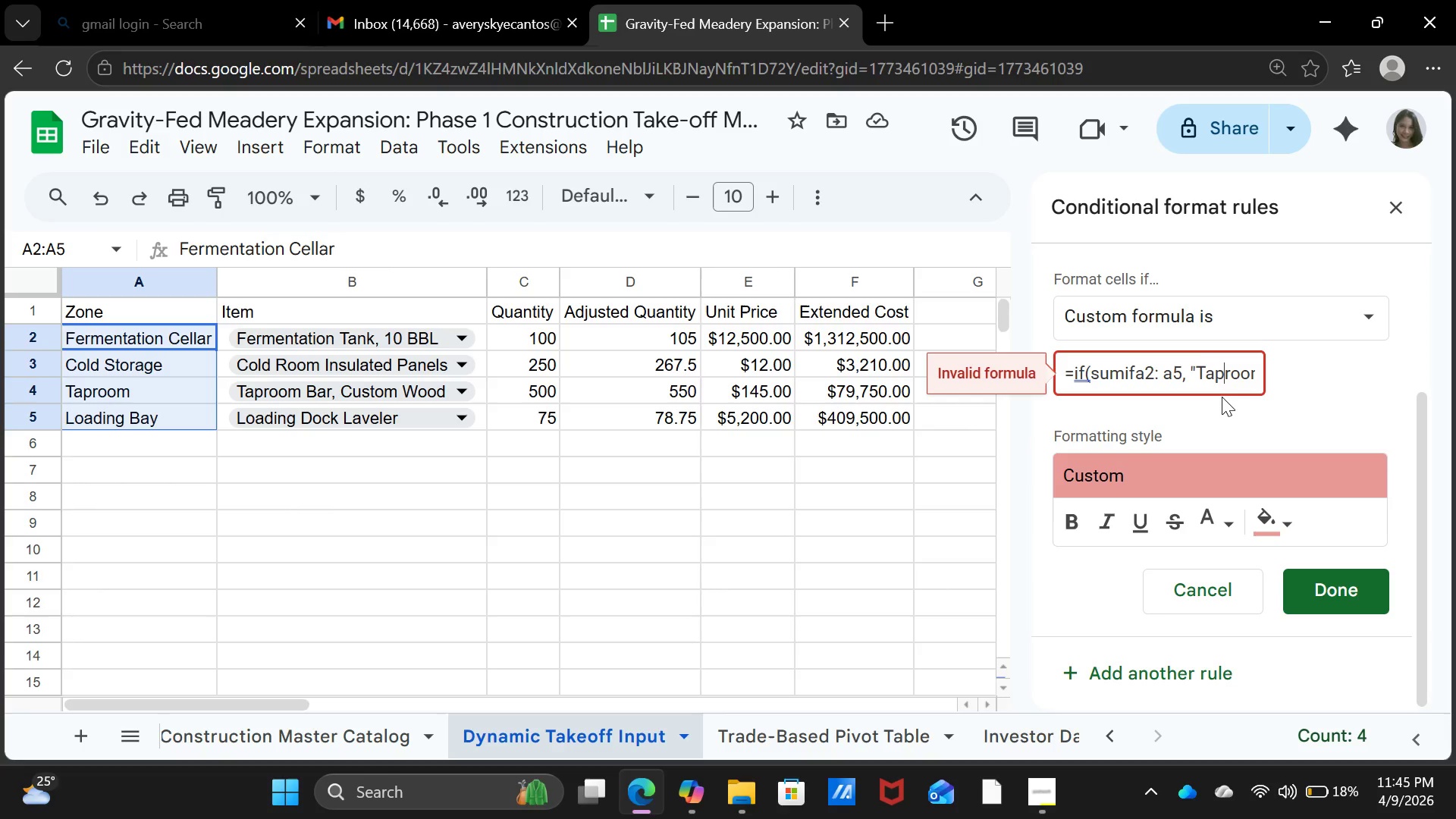 
hold_key(key=ArrowRight, duration=0.62)
 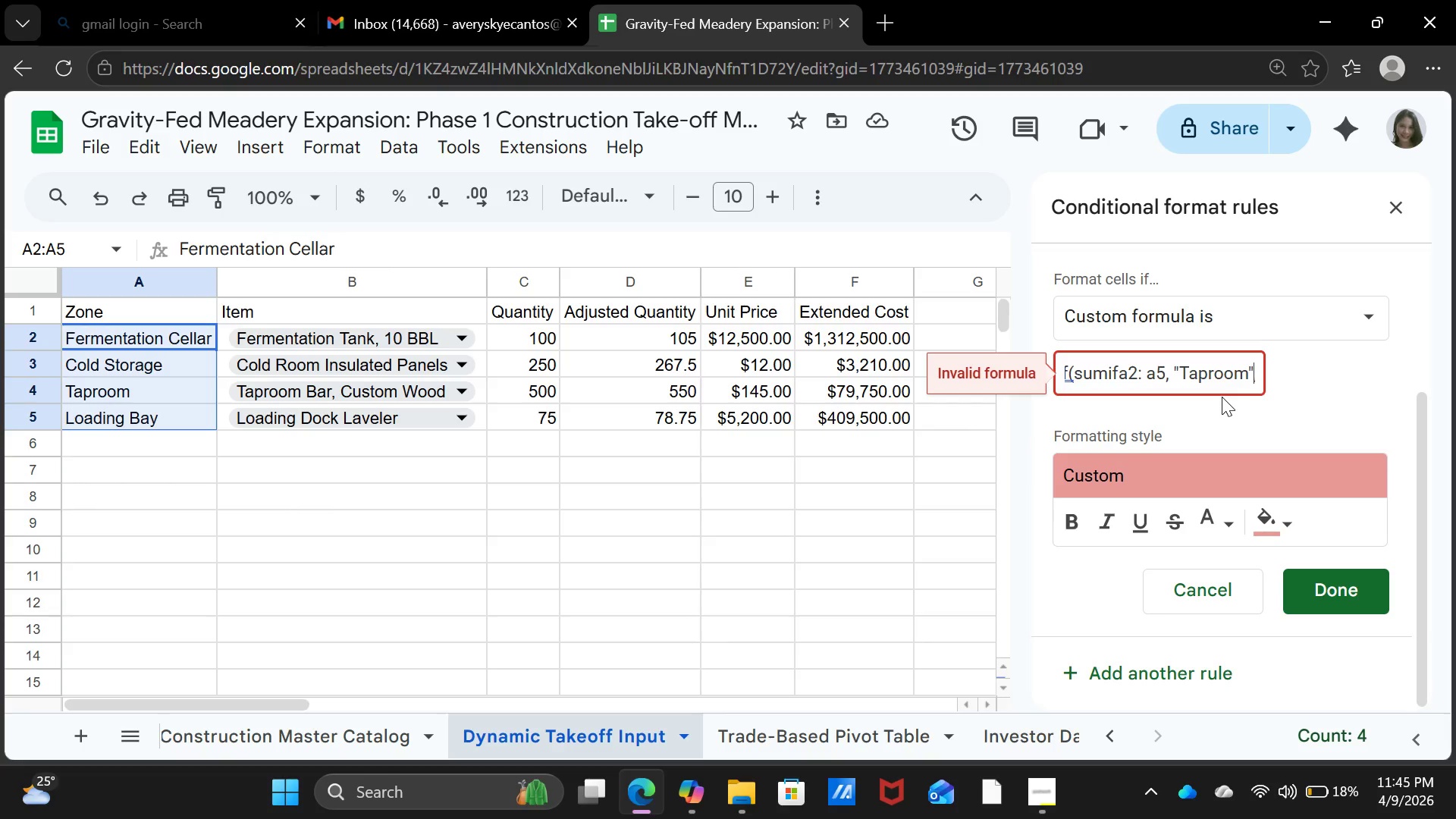 
hold_key(key=ArrowRight, duration=0.34)
 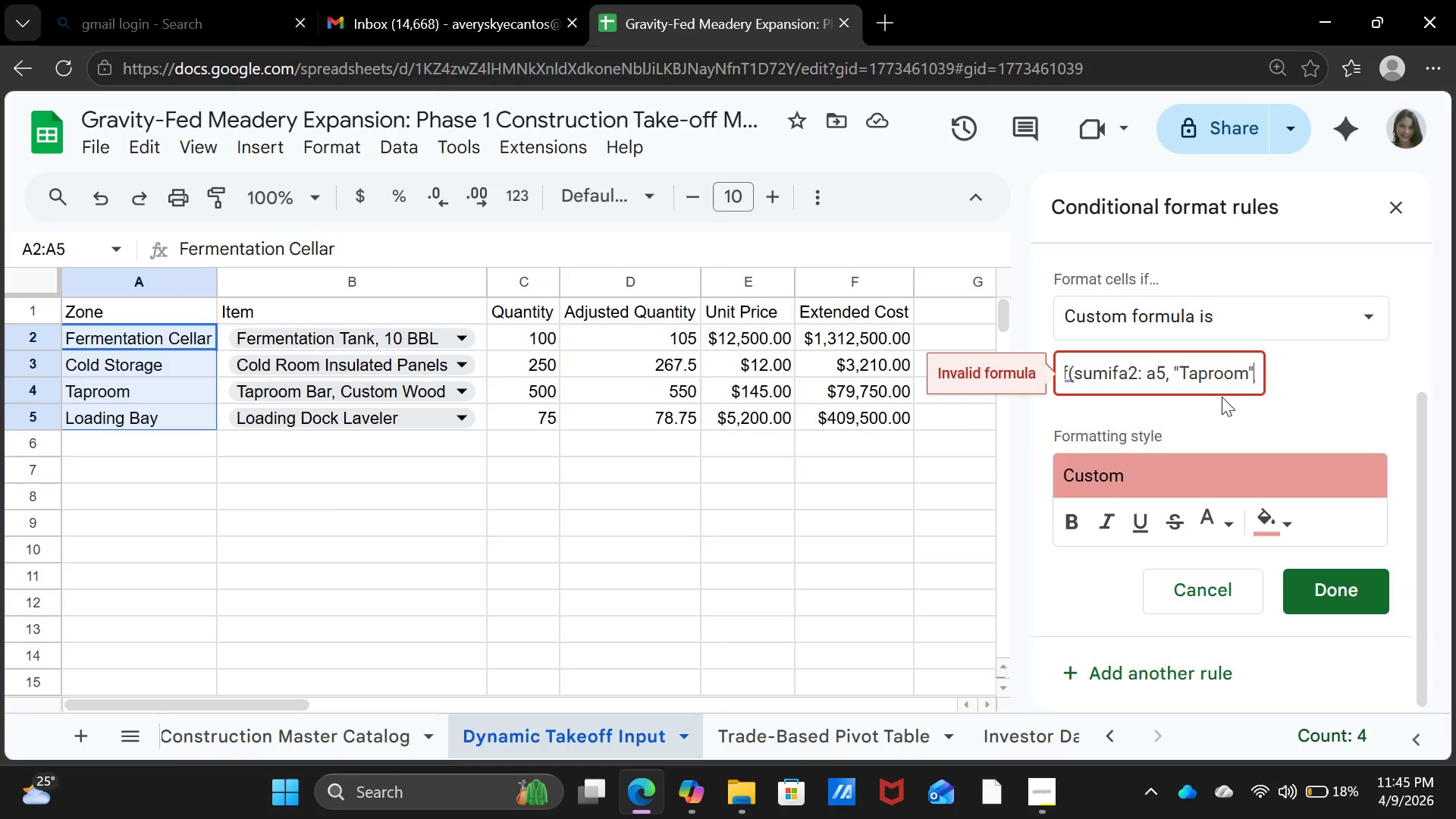 
key(ArrowRight)
 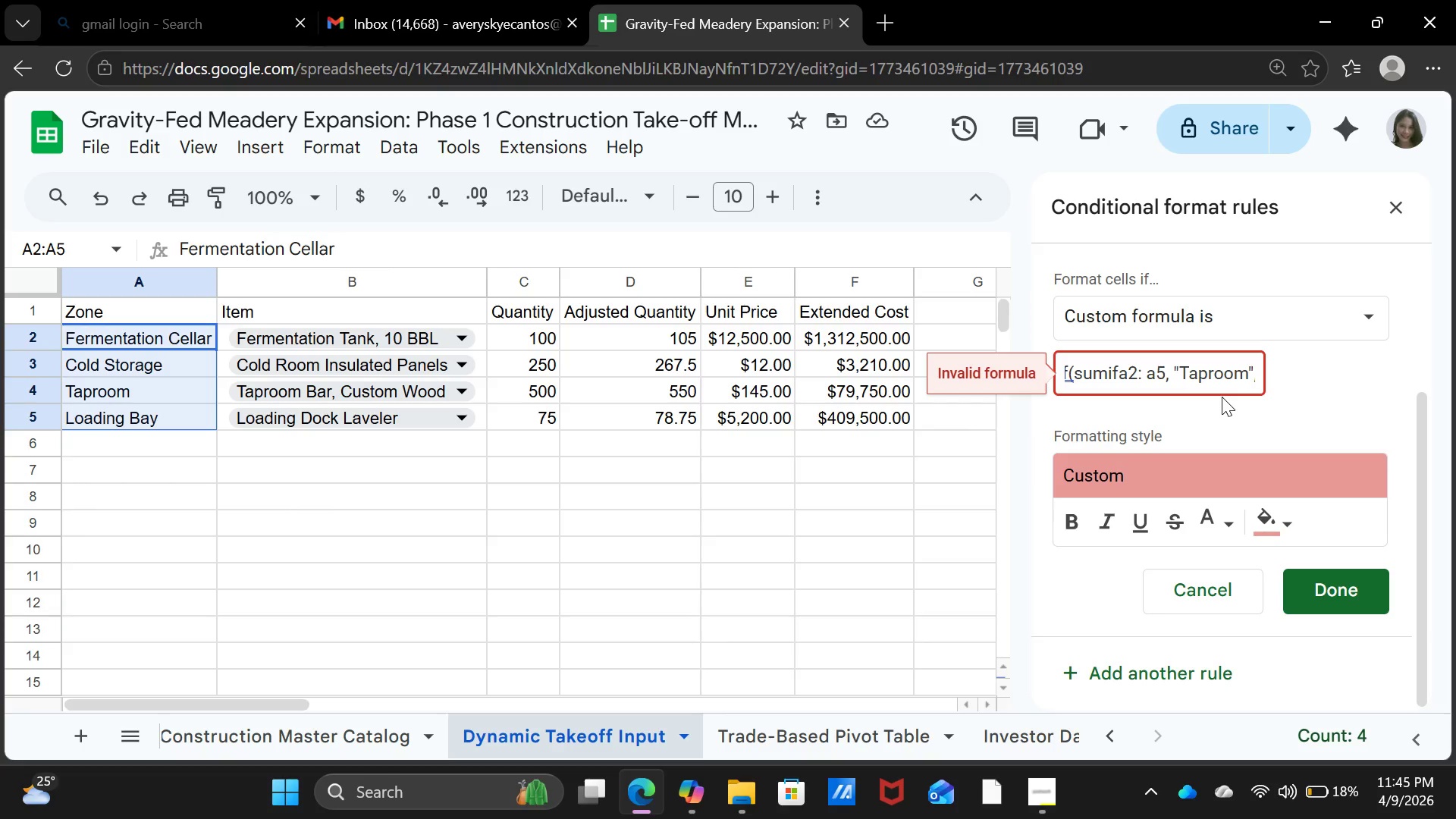 
key(ArrowRight)
 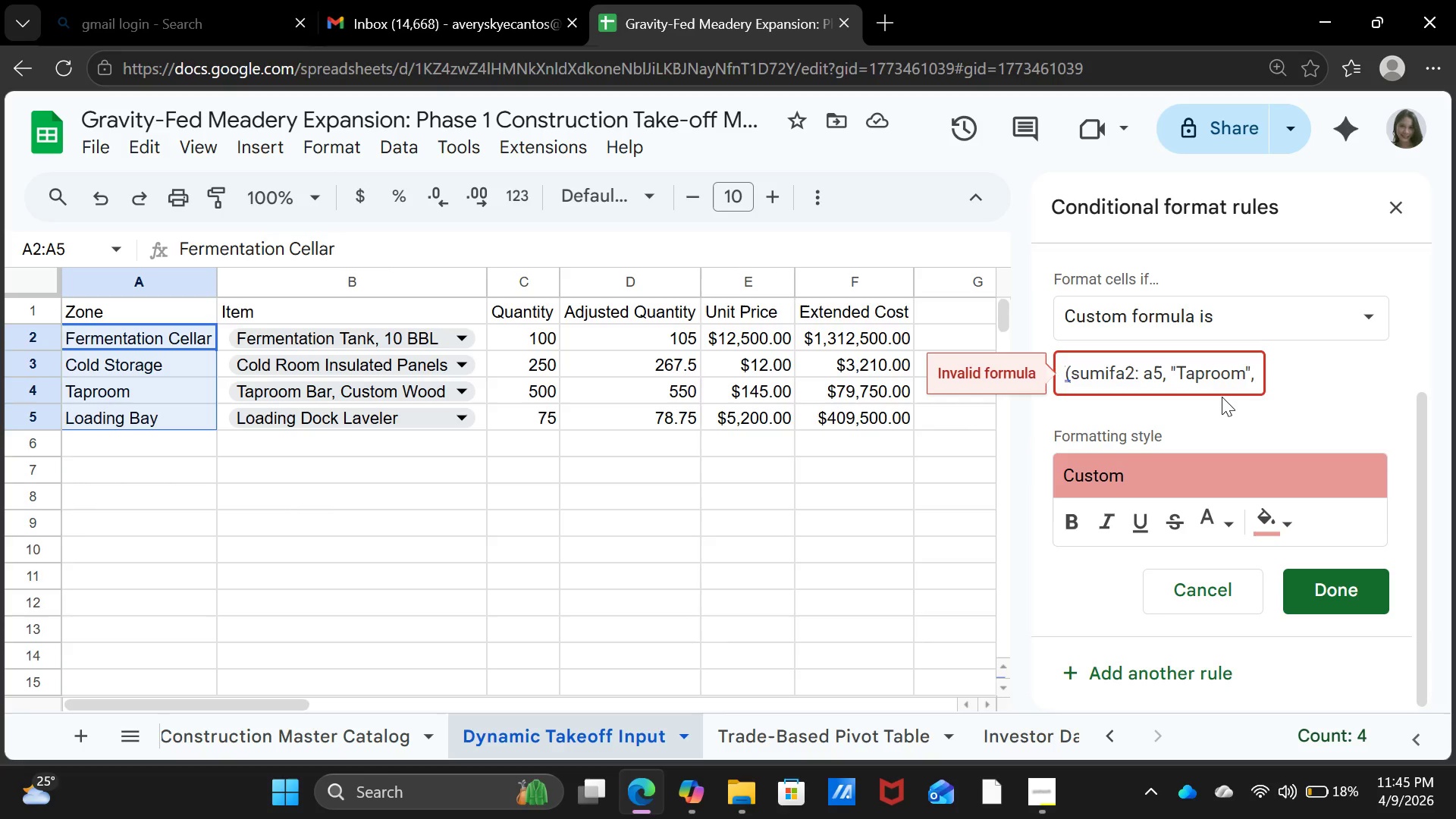 
key(ArrowRight)
 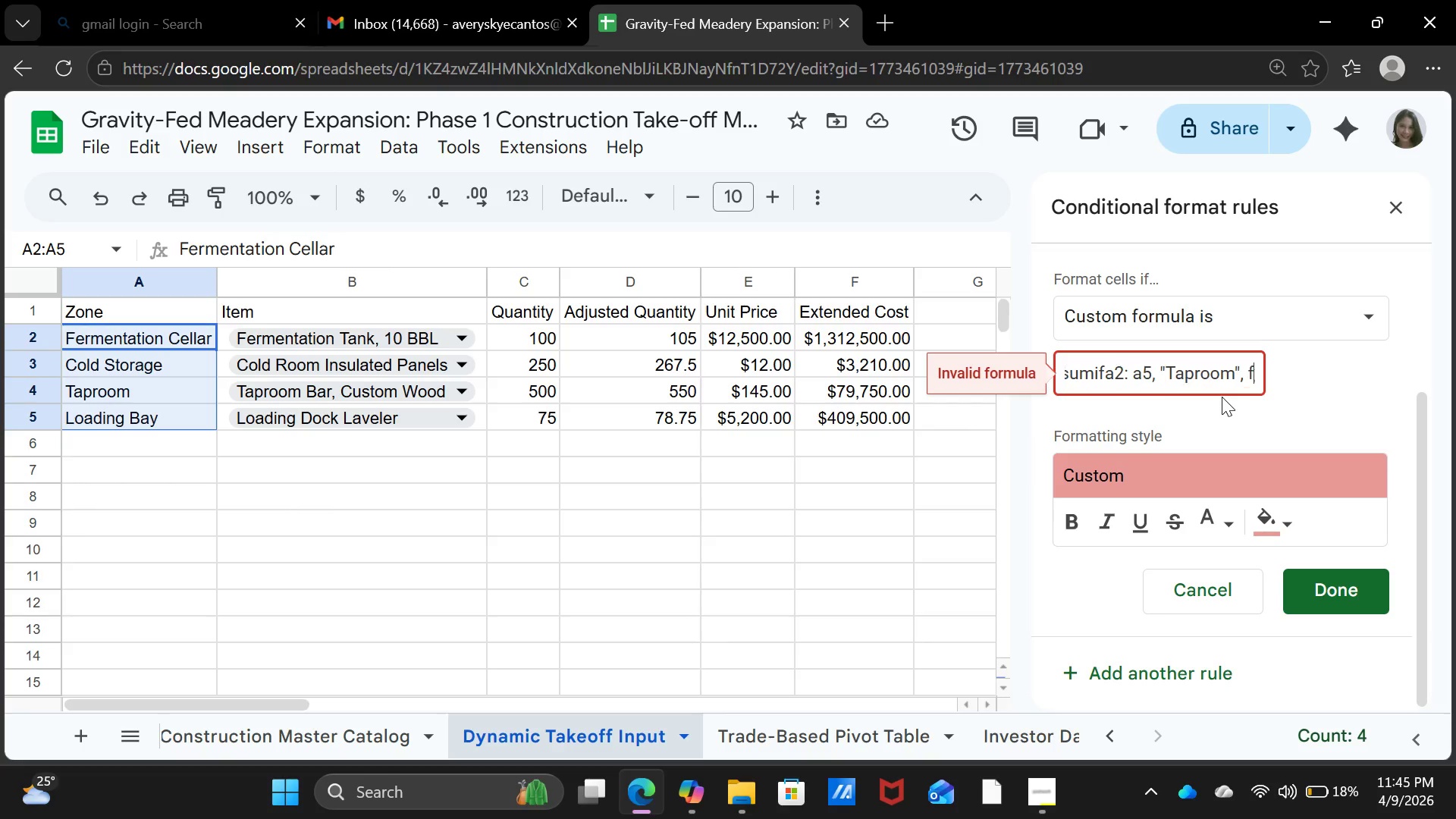 
key(ArrowRight)
 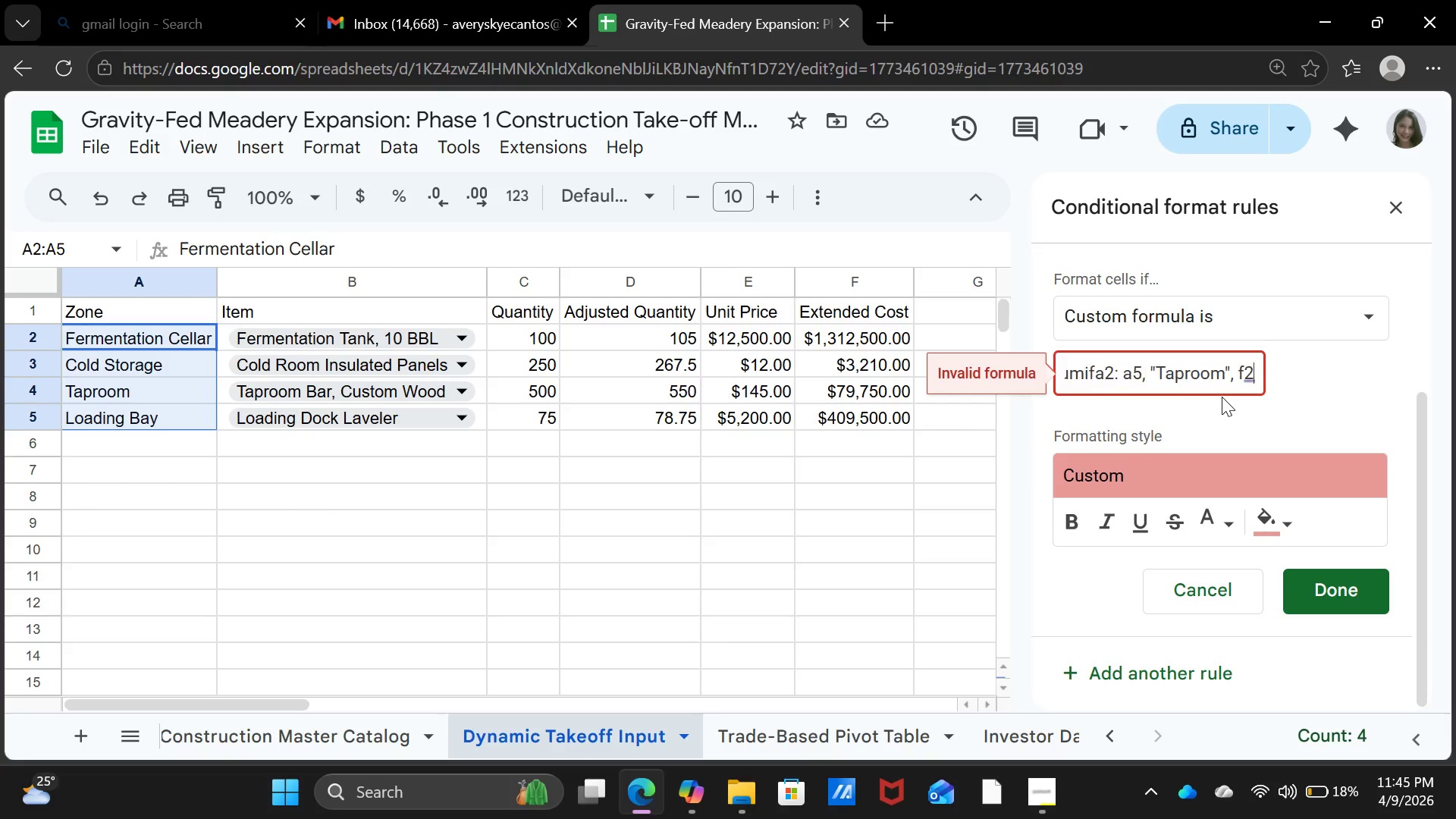 
key(ArrowRight)
 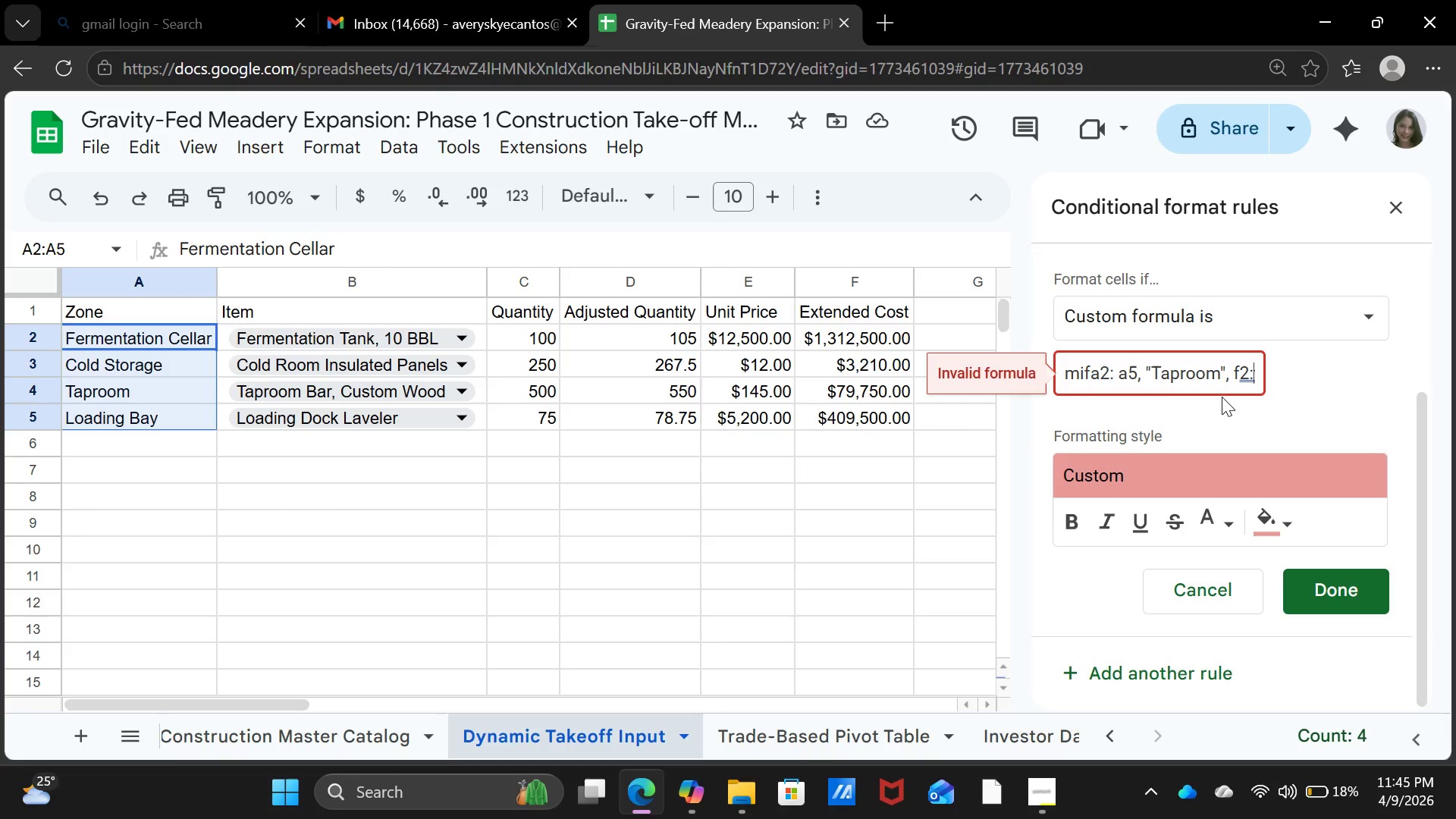 
key(ArrowRight)
 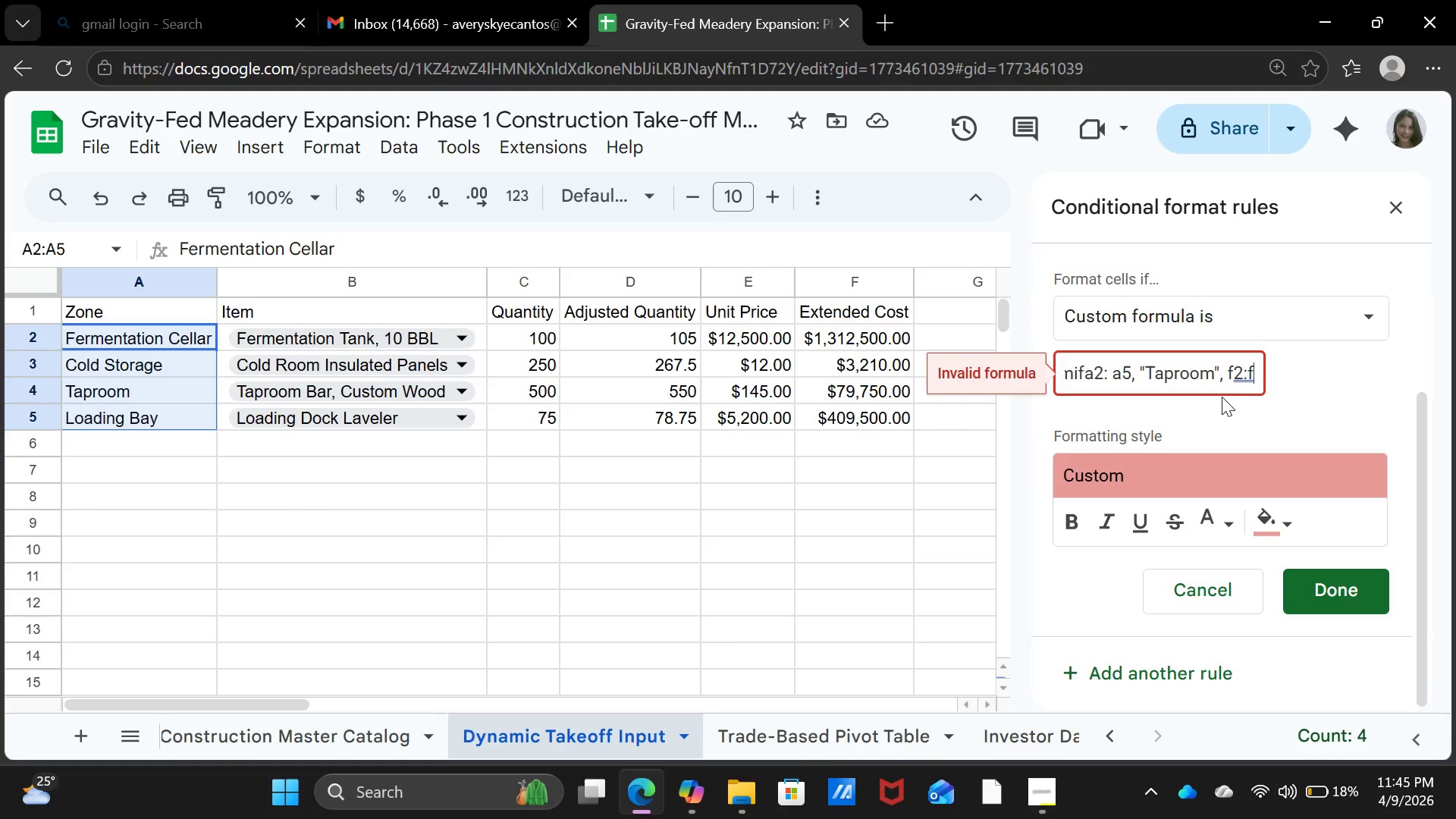 
key(ArrowRight)
 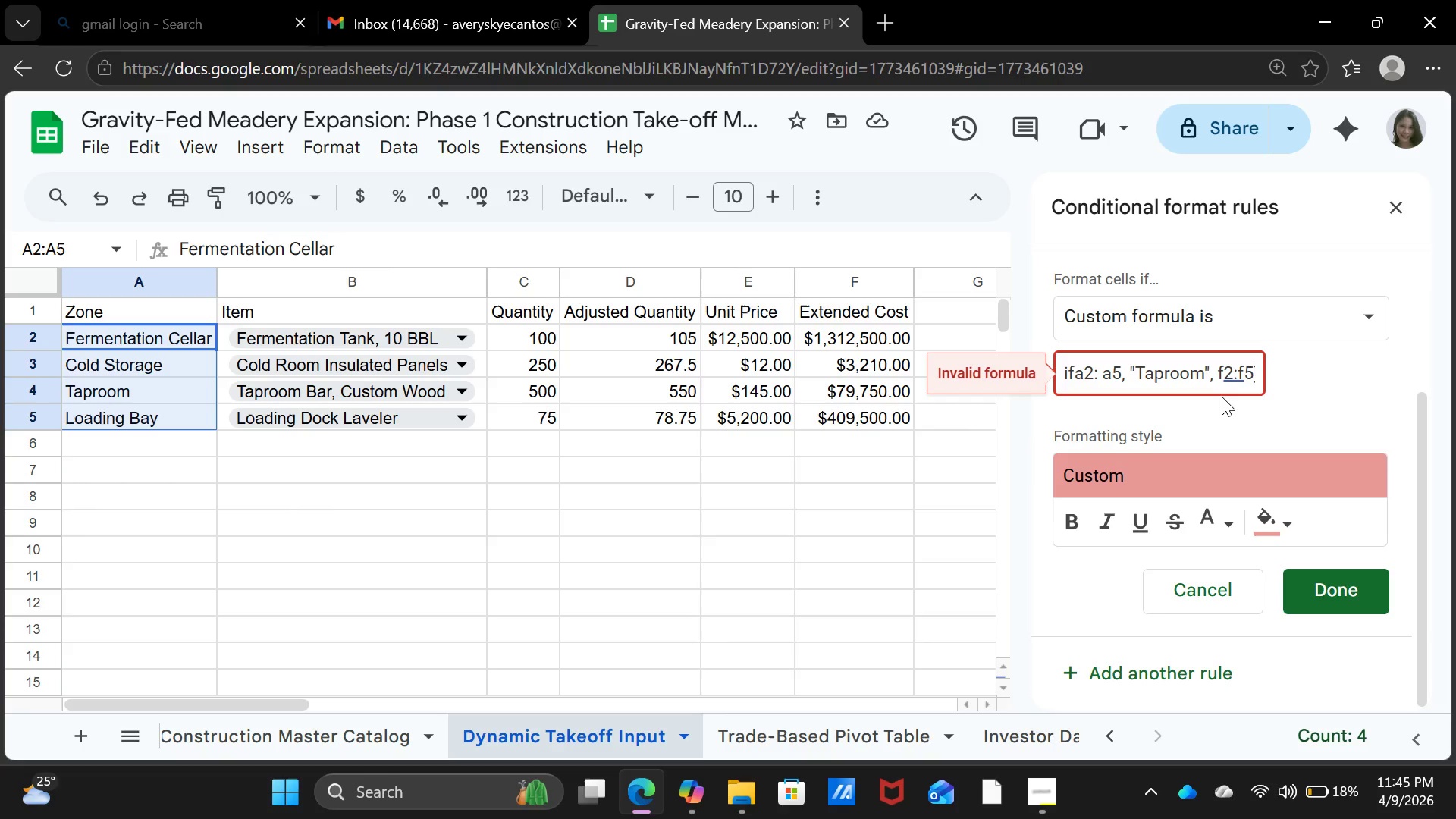 
key(ArrowRight)
 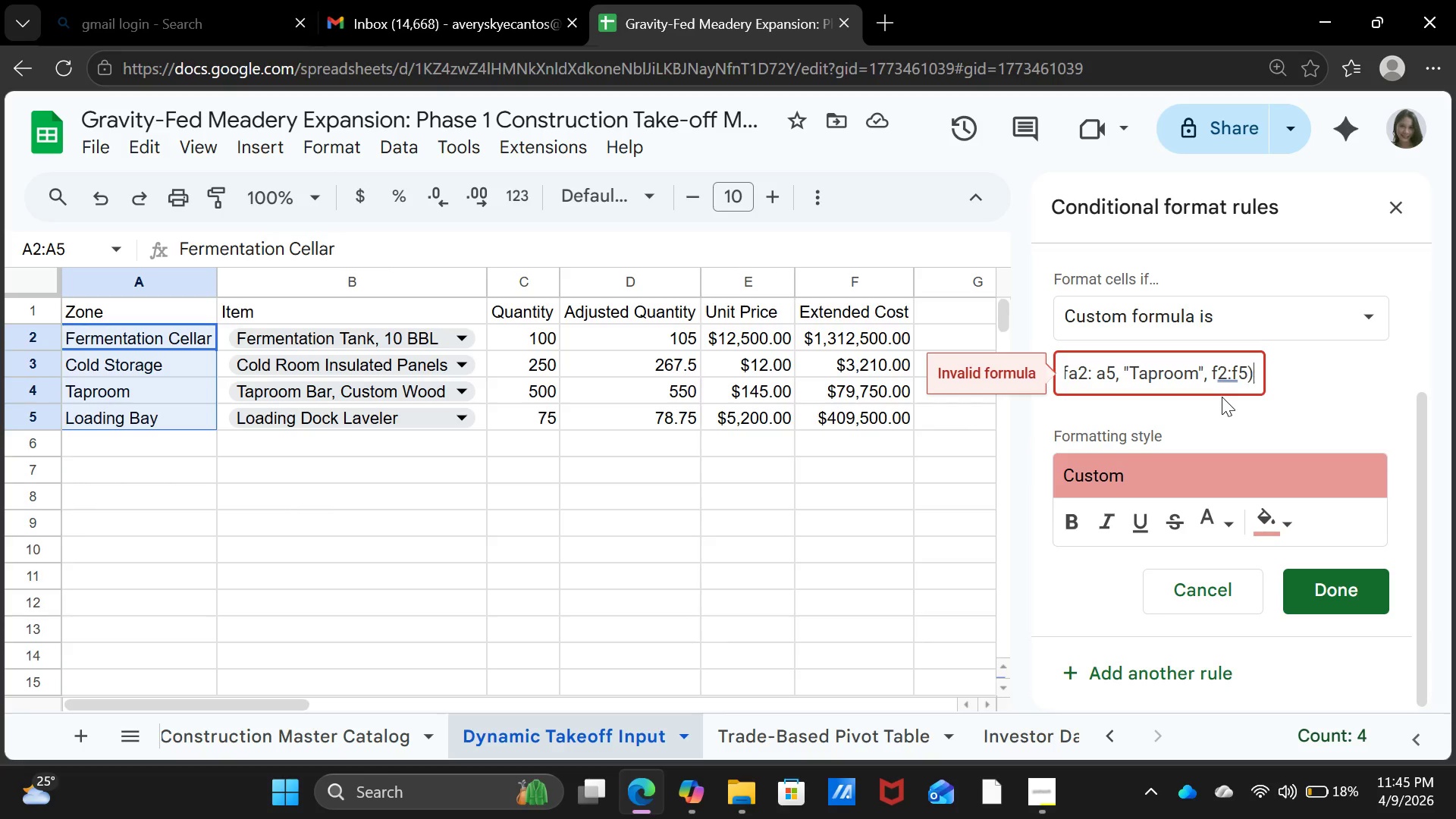 
key(ArrowRight)
 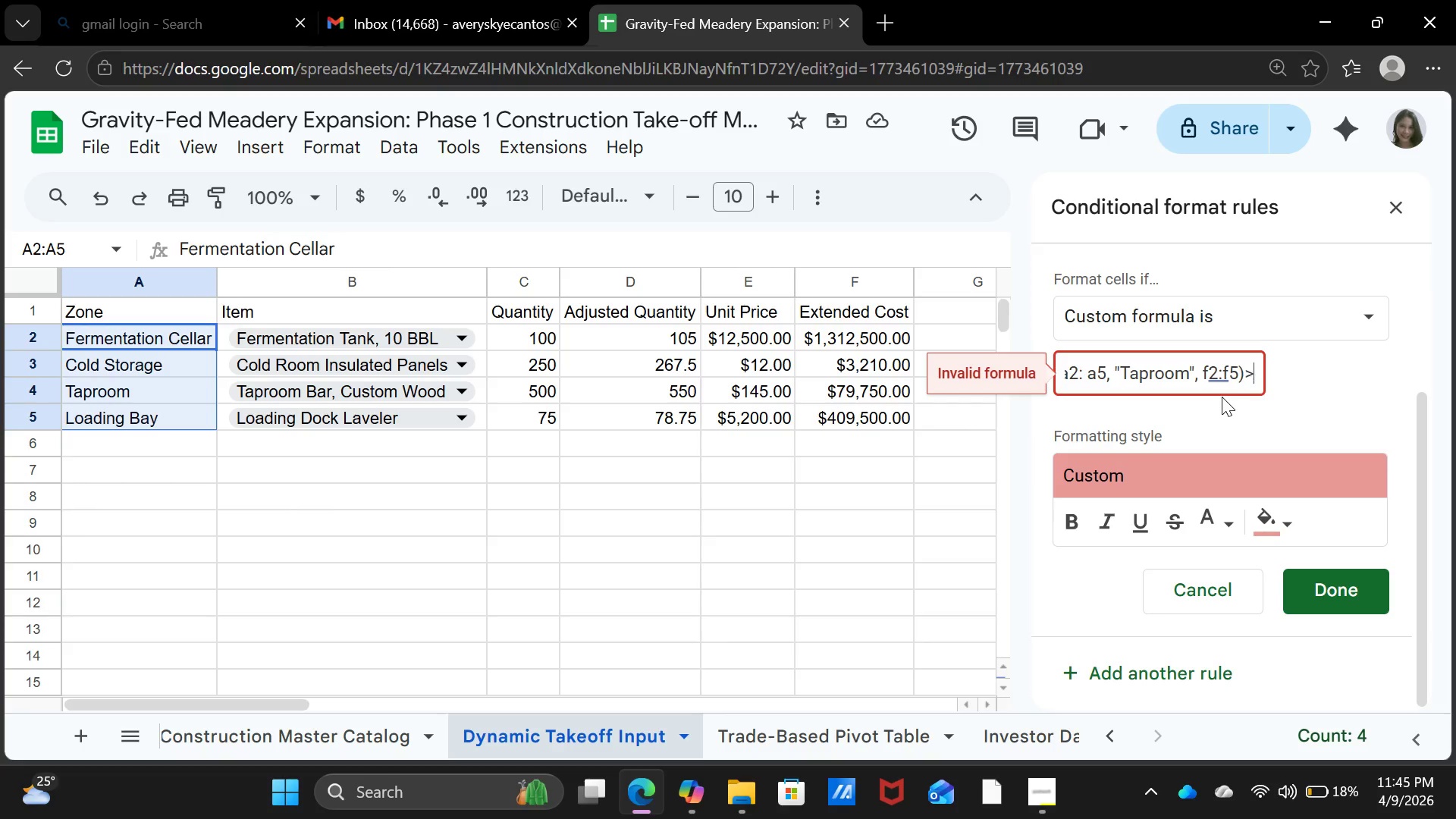 
key(ArrowRight)
 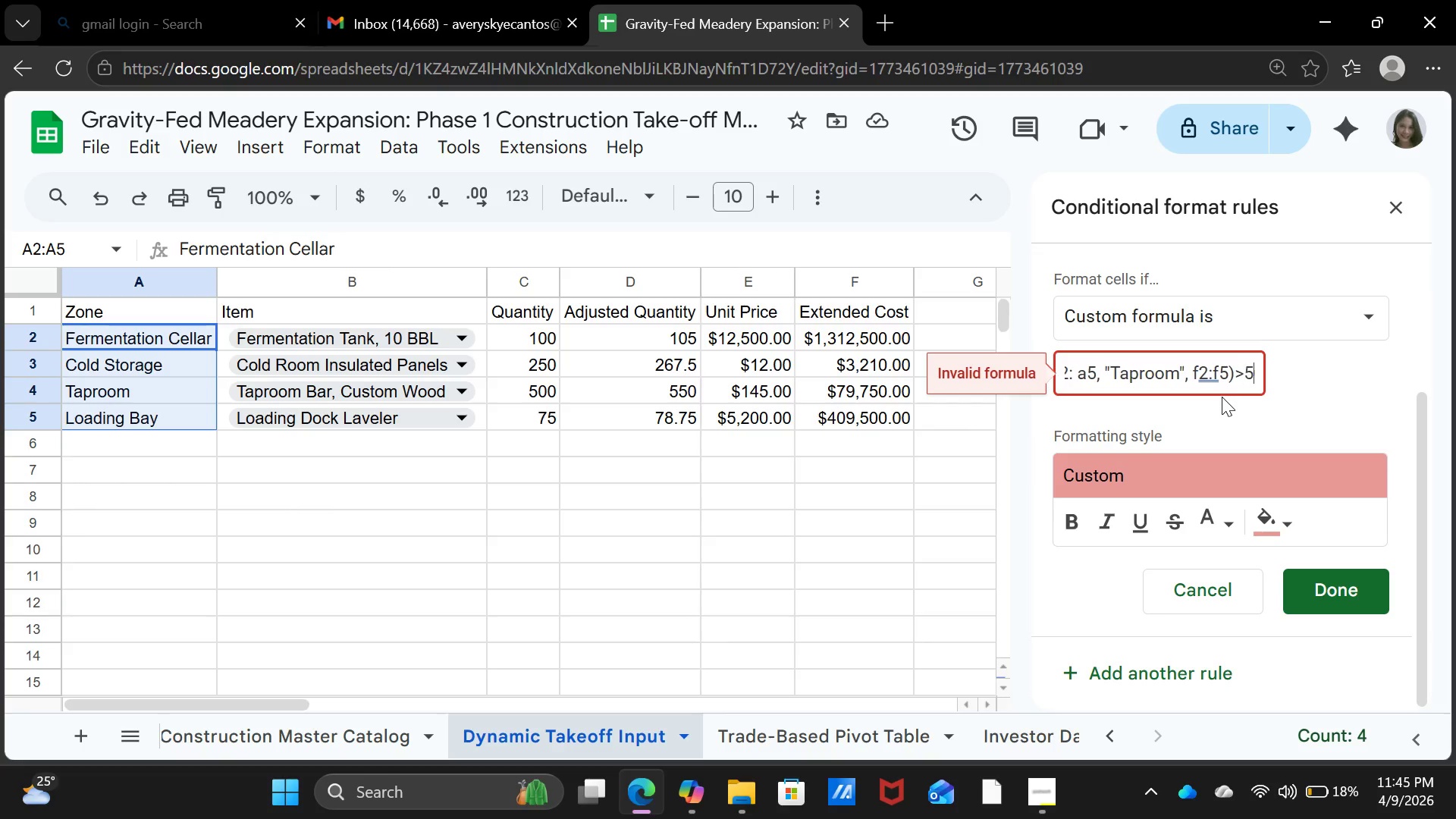 
key(ArrowRight)
 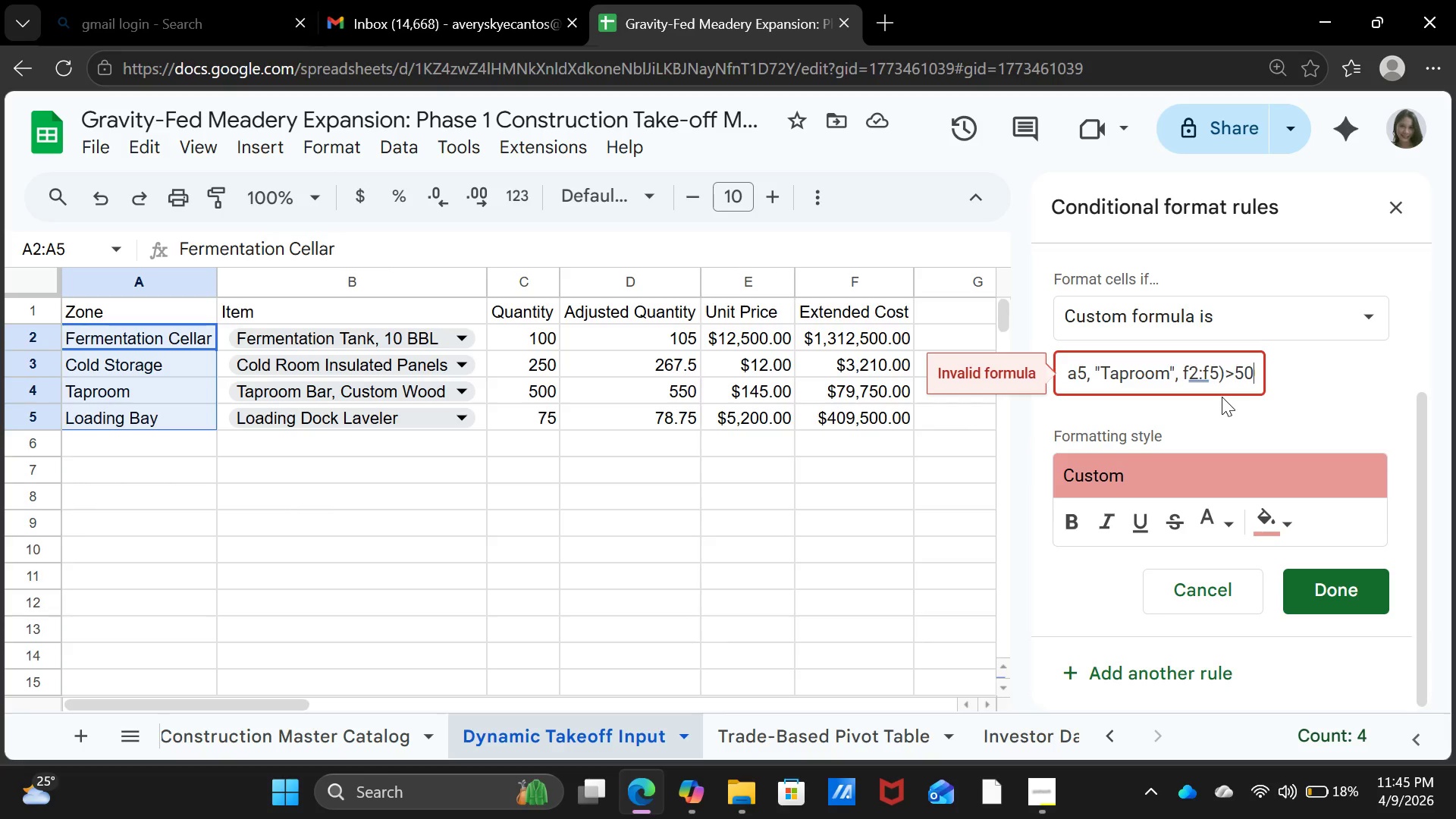 
key(ArrowRight)
 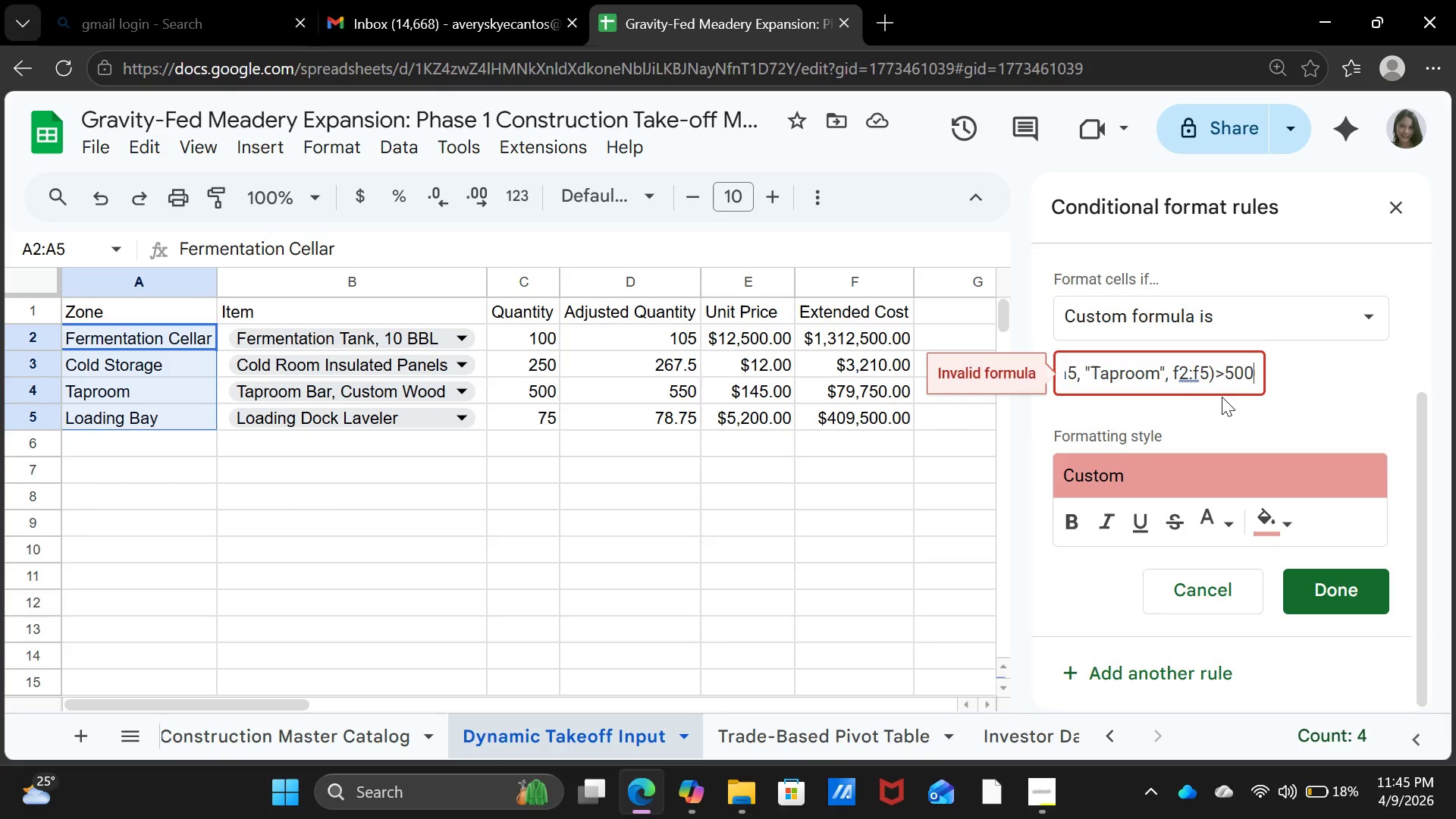 
key(ArrowRight)
 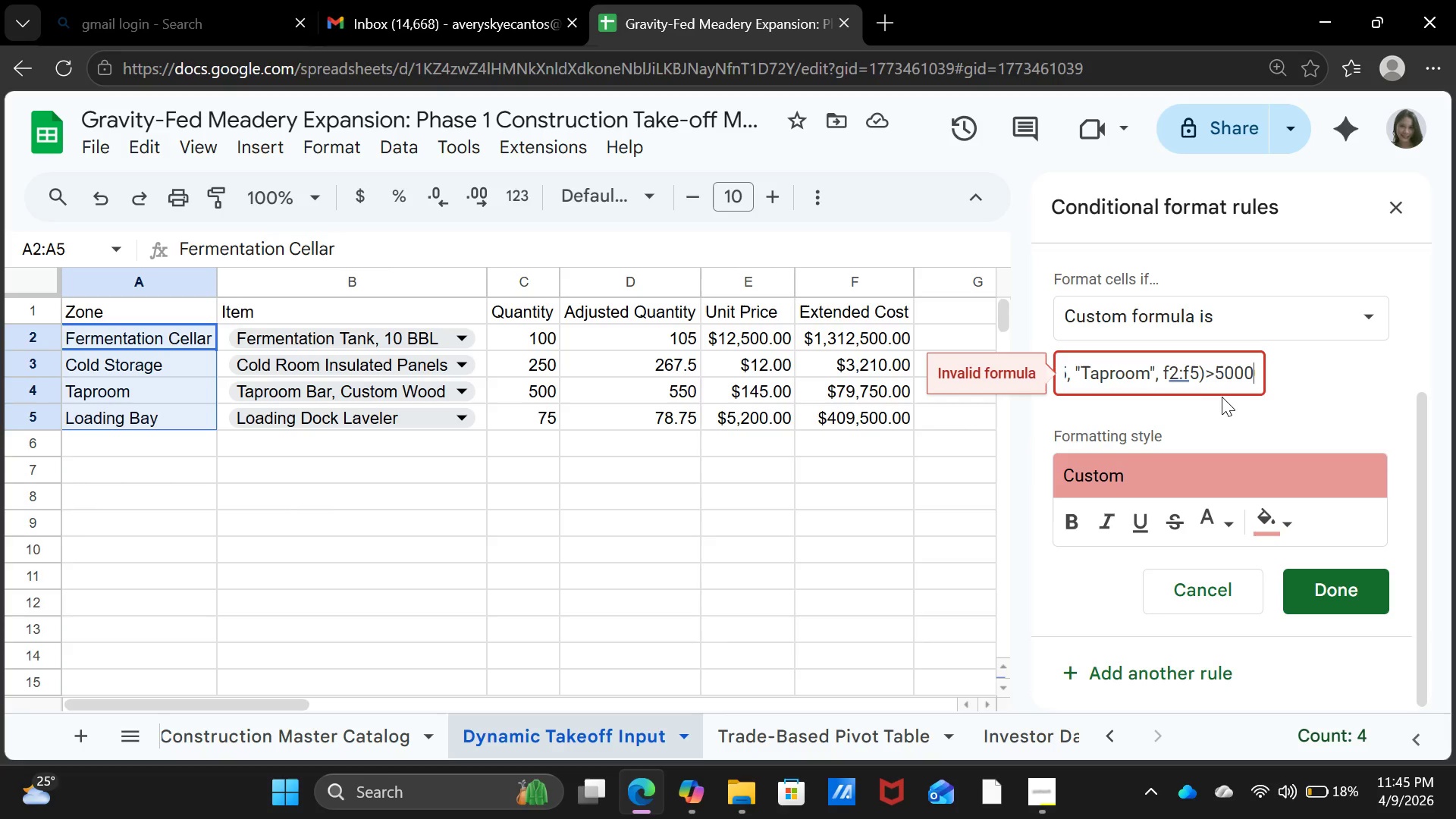 
key(ArrowRight)
 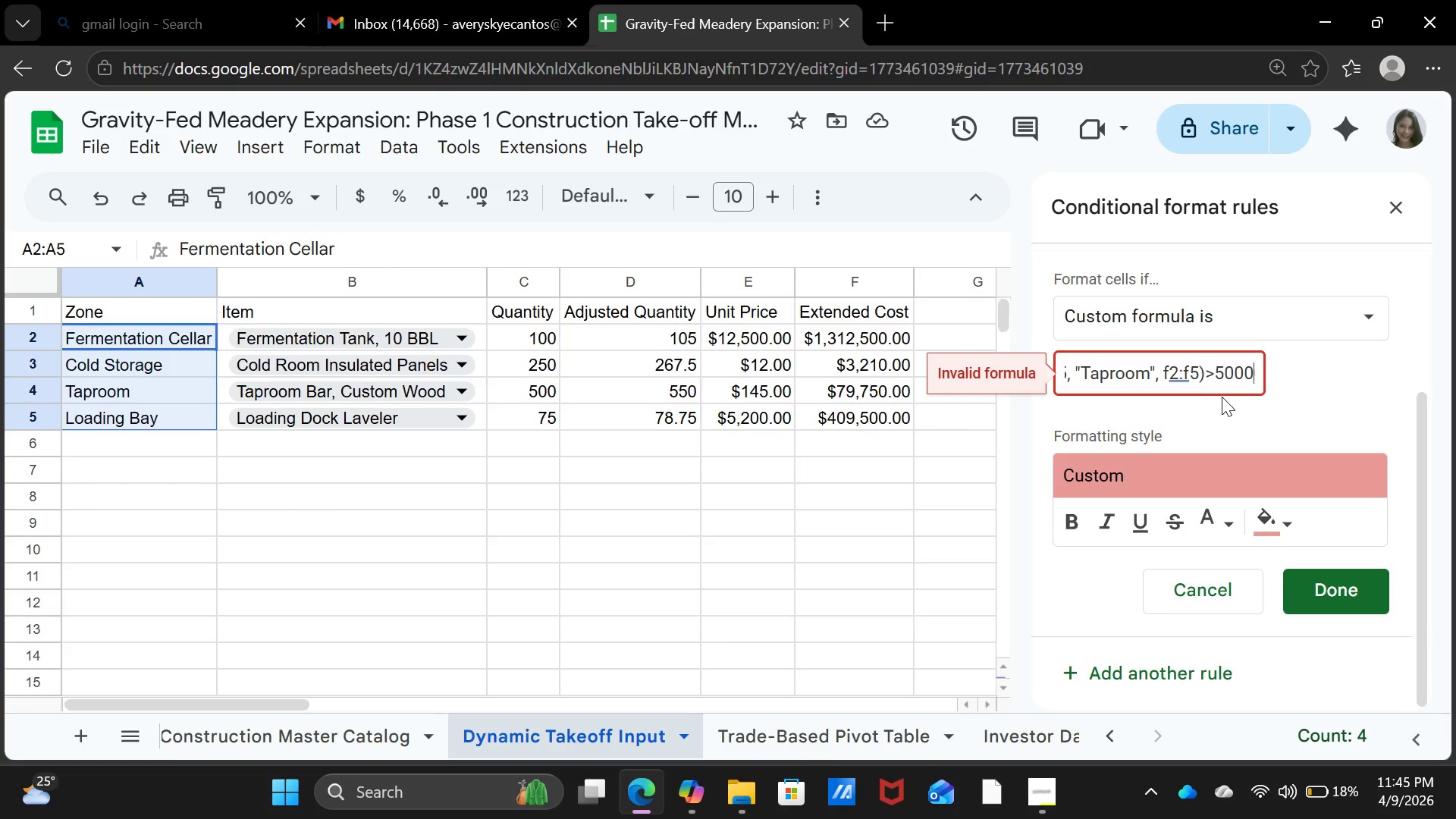 
key(ArrowRight)
 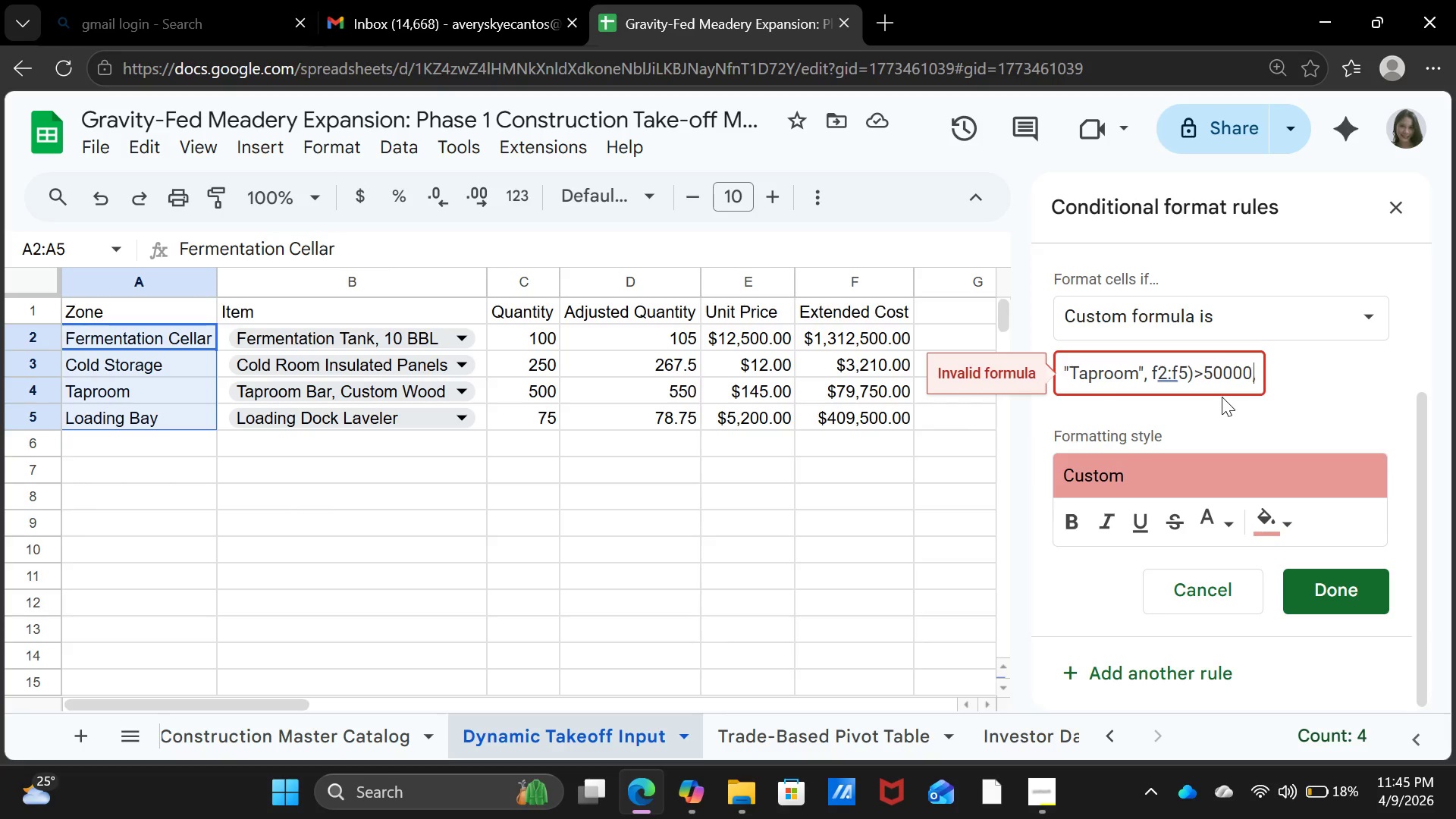 
key(ArrowRight)
 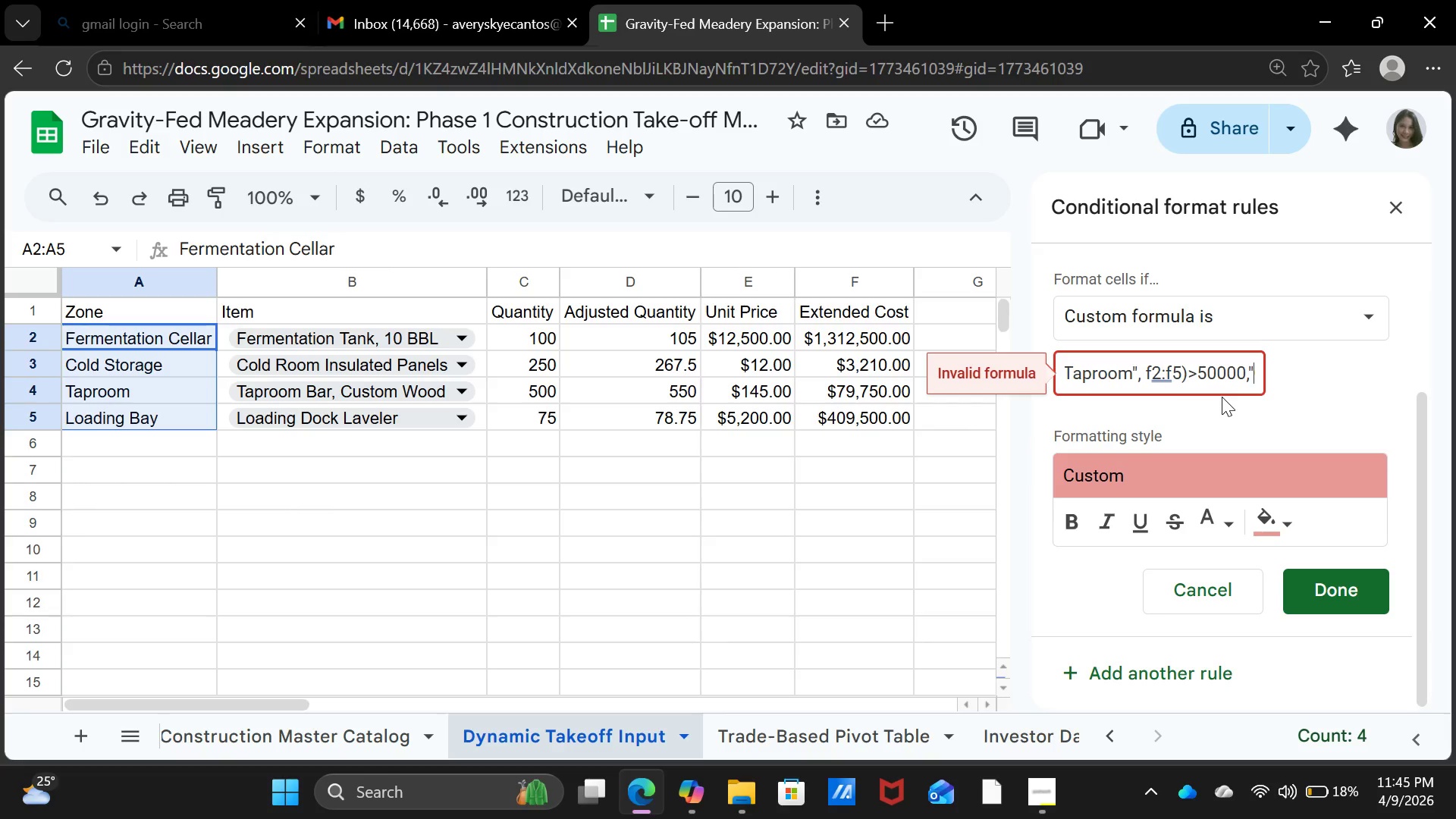 
key(ArrowRight)
 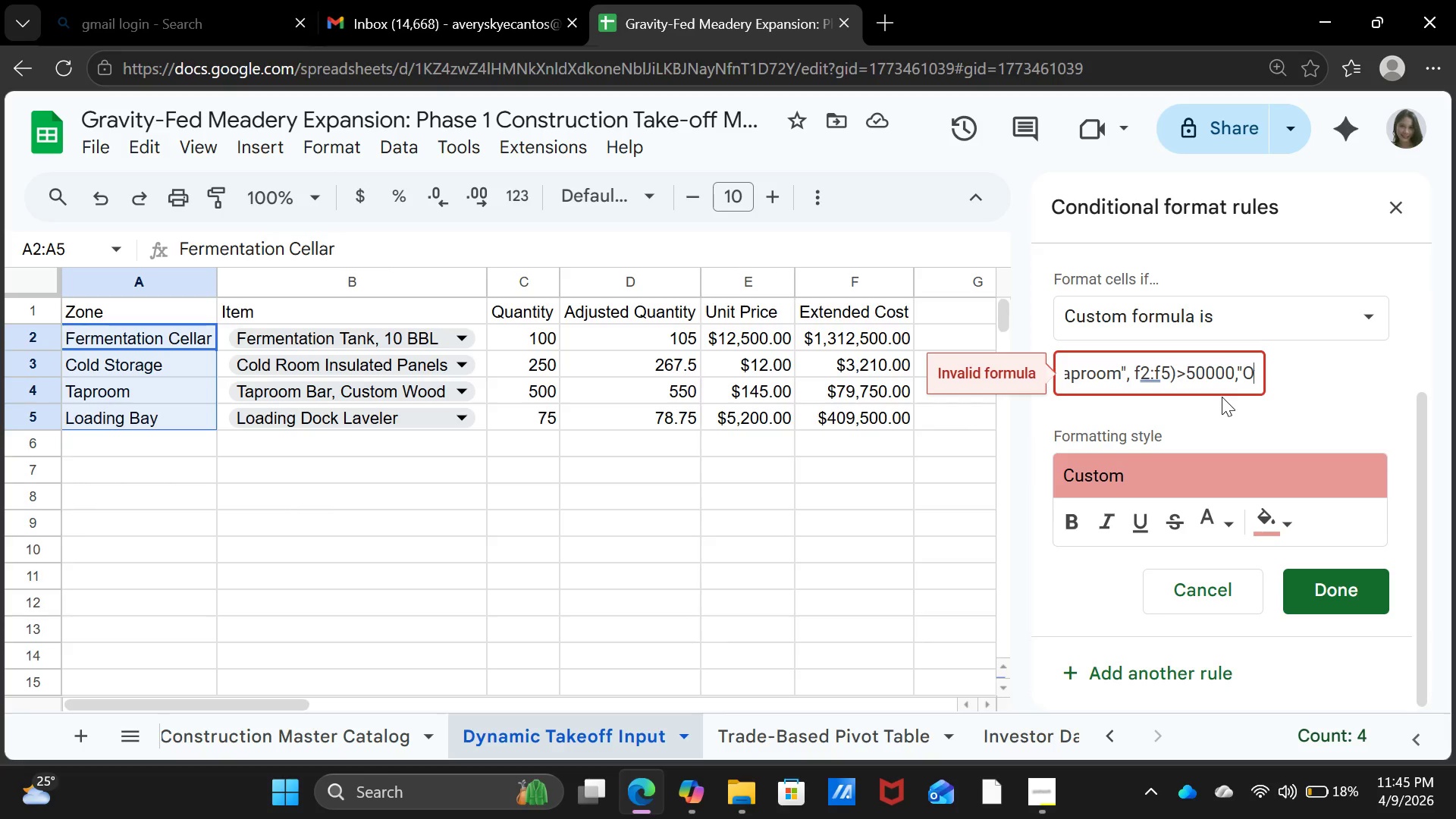 
key(ArrowRight)
 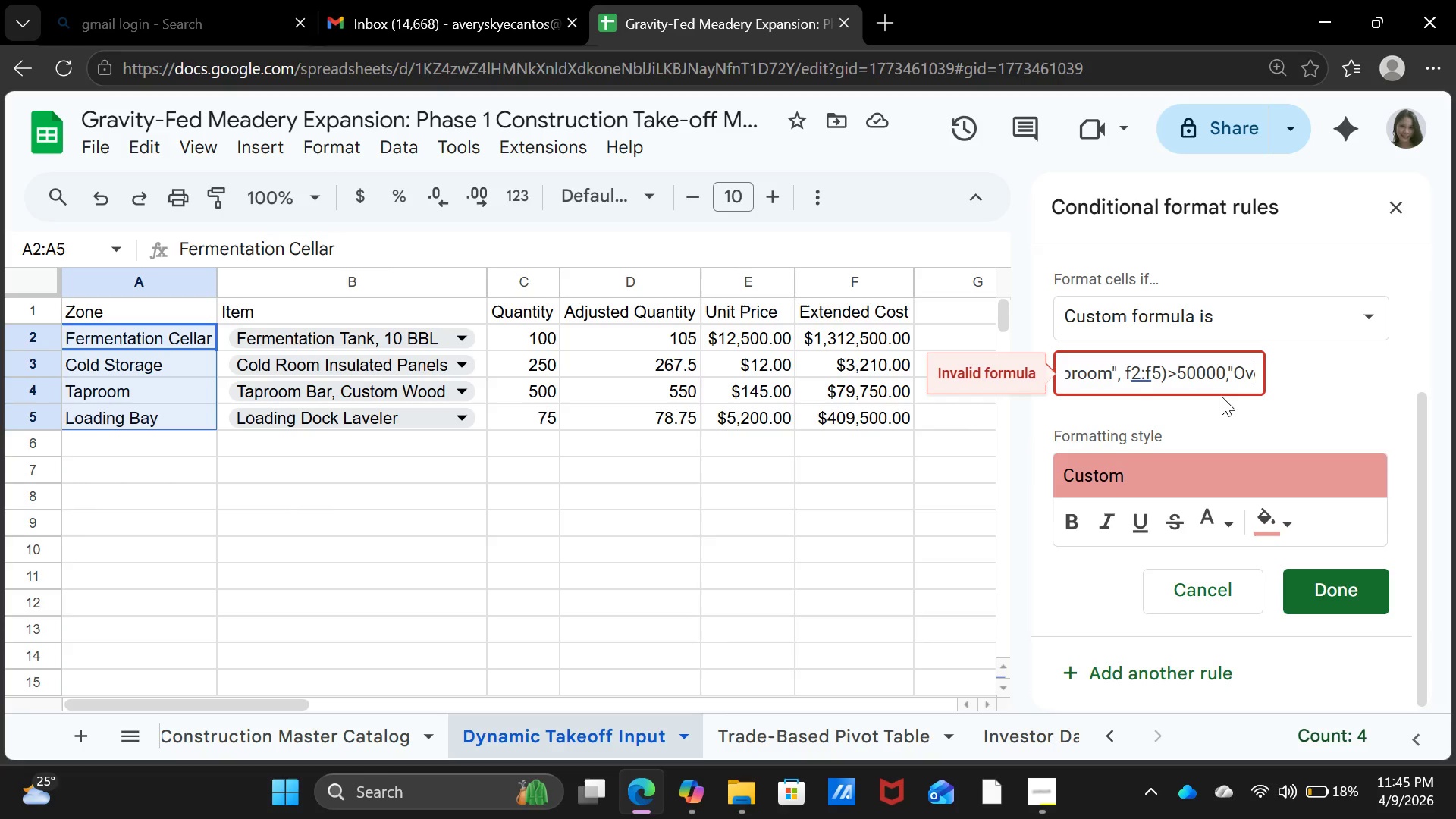 
key(ArrowRight)
 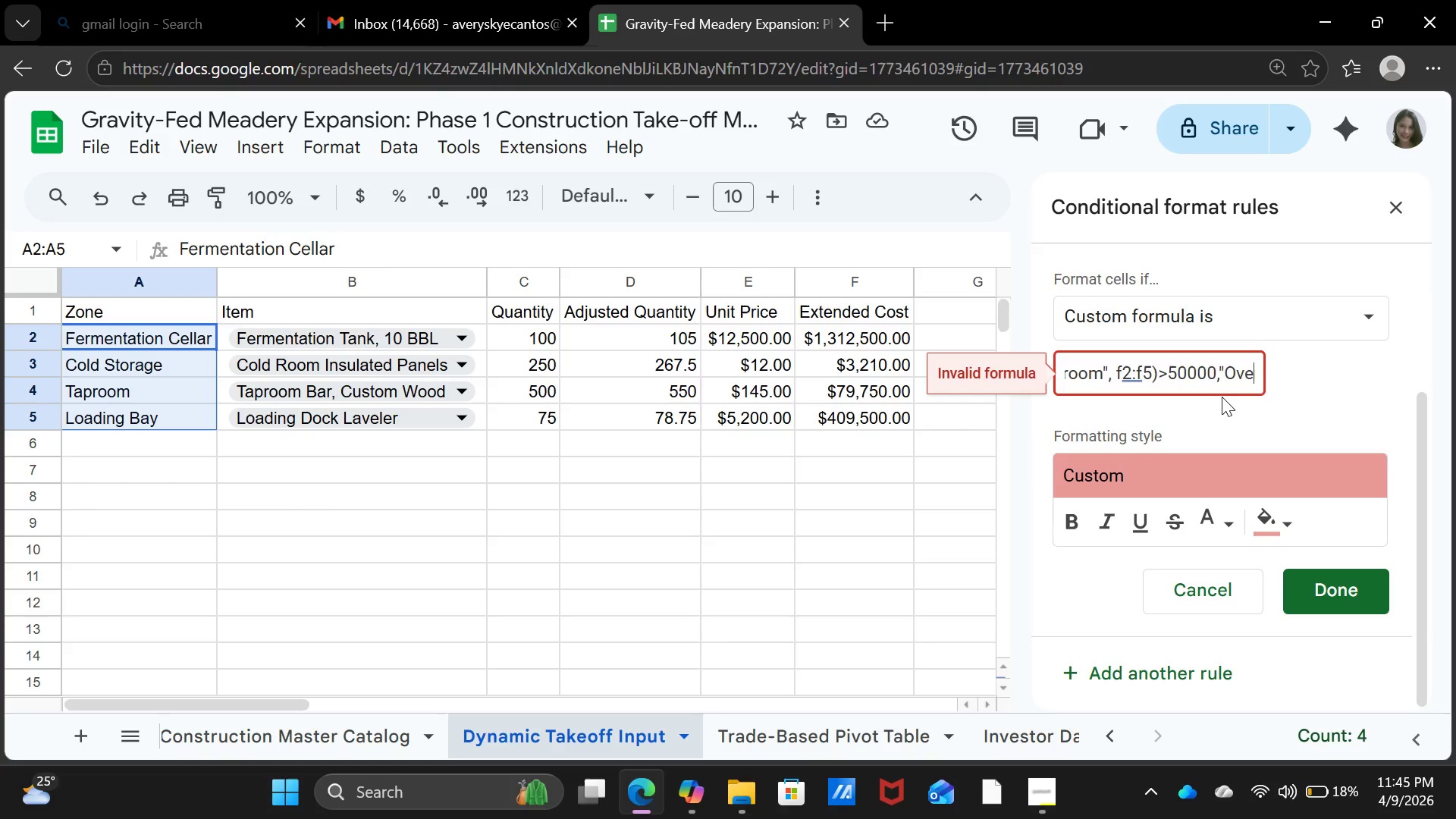 
key(ArrowRight)
 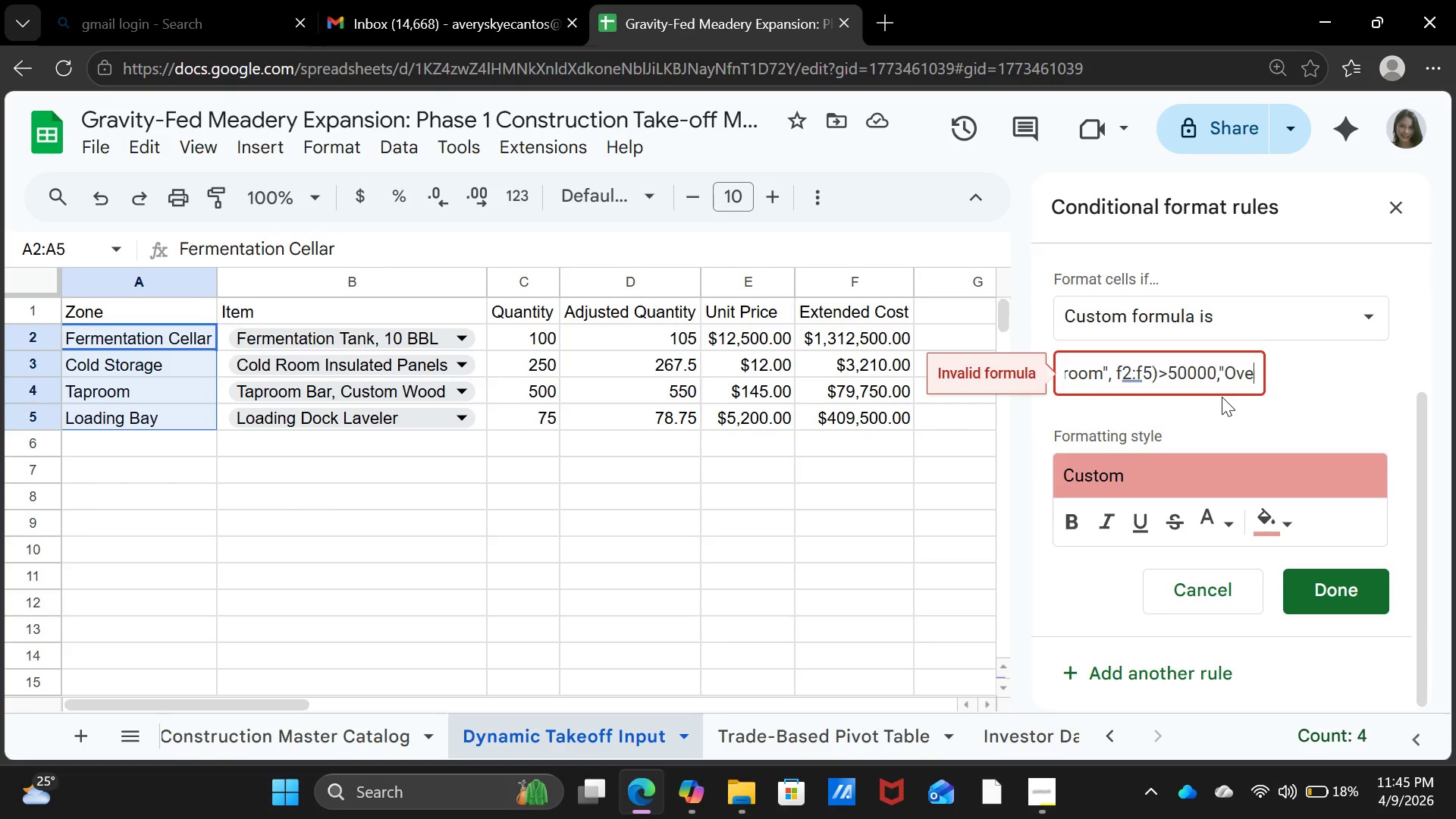 
key(ArrowRight)
 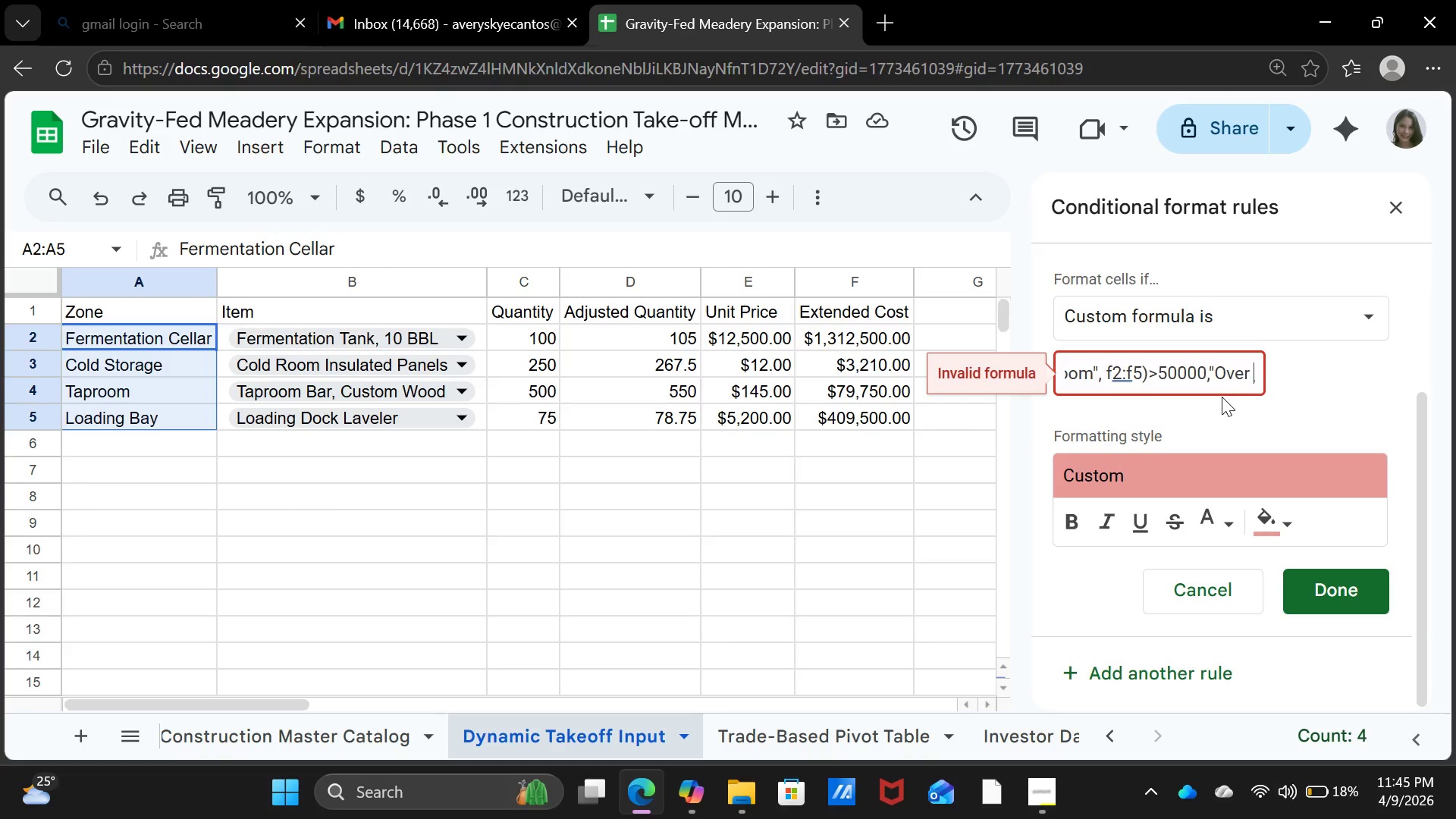 
key(ArrowRight)
 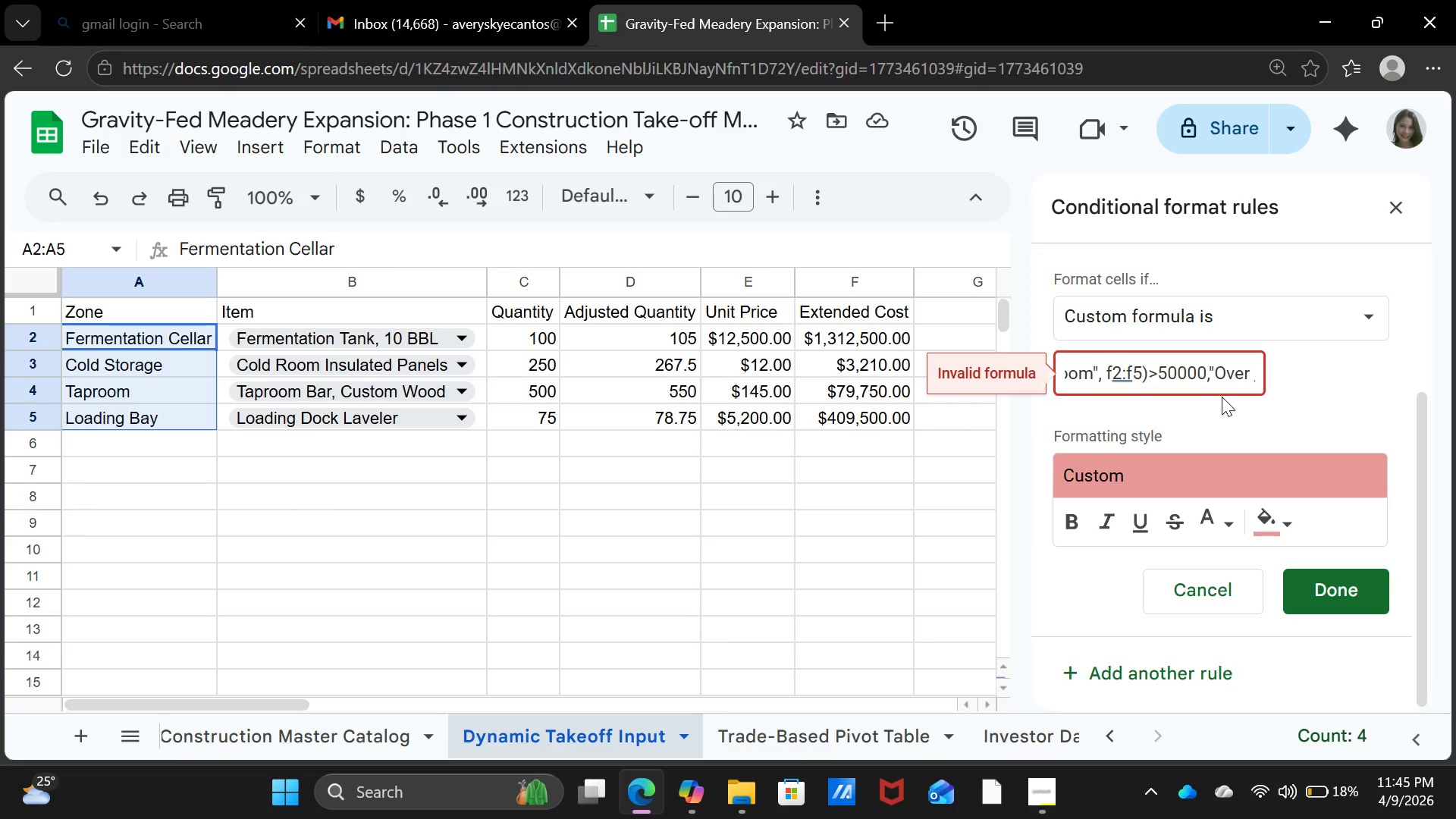 
scroll: coordinate [1197, 403], scroll_direction: up, amount: 4.0
 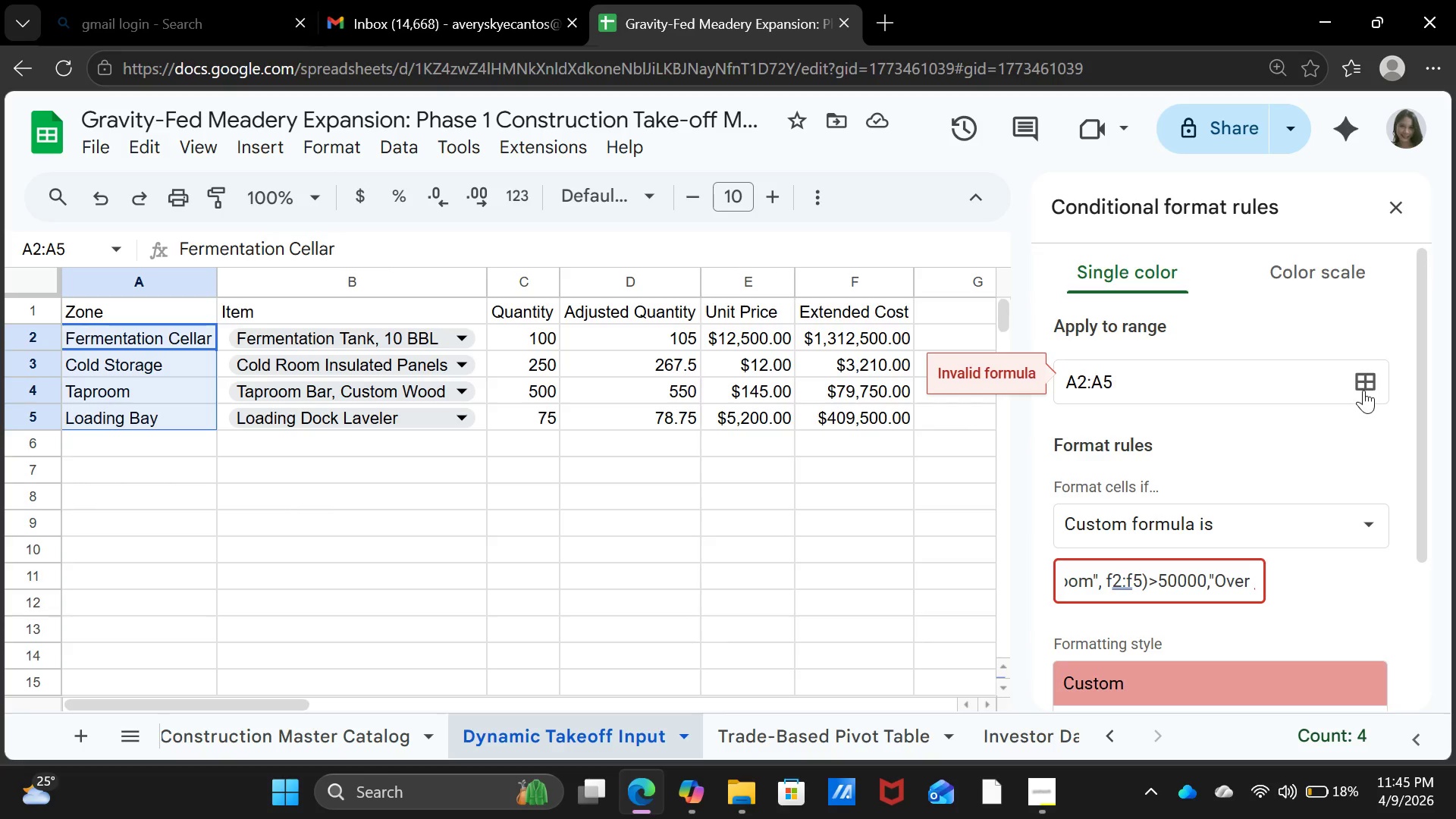 
left_click([1365, 384])
 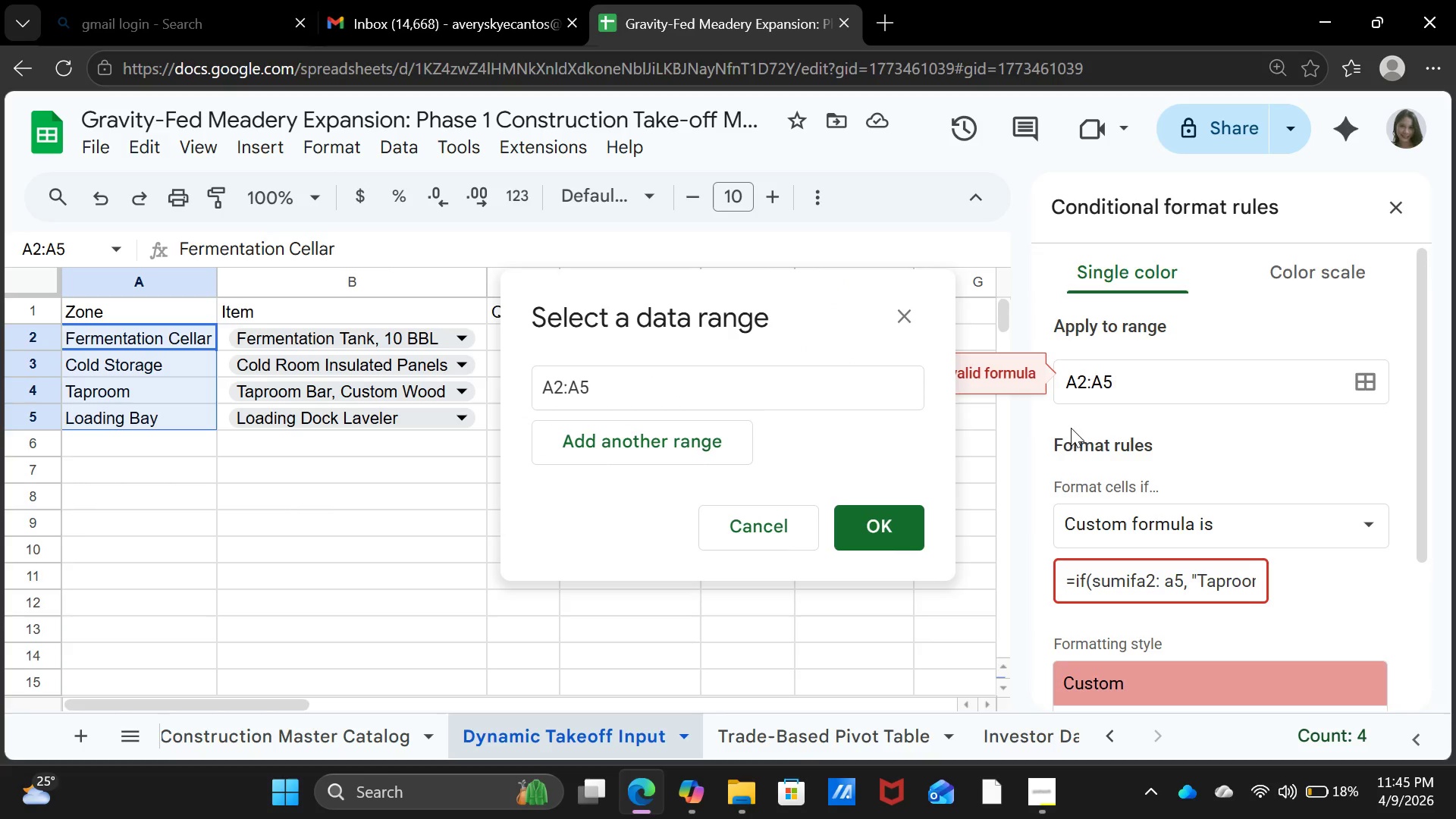 
scroll: coordinate [1245, 504], scroll_direction: down, amount: 4.0
 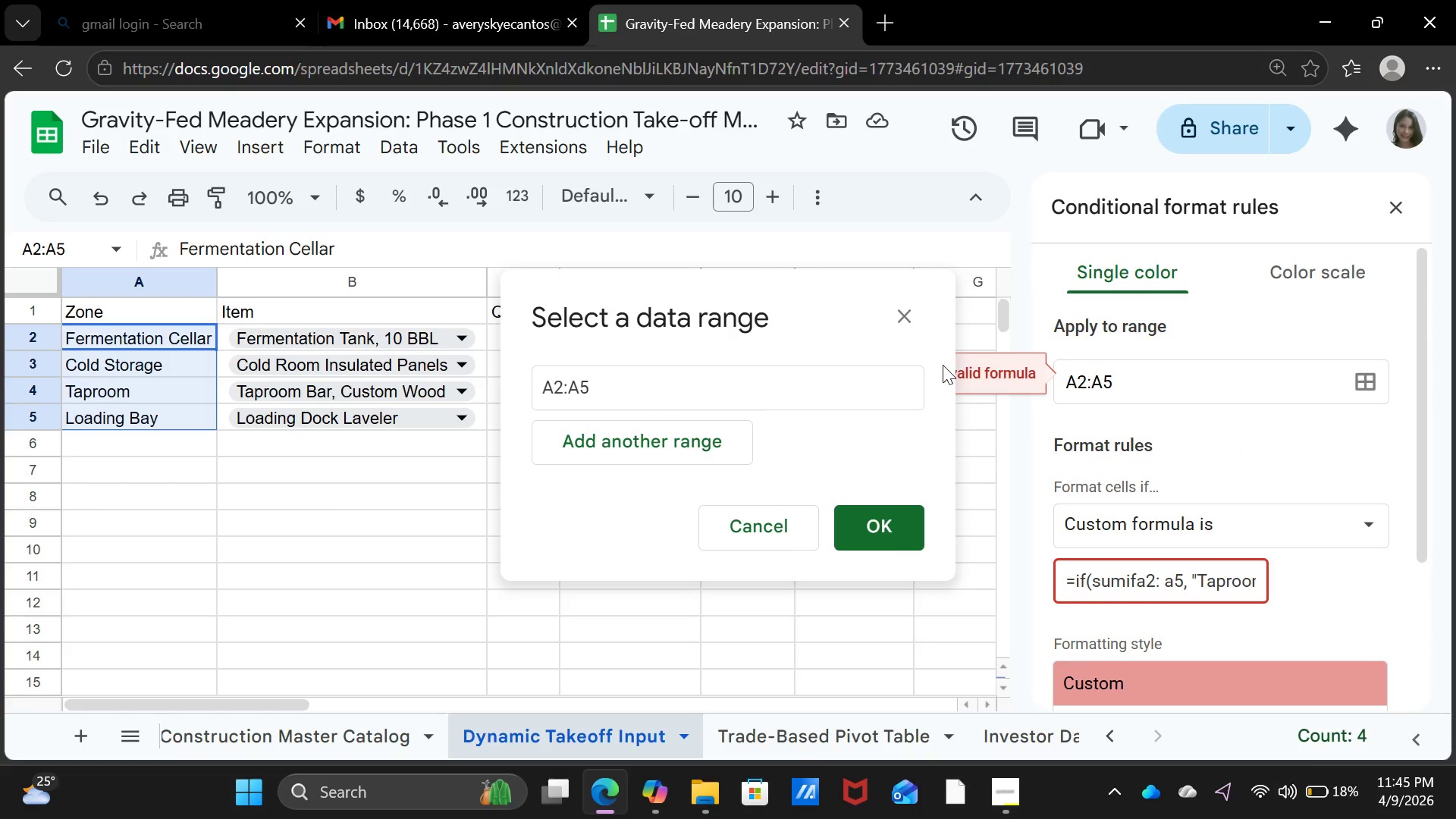 
left_click([1404, 209])
 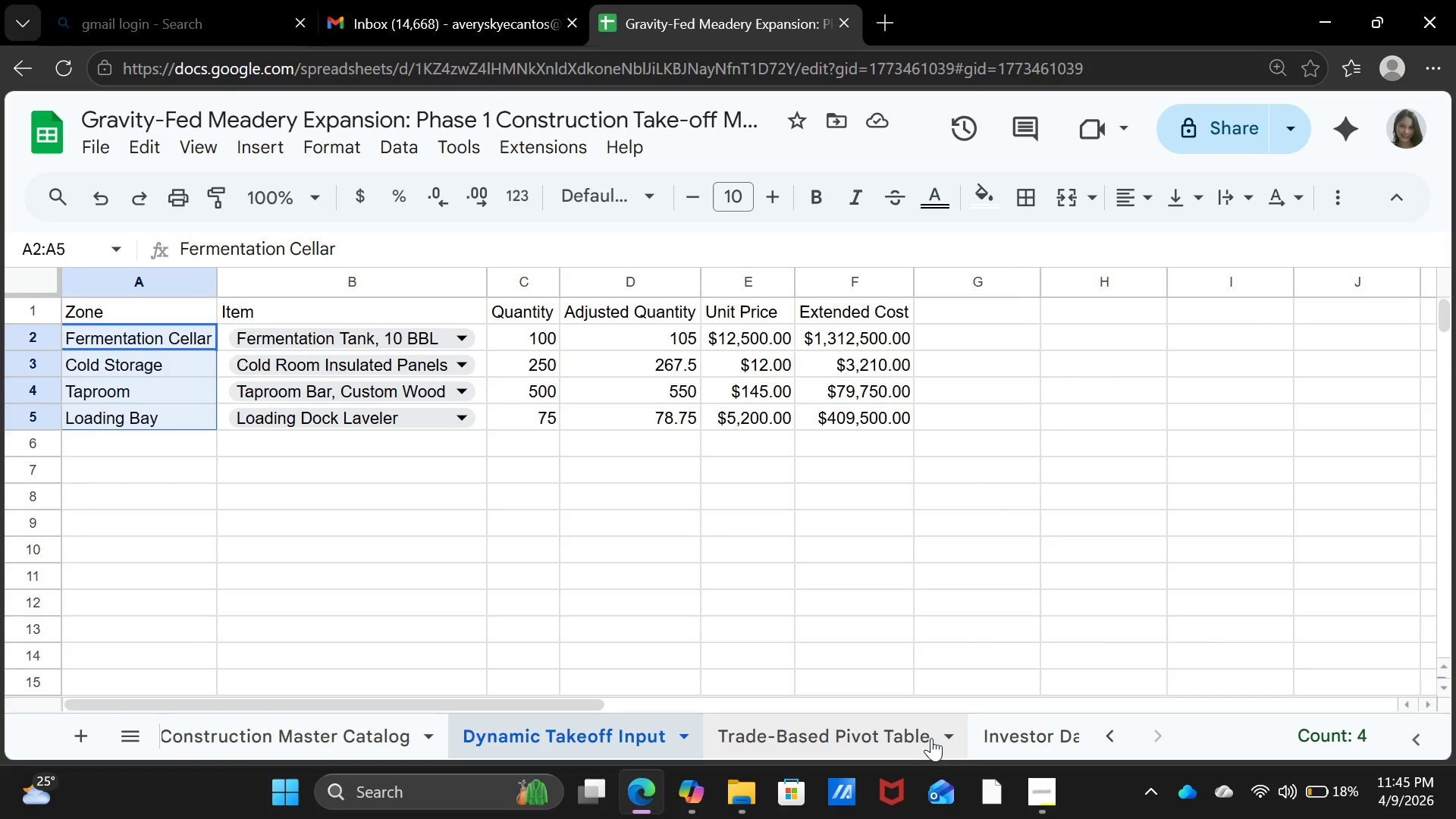 
left_click([997, 735])
 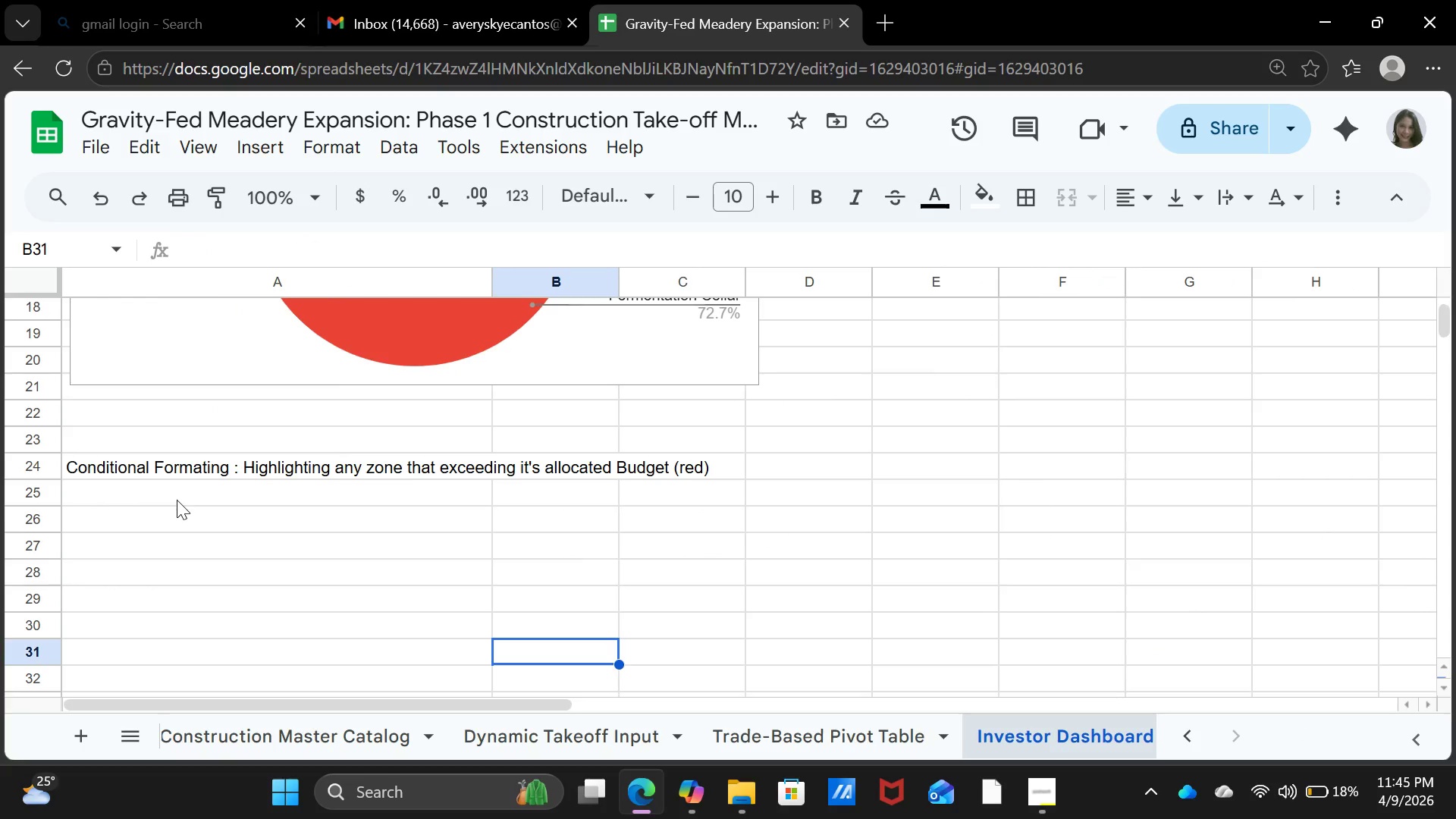 
left_click([177, 500])
 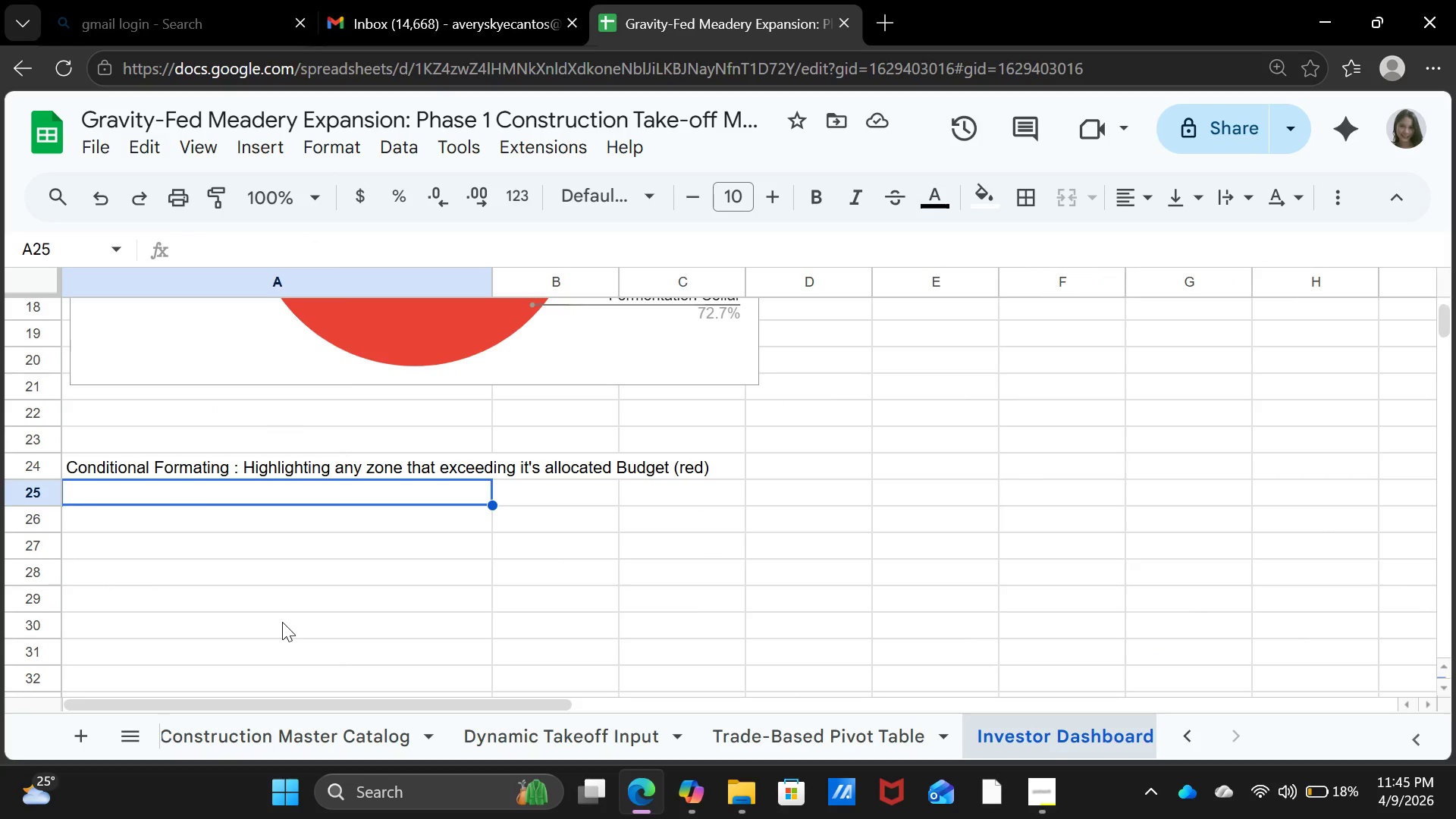 
type(=if9)
key(Backspace)
 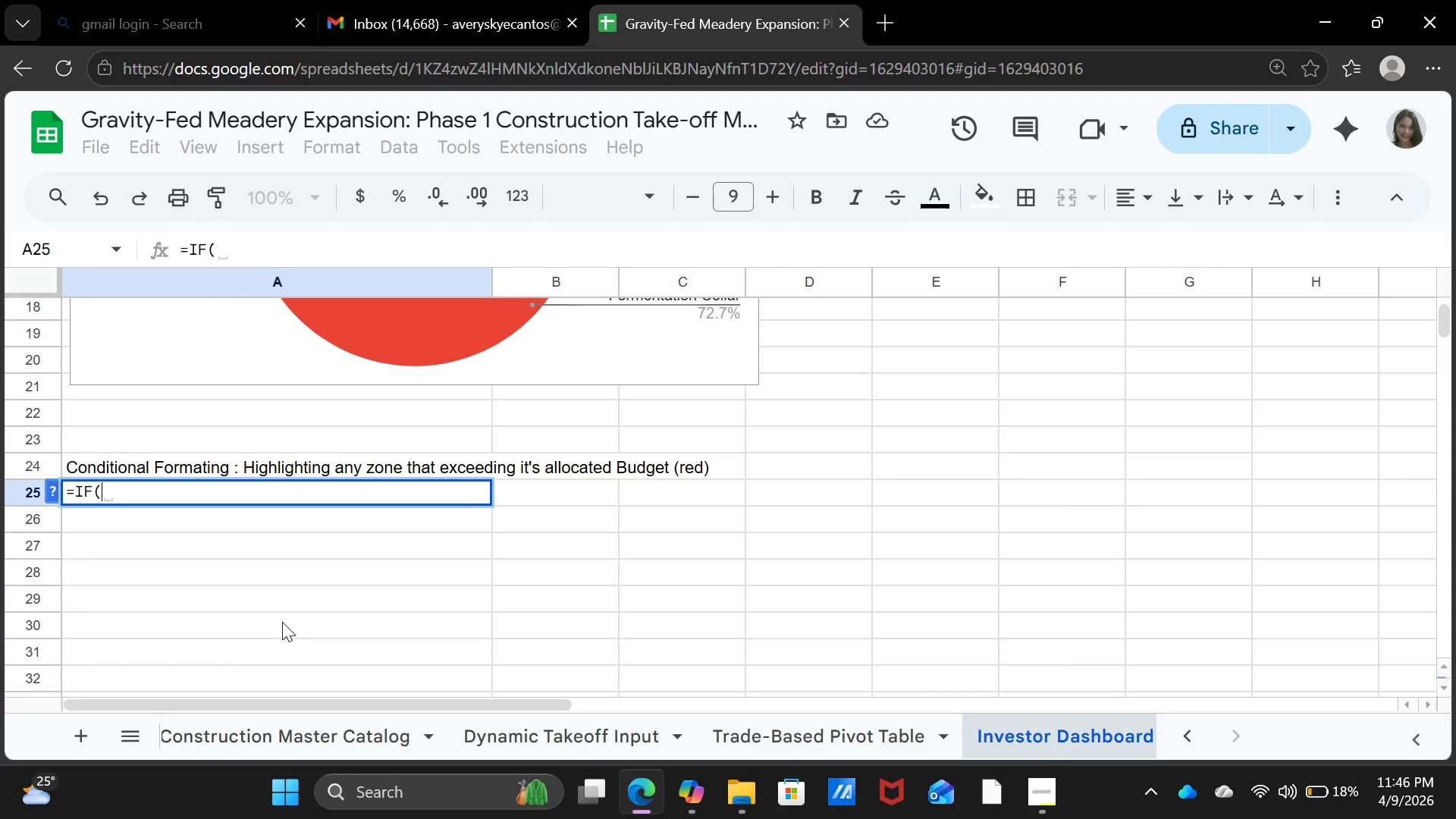 
hold_key(key=Enter, duration=0.64)
 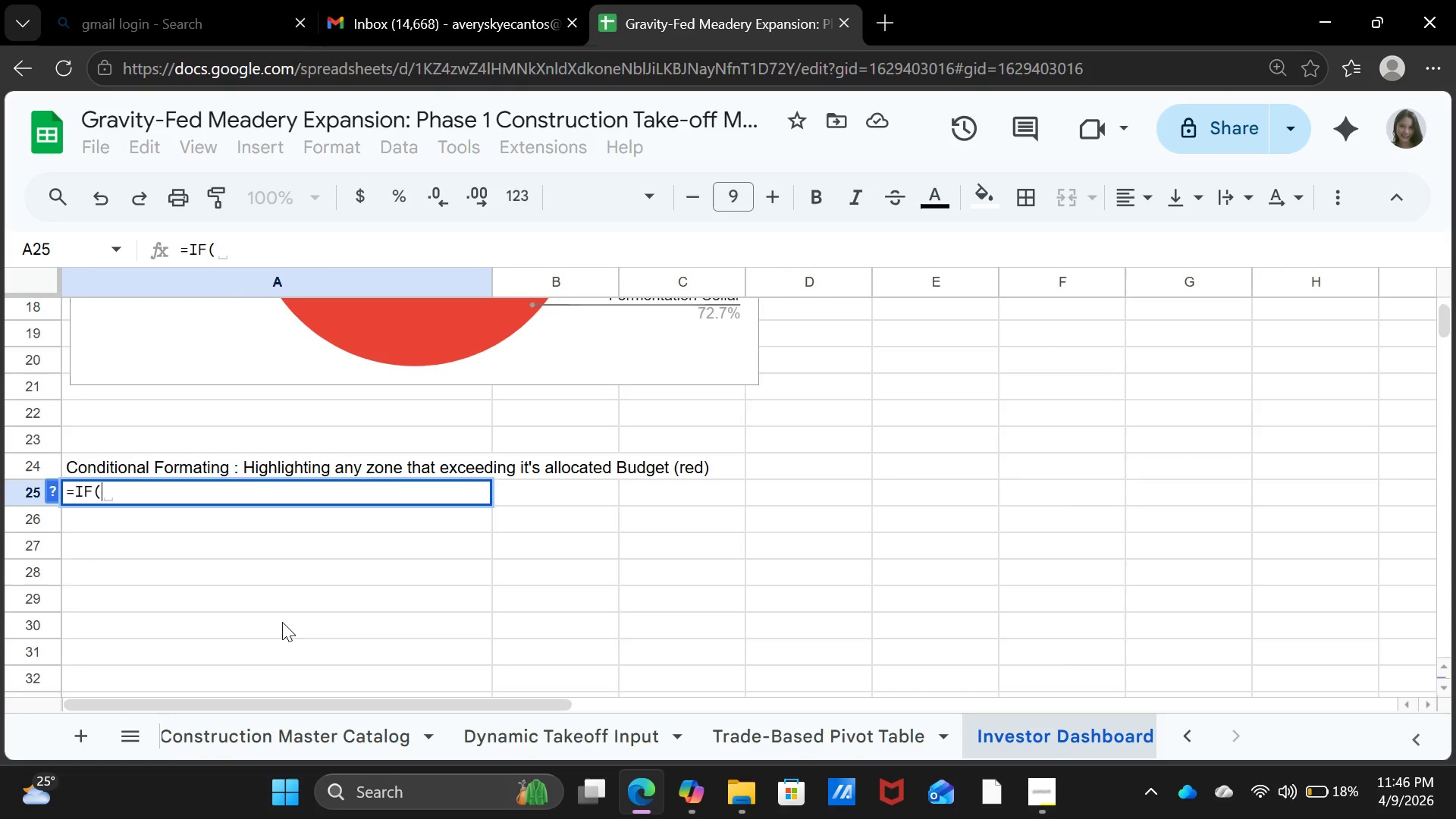 
wait(6.47)
 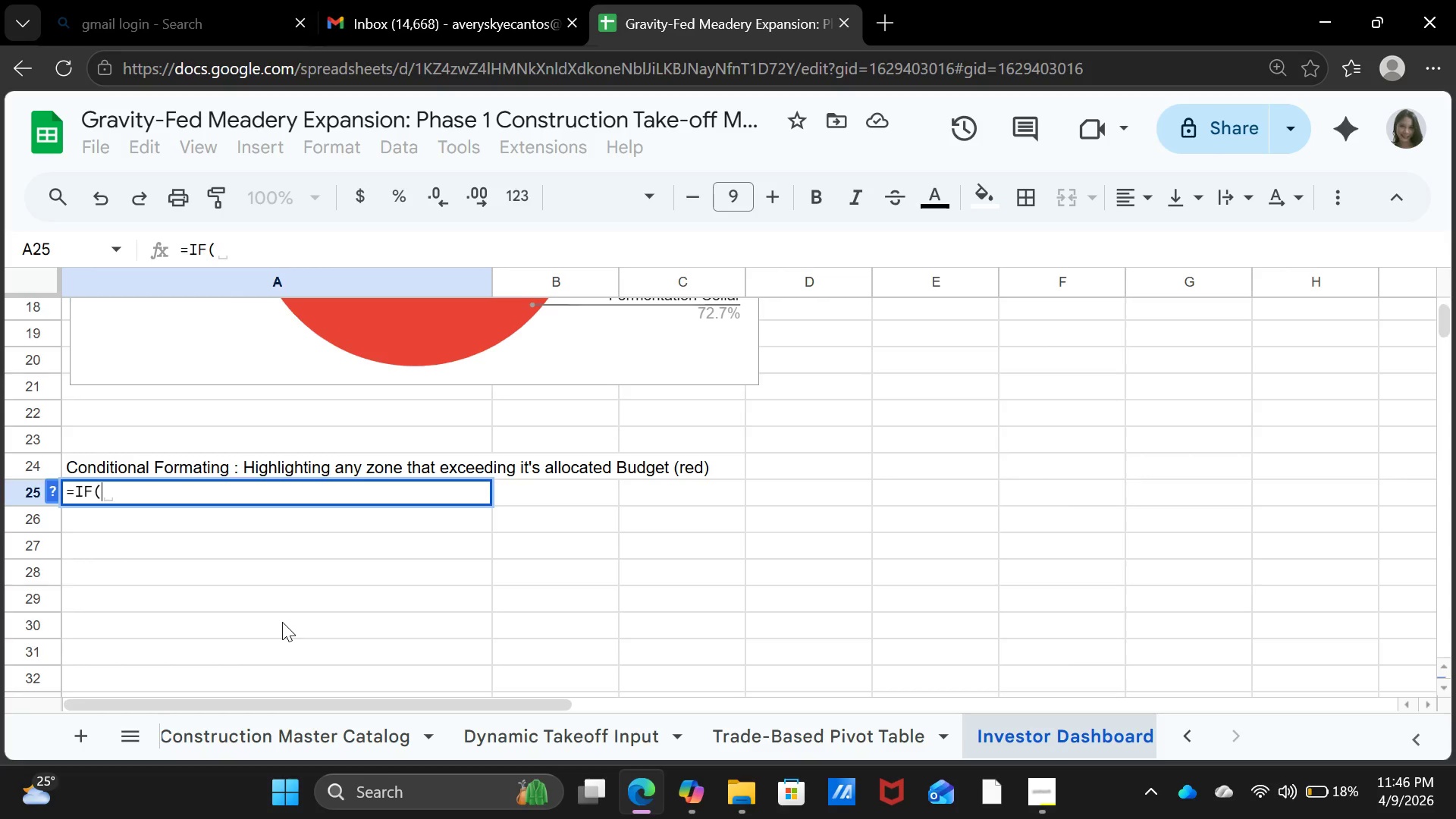 
type(sumif)
 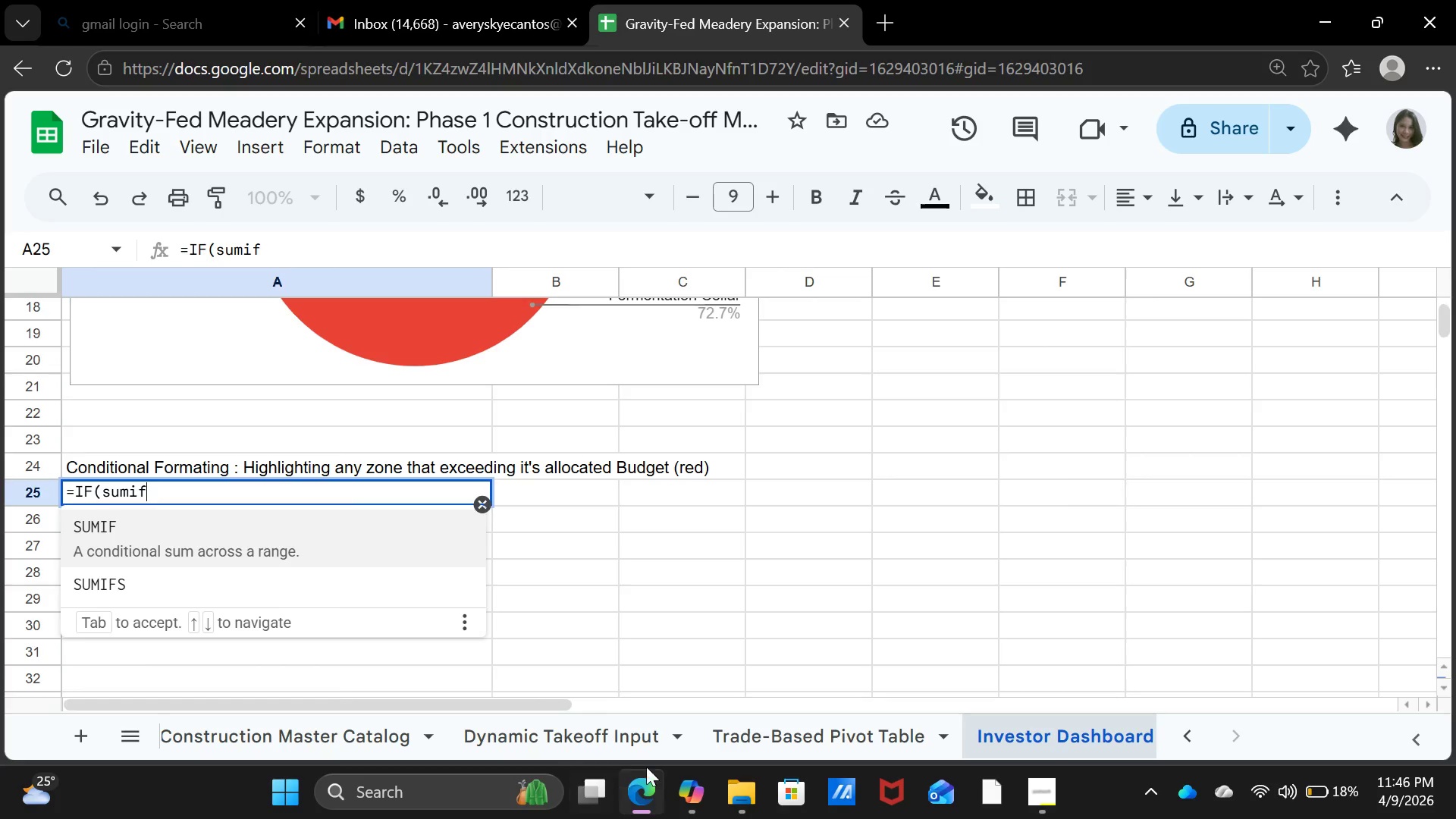 
left_click([593, 746])
 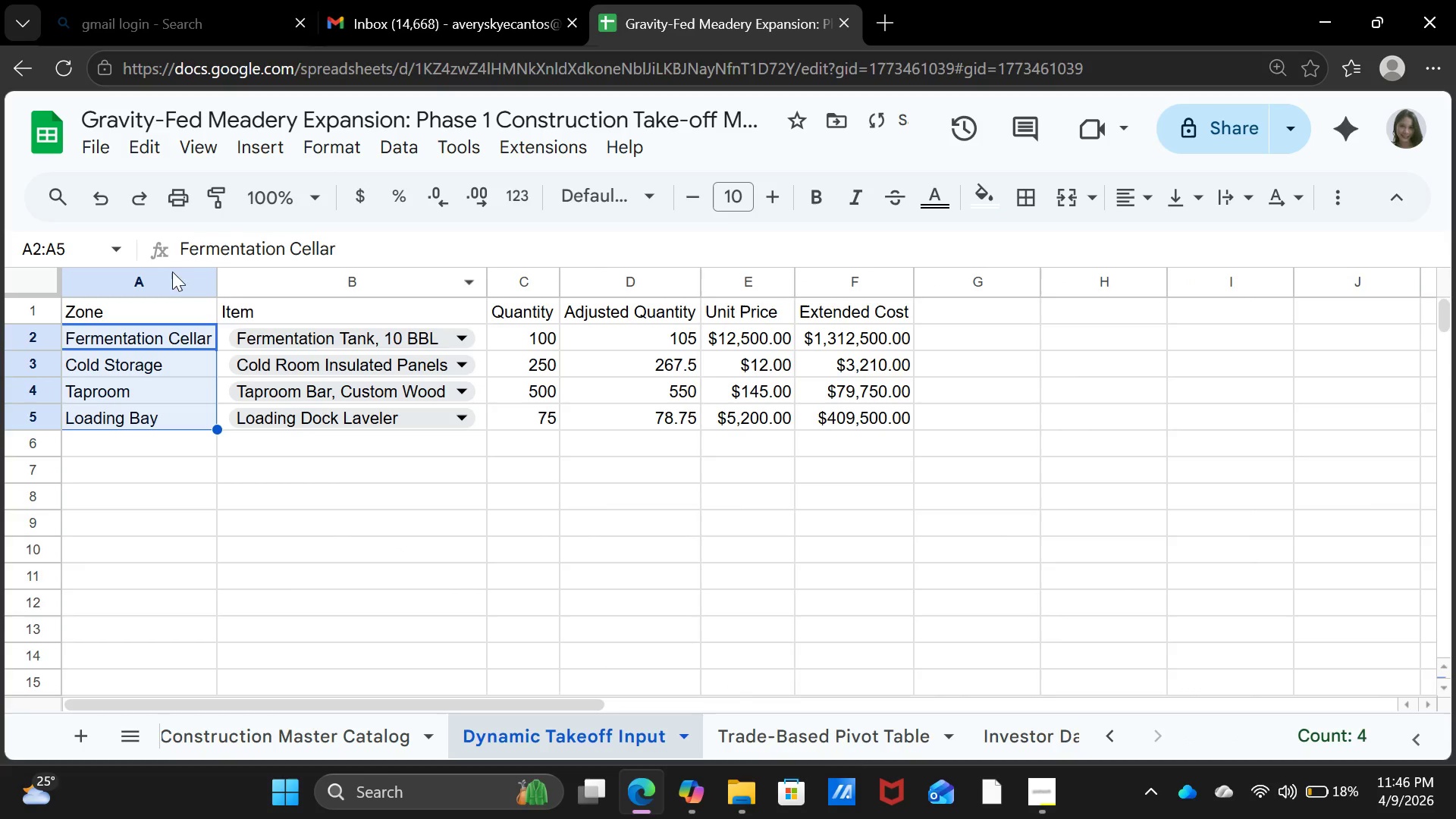 
left_click([167, 281])
 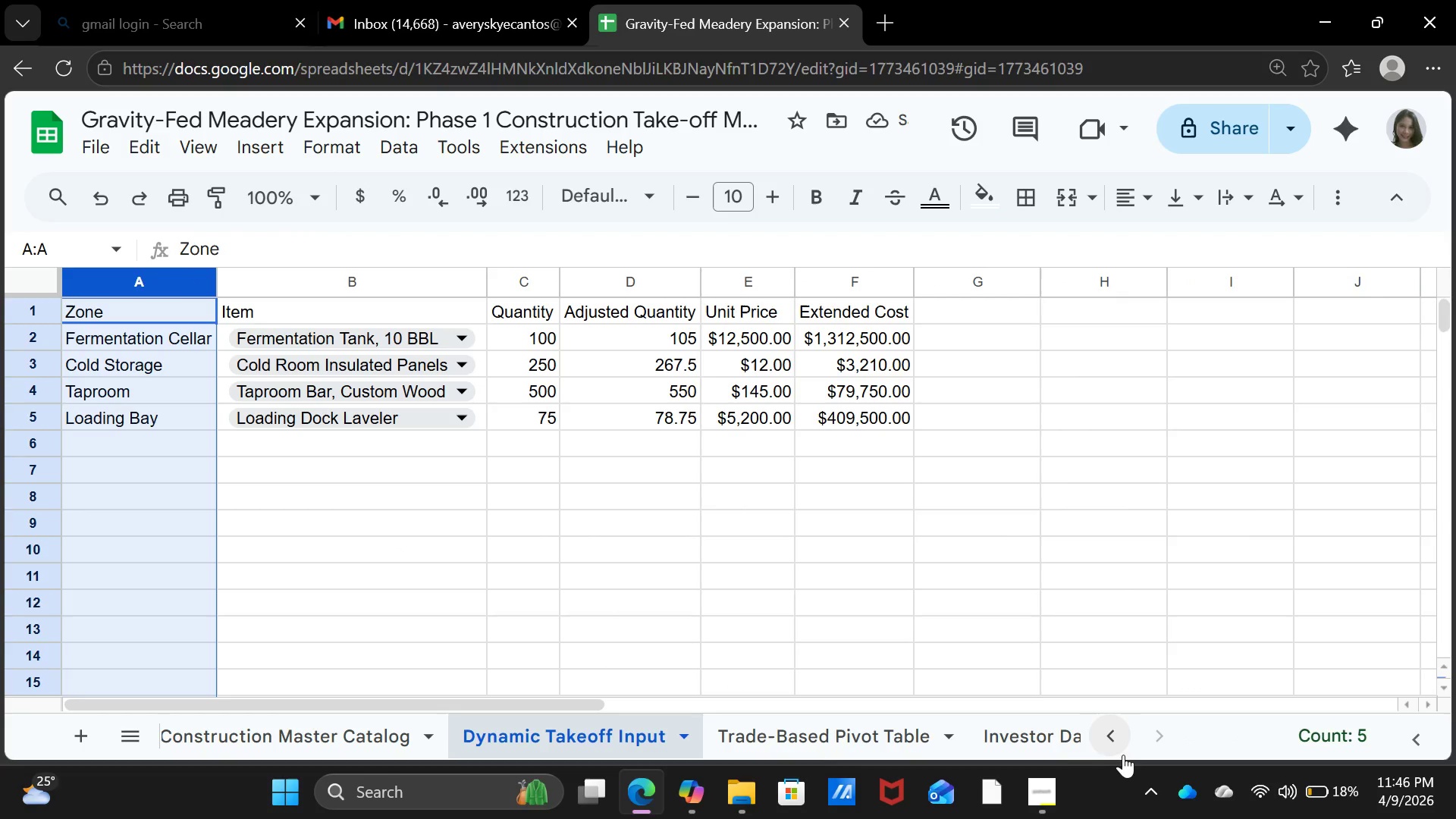 
left_click([1034, 729])
 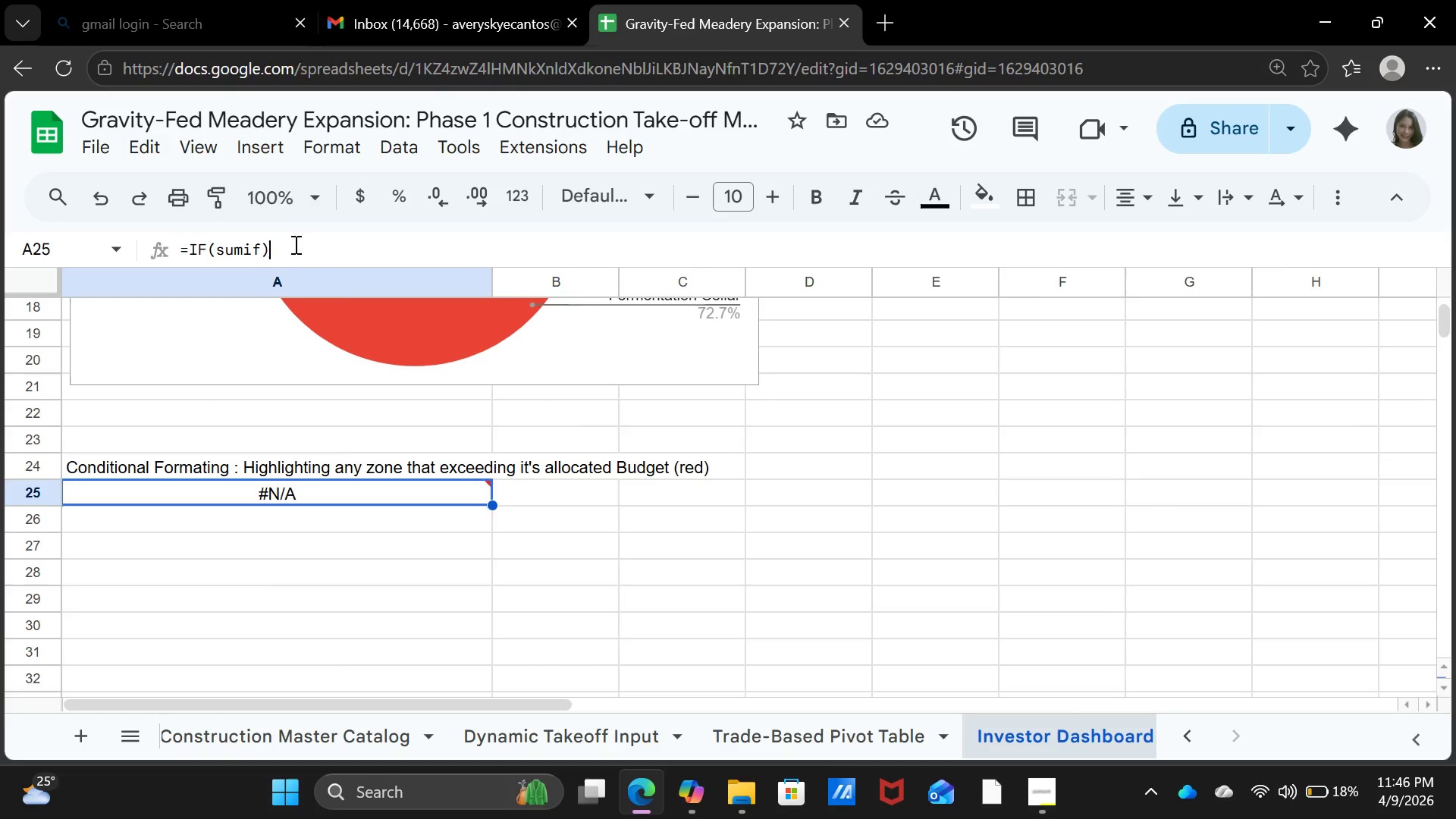 
left_click([261, 249])
 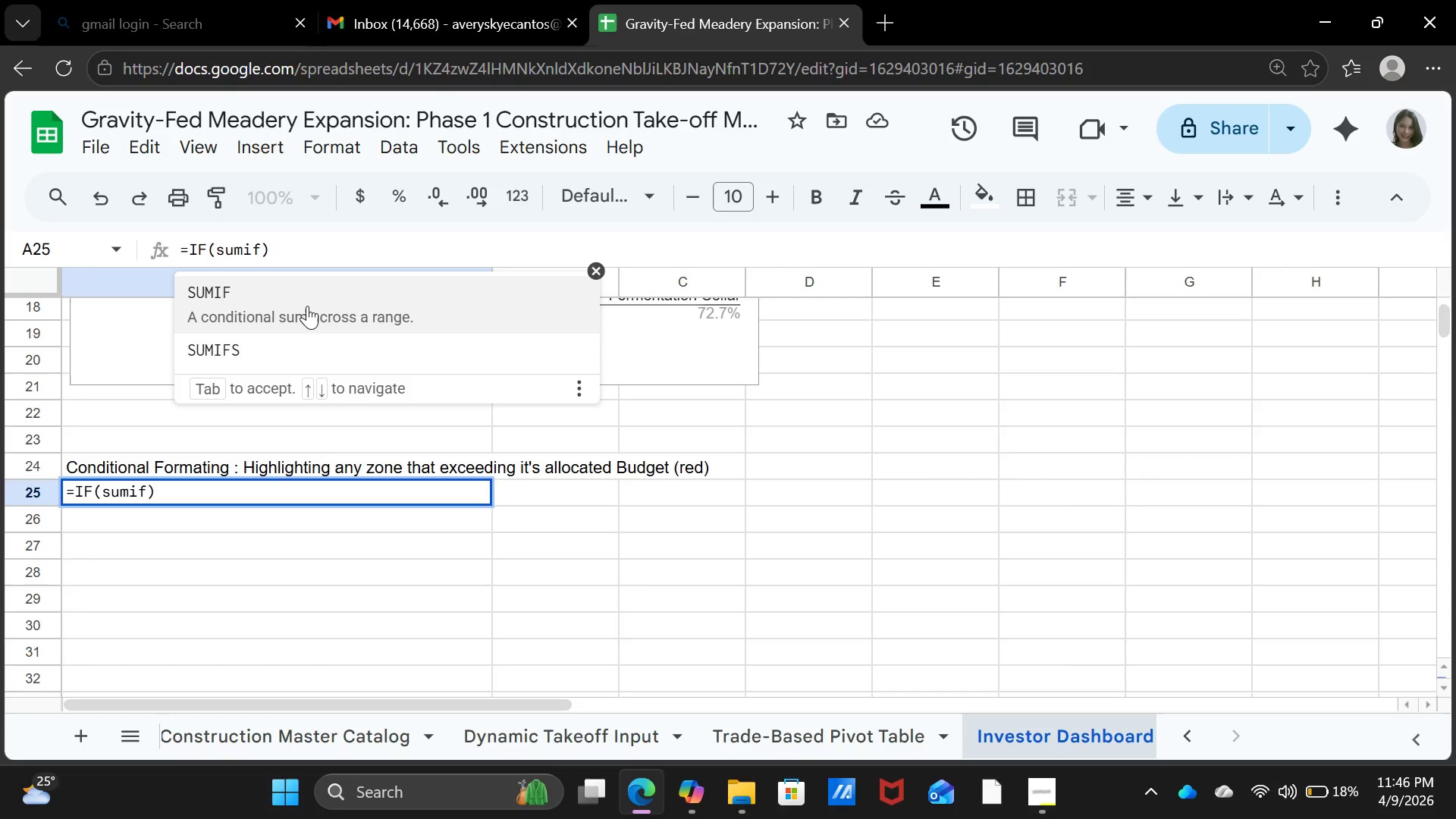 
wait(15.06)
 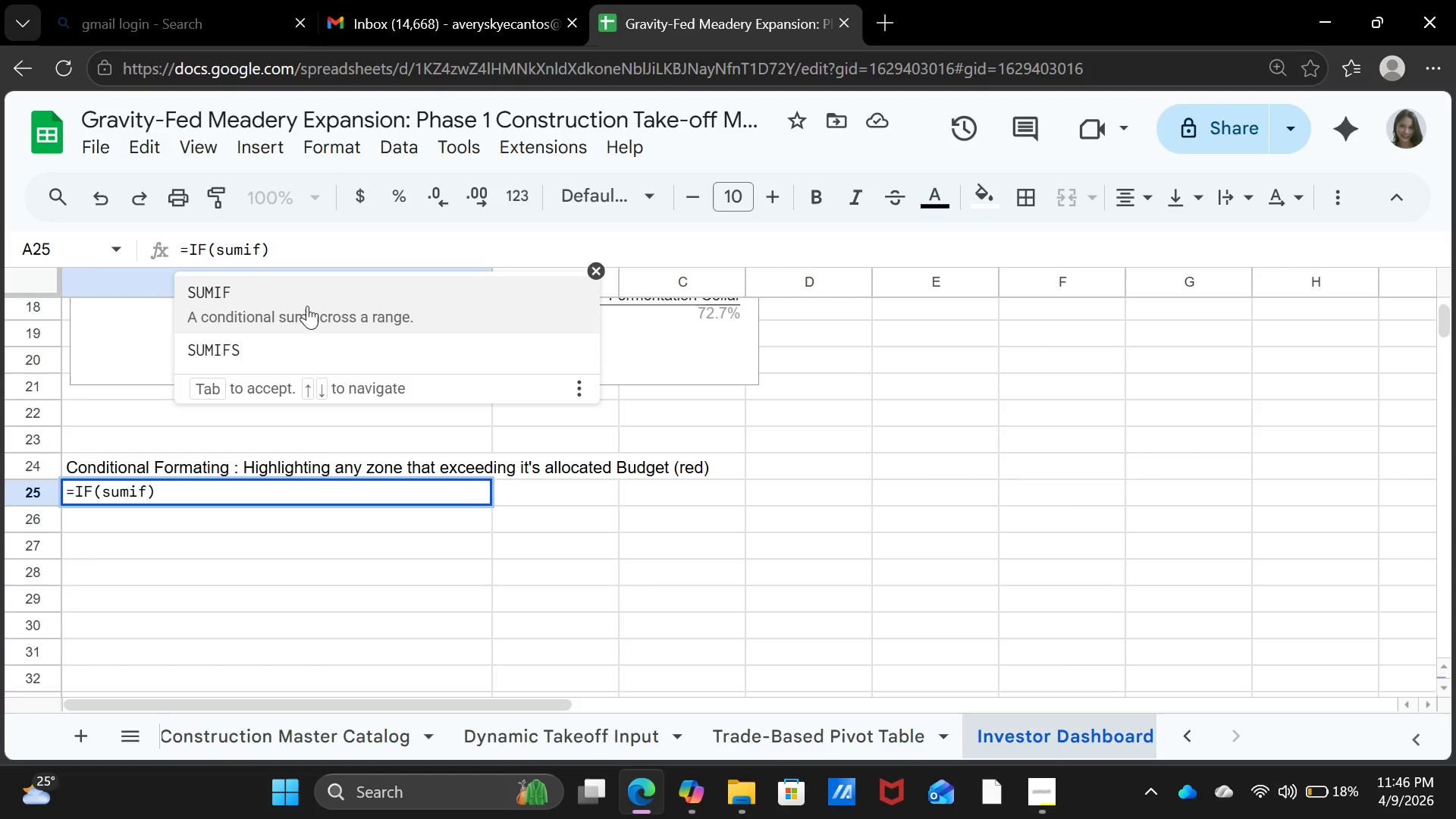 
left_click([287, 249])
 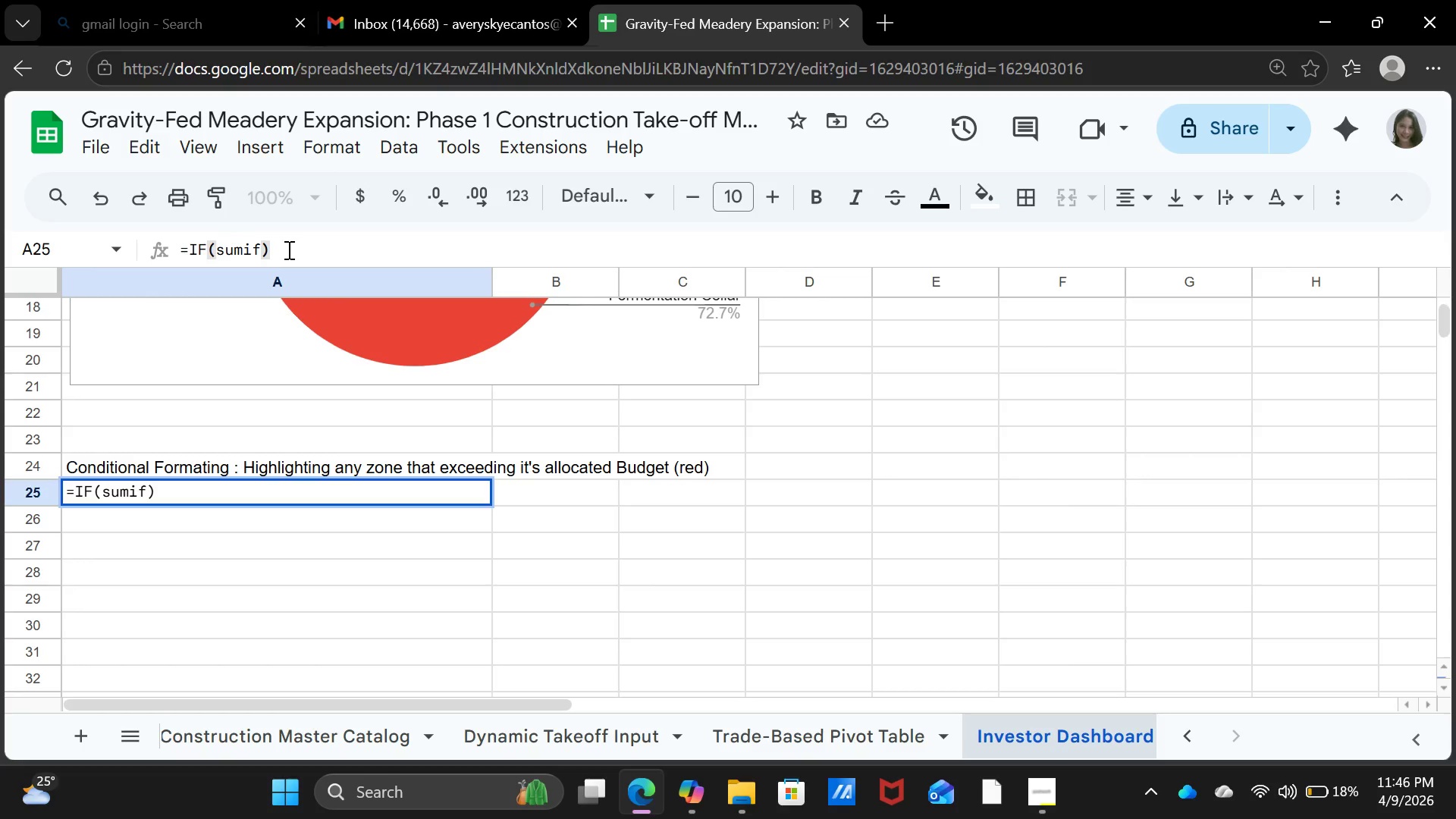 
key(Backspace)
 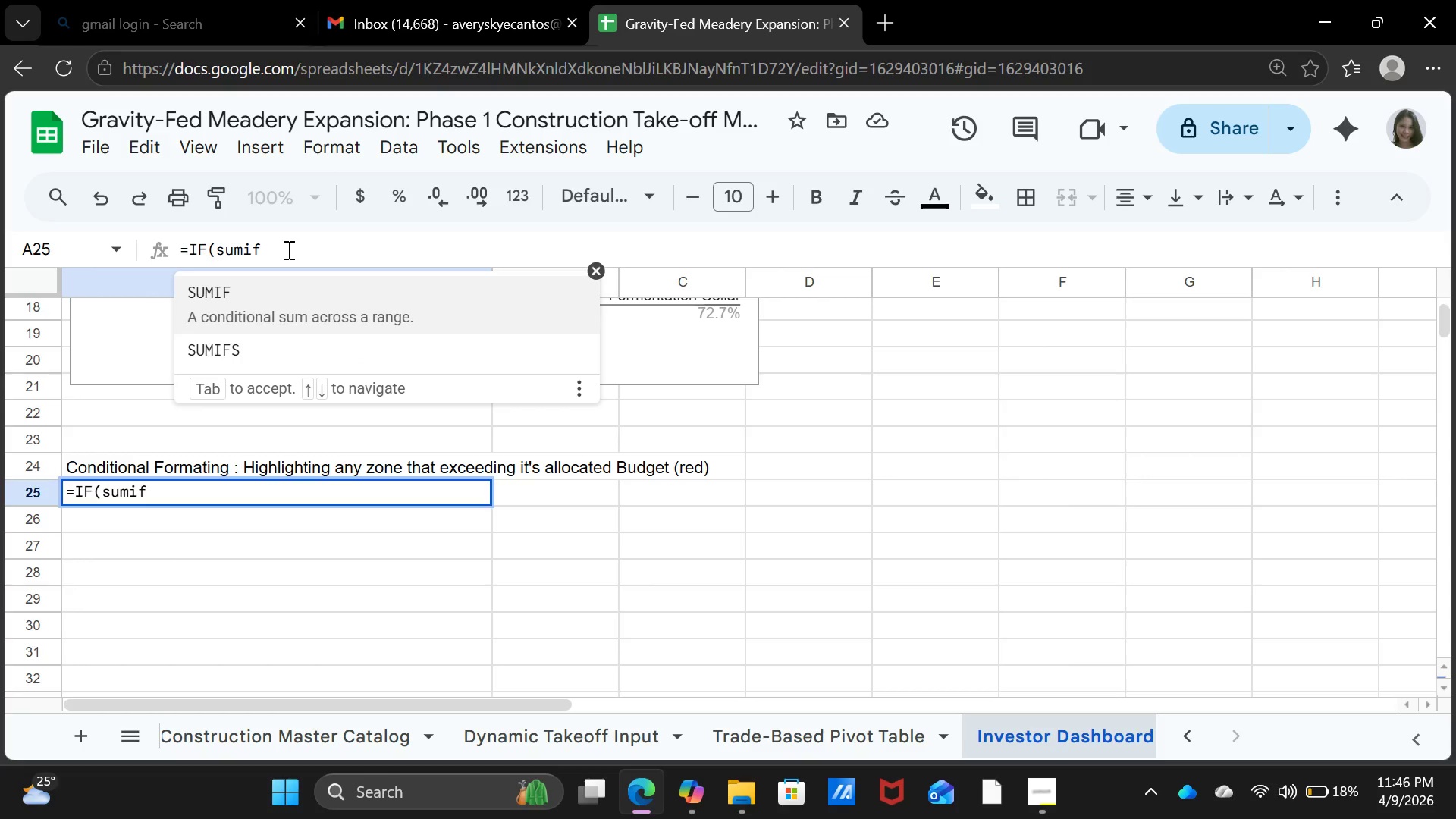 
key(Shift+9)
 